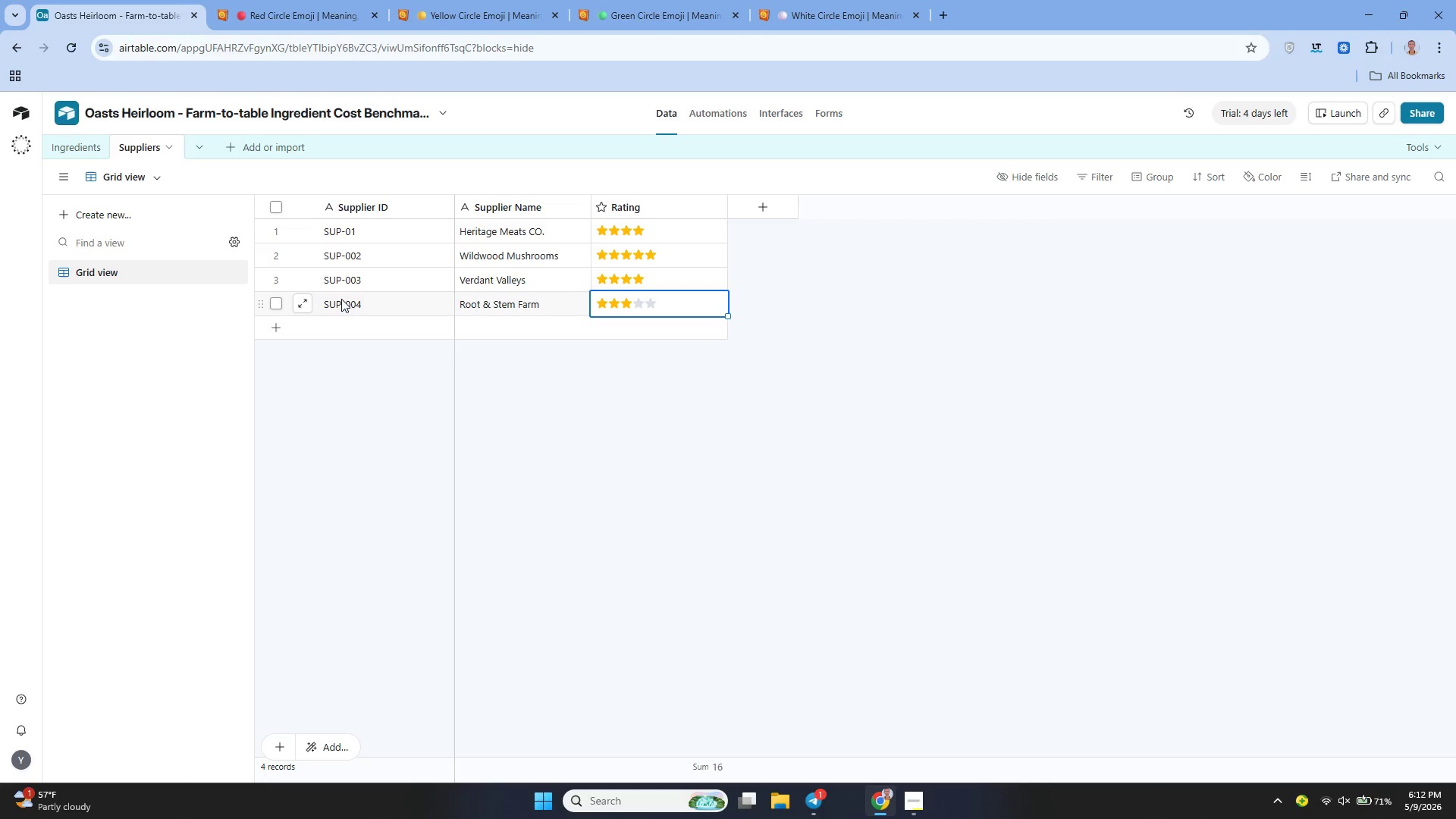 
left_click([348, 325])
 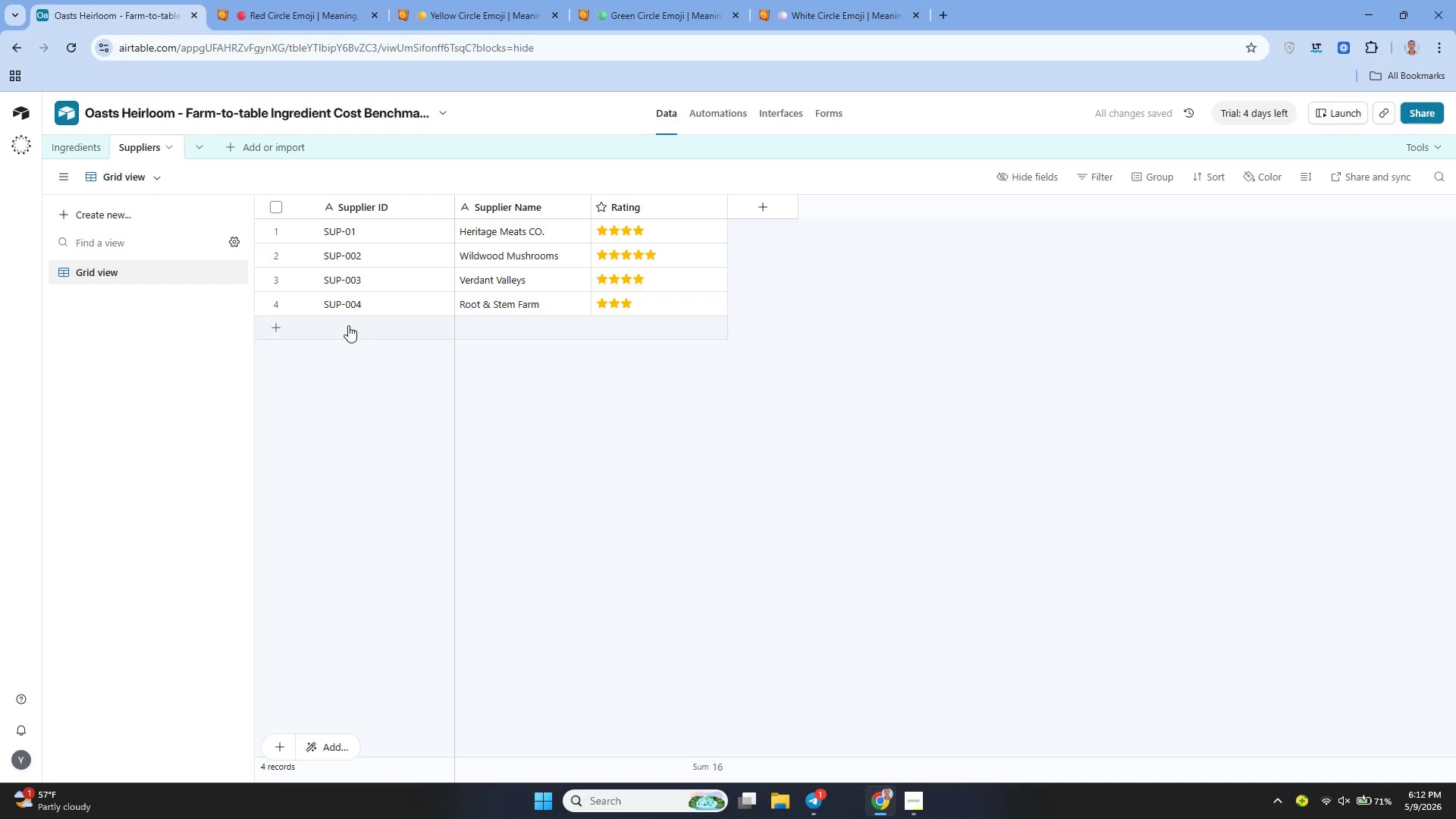 
type(SUP)
 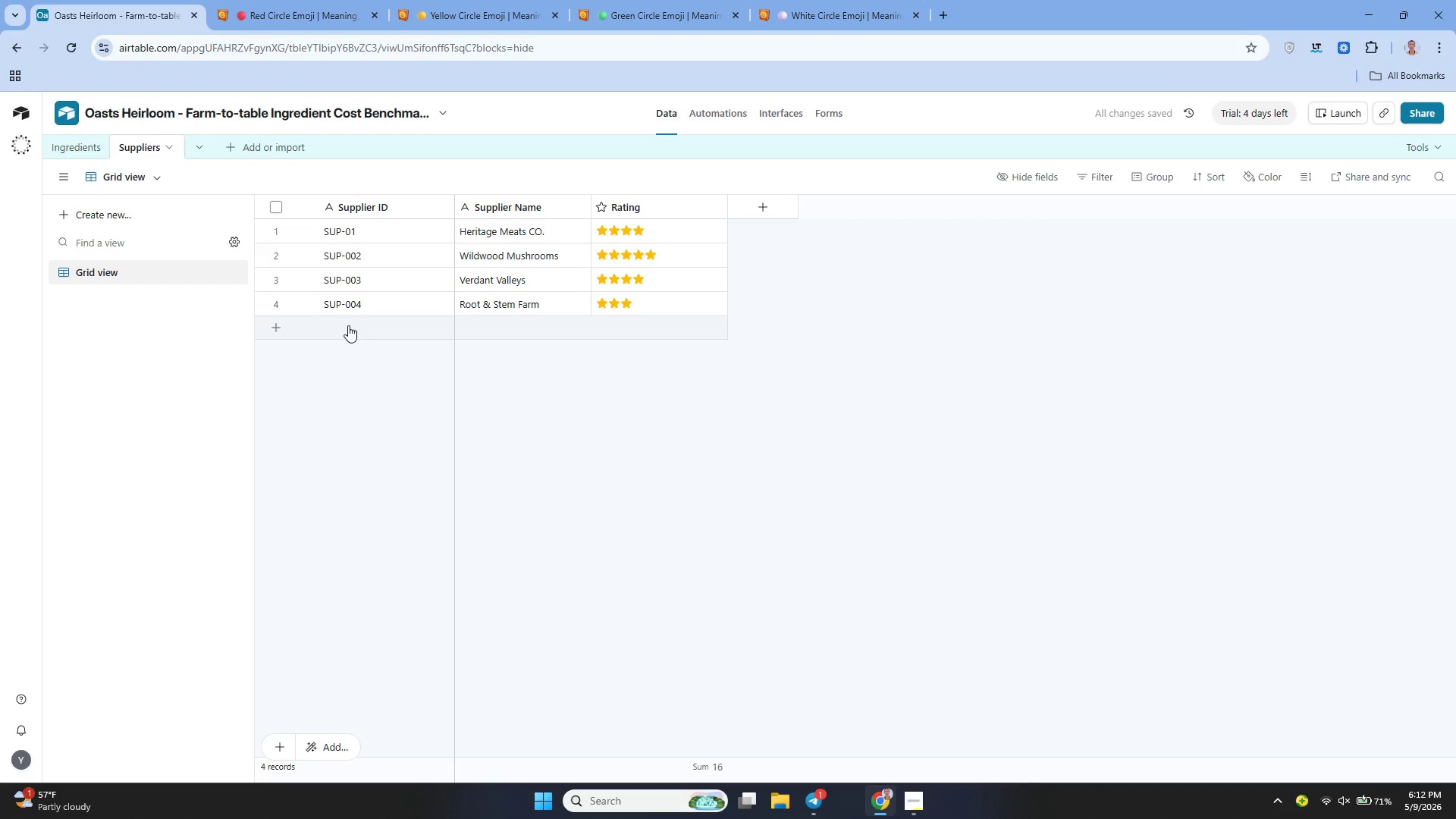 
double_click([348, 325])
 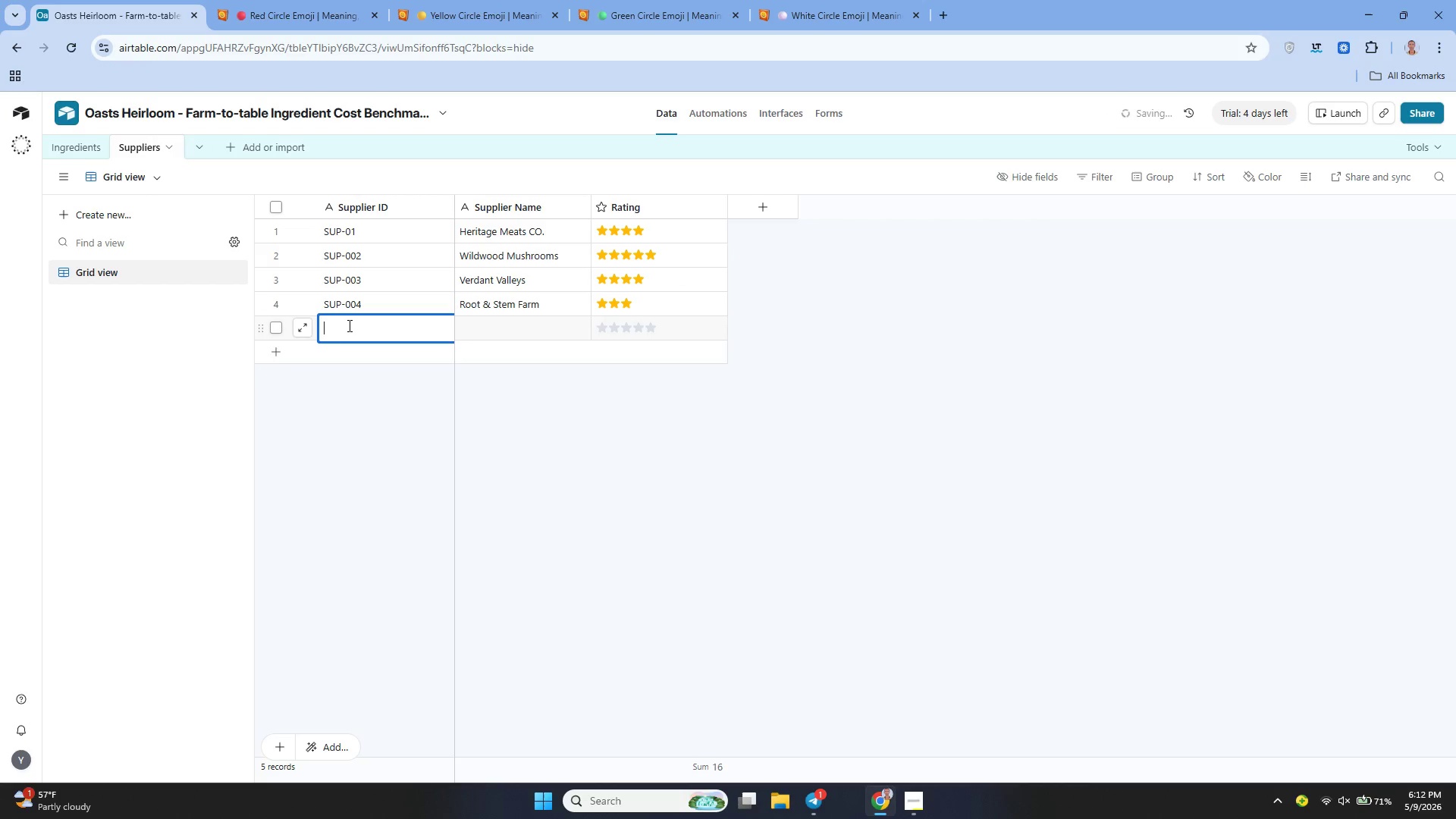 
type(SUP-005)
key(Tab)
 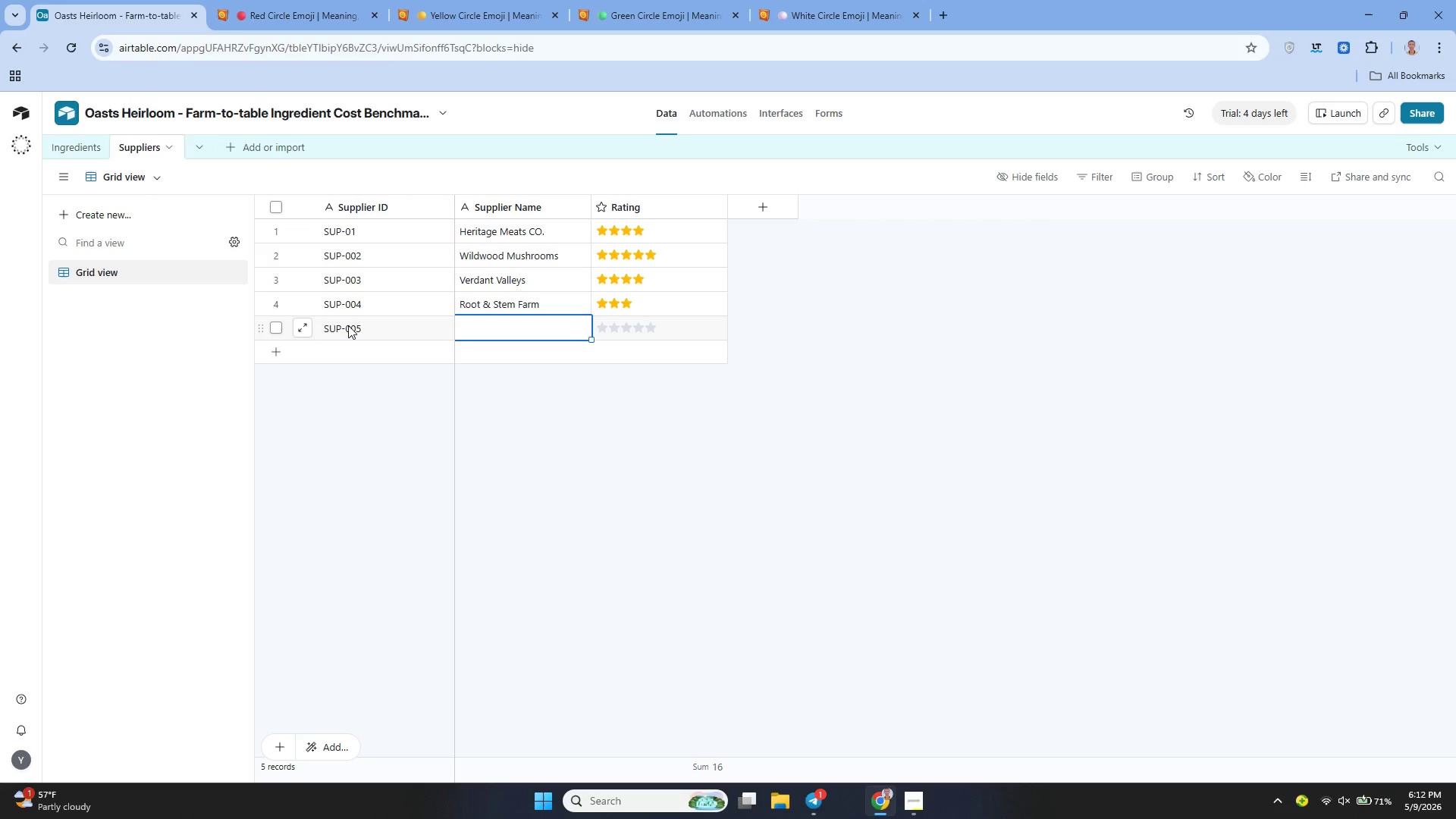 
type(V)
key(Backspace)
type(BLue Hill)
 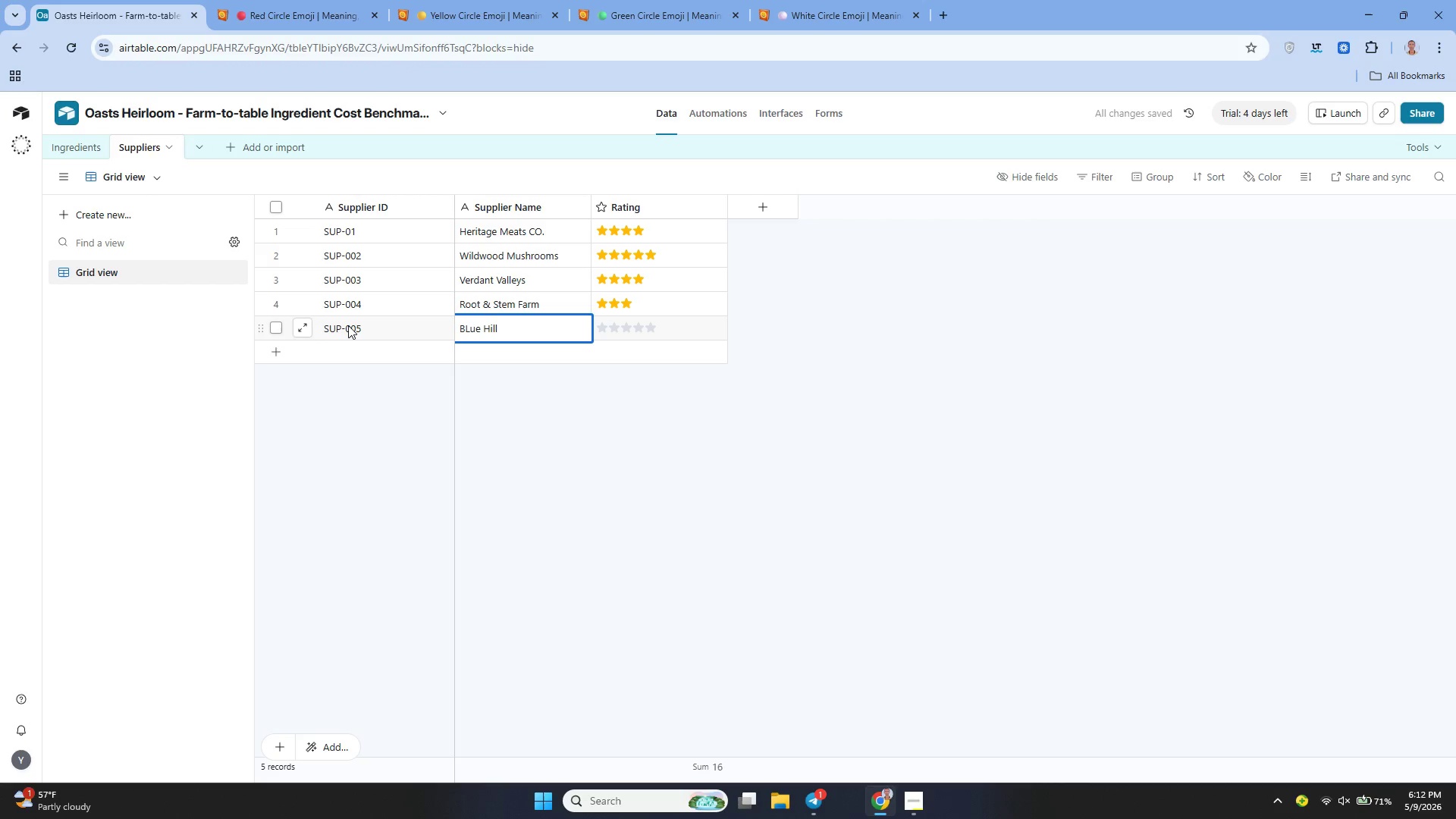 
type( Creamery)
key(Tab)
type(4)
 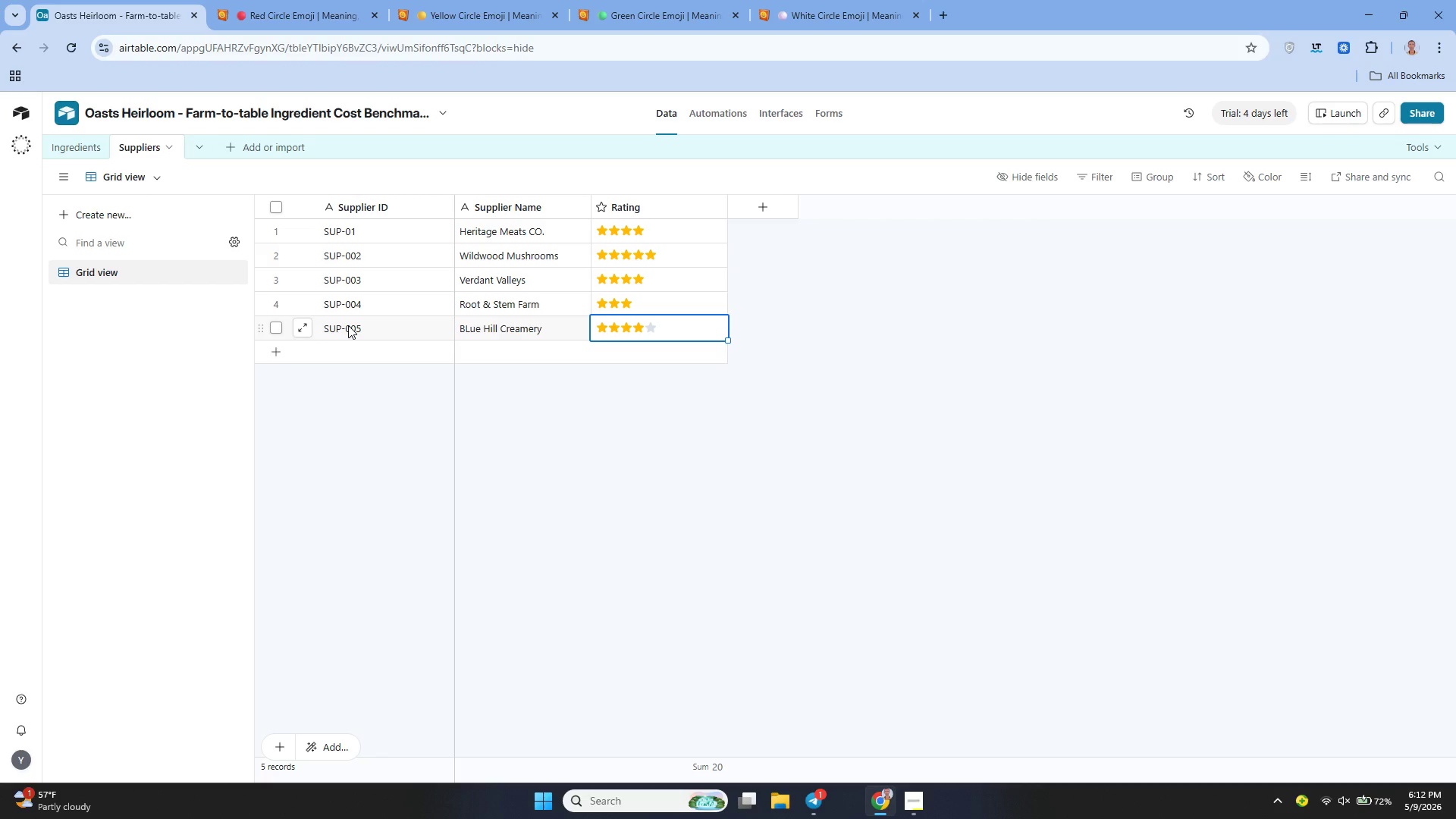 
left_click([381, 361])
 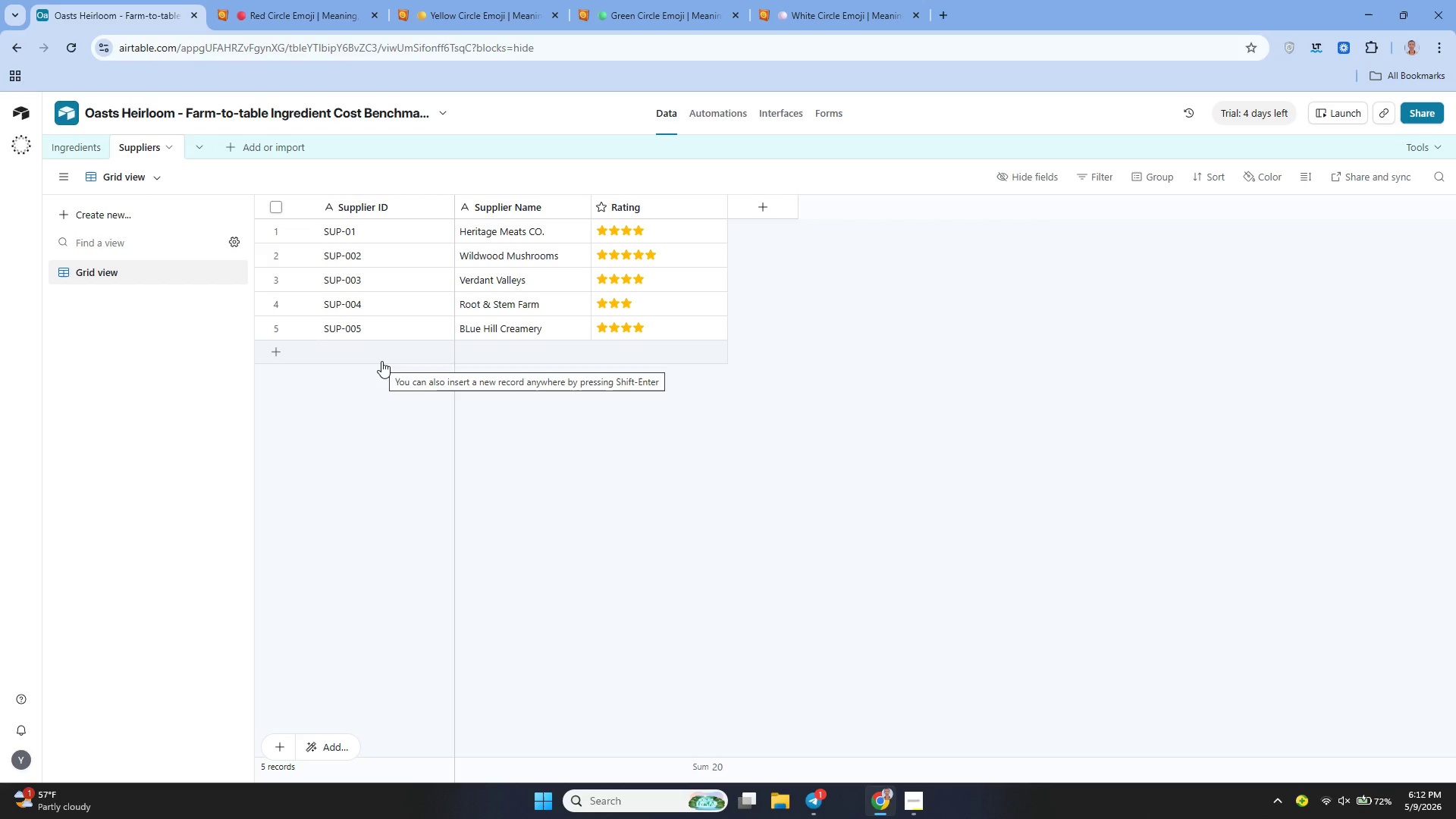 
wait(14.08)
 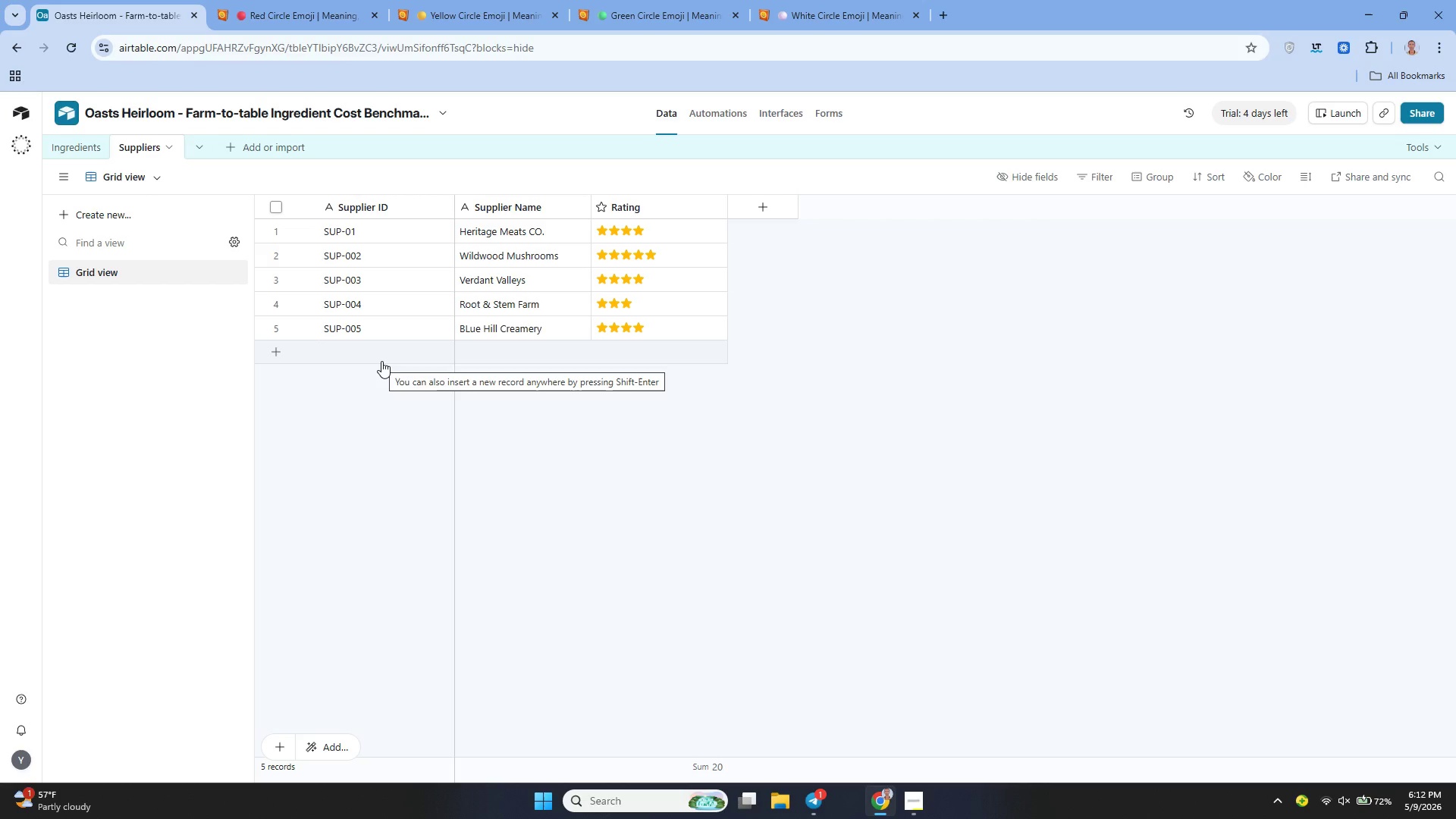 
double_click([381, 361])
 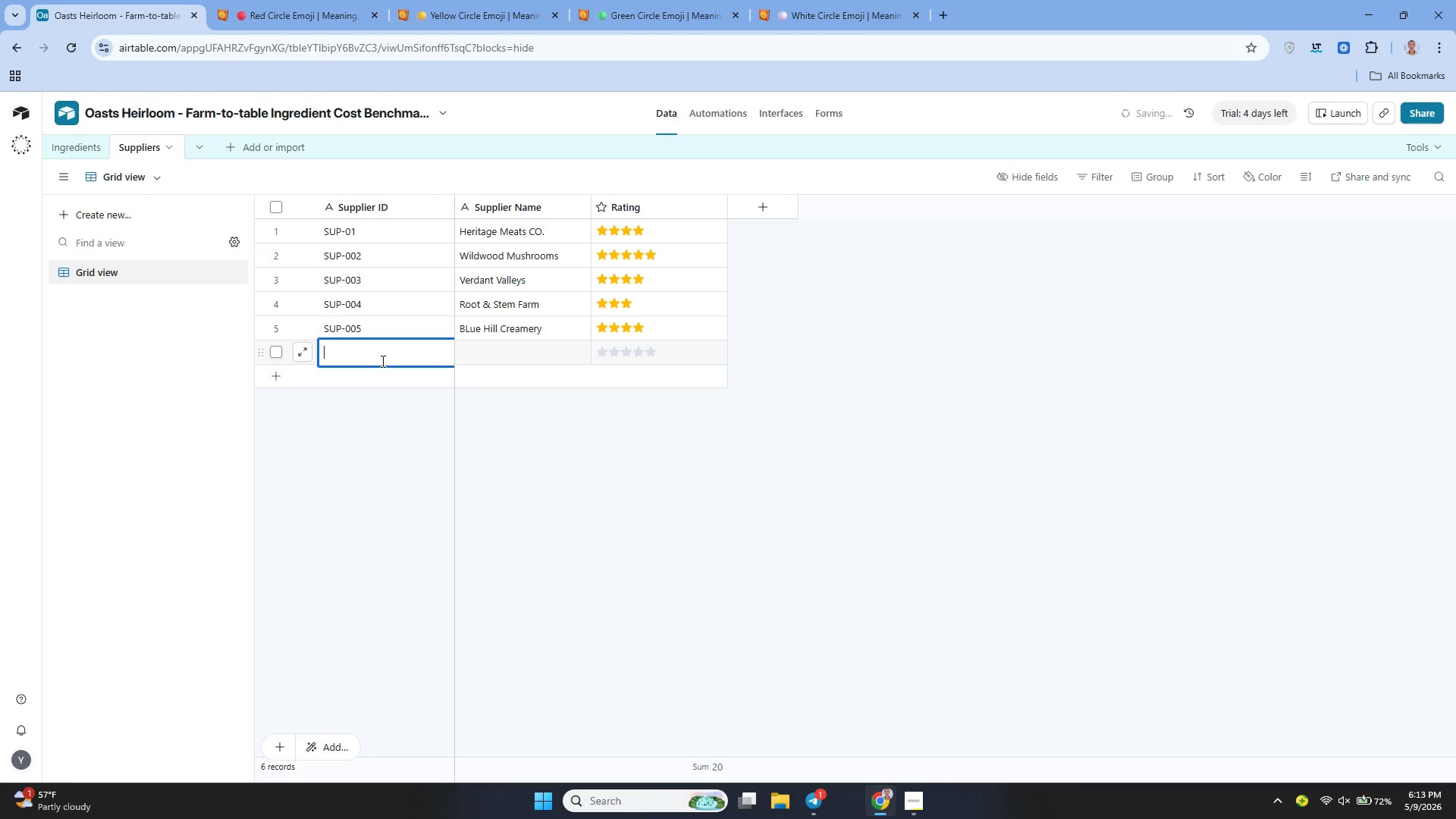 
type(CO)
key(Backspace)
type(oastal Foragers)
 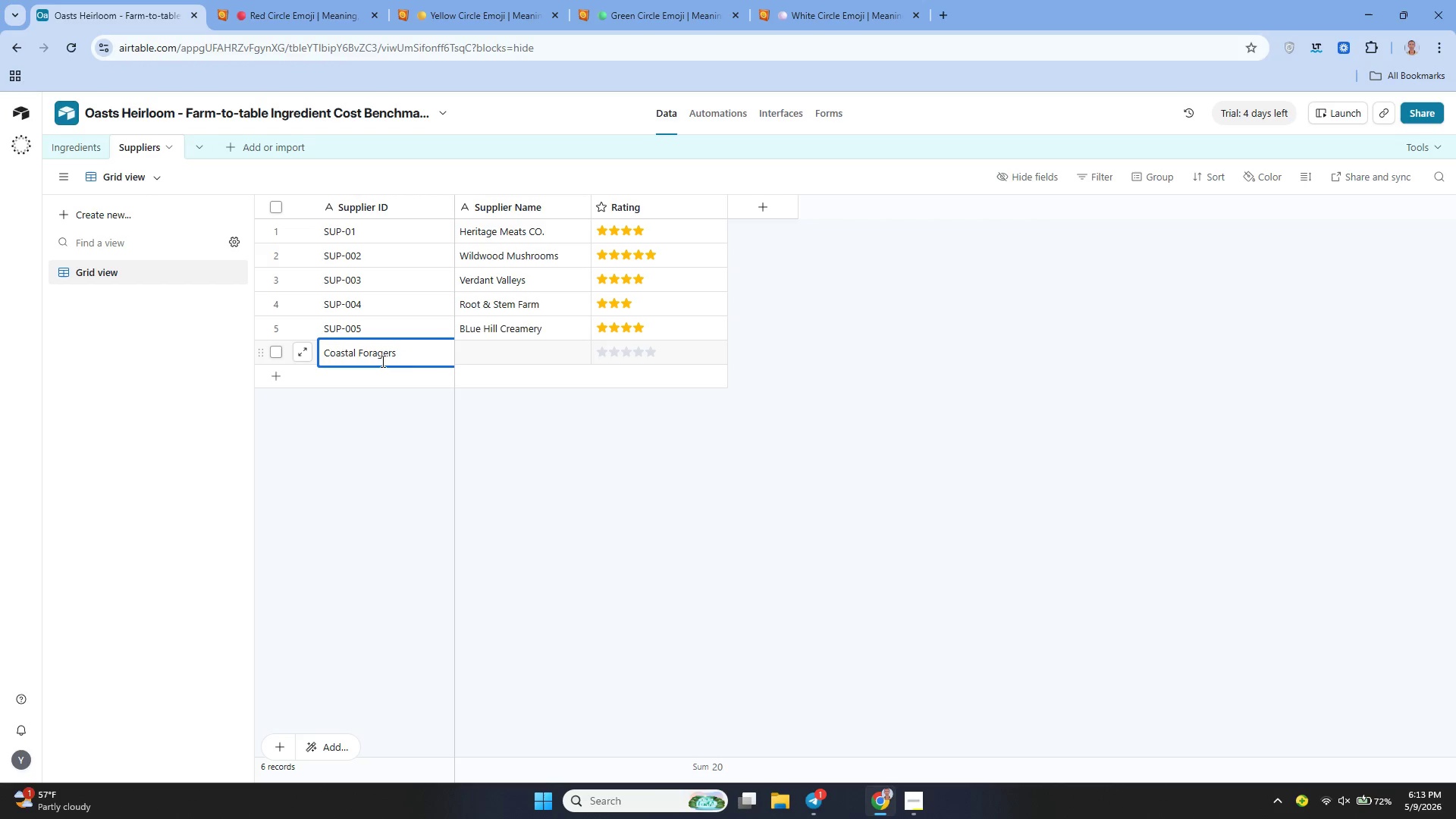 
left_click([472, 353])
 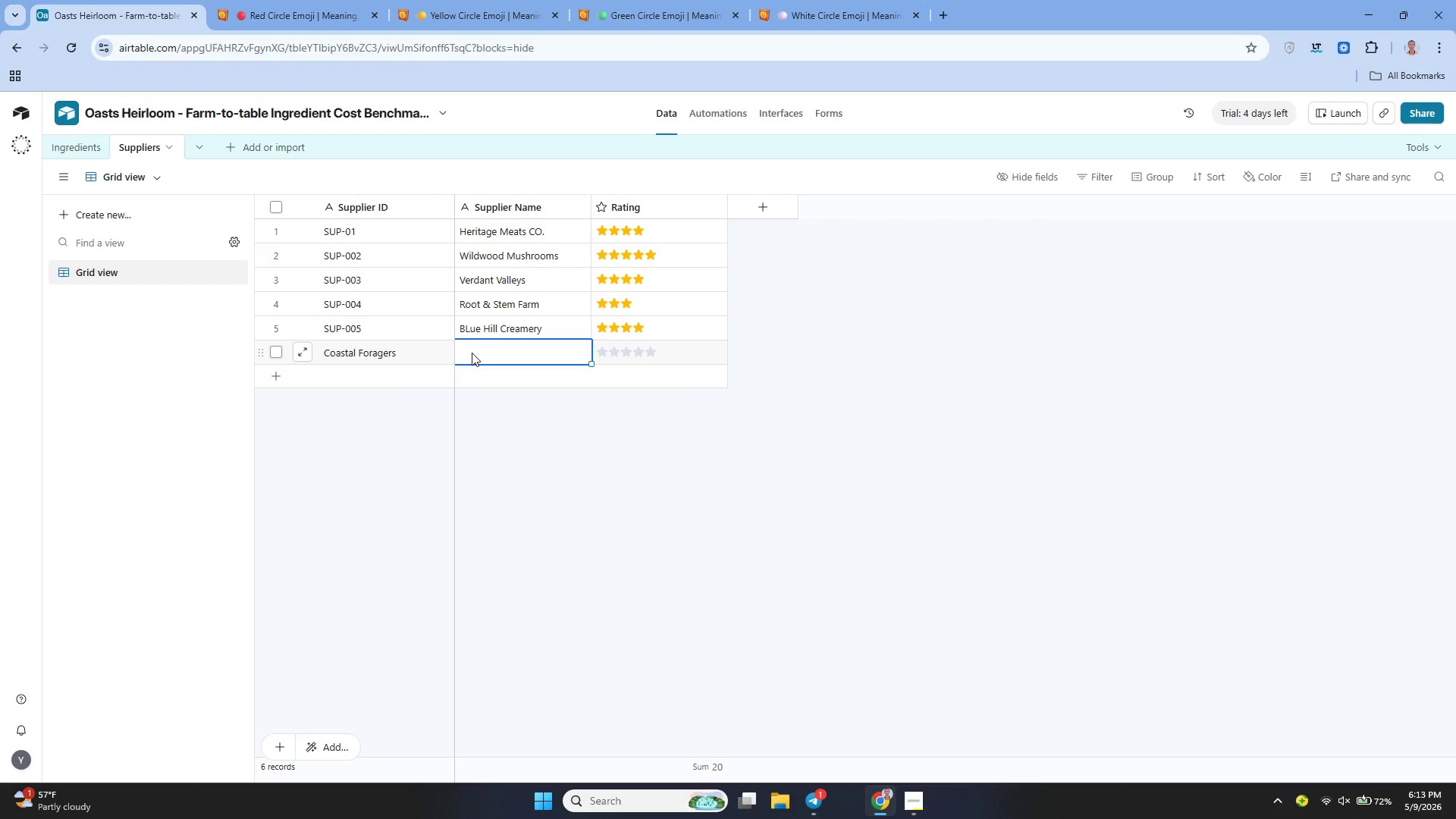 
left_click([472, 353])
 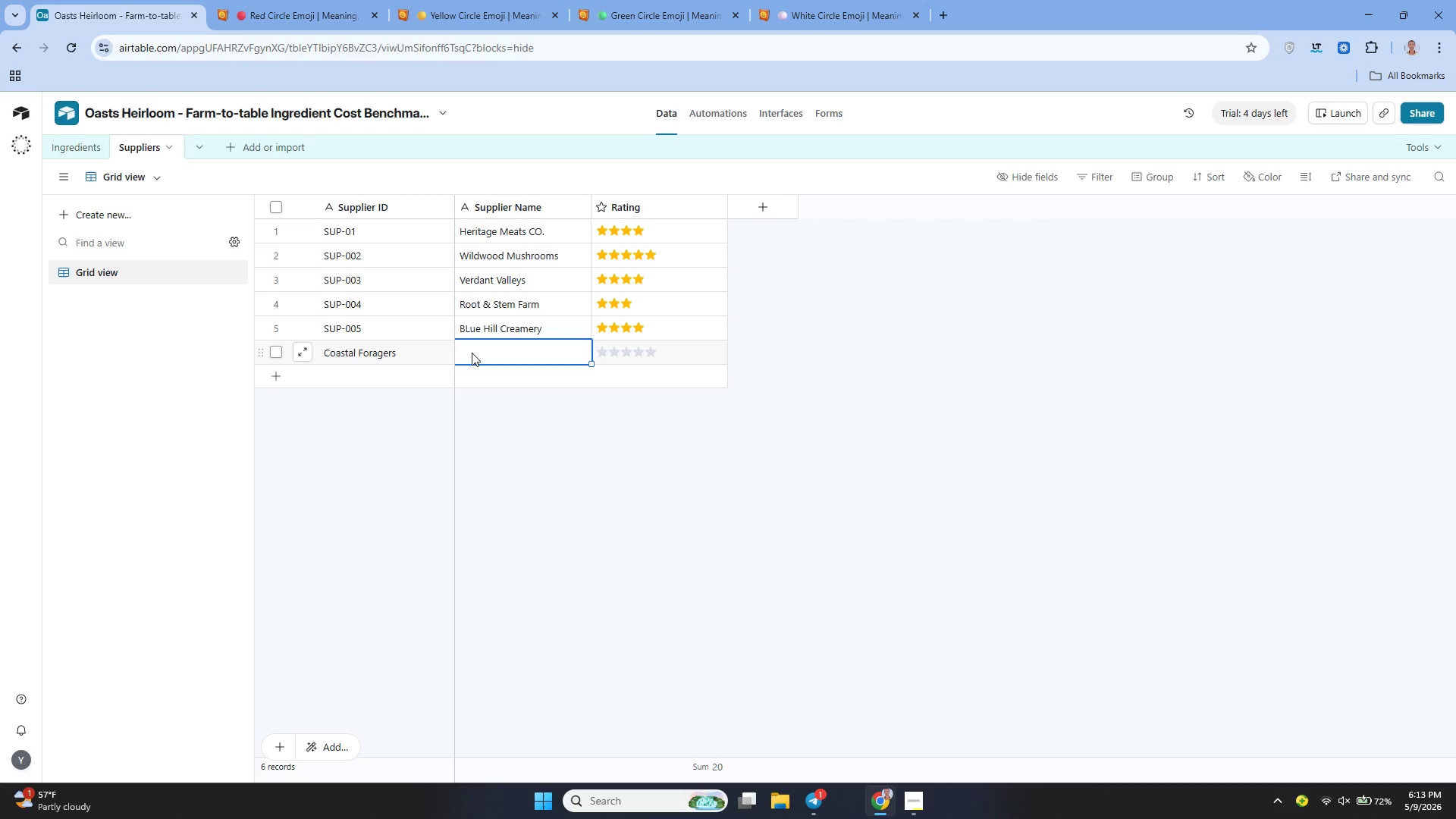 
key(3)
 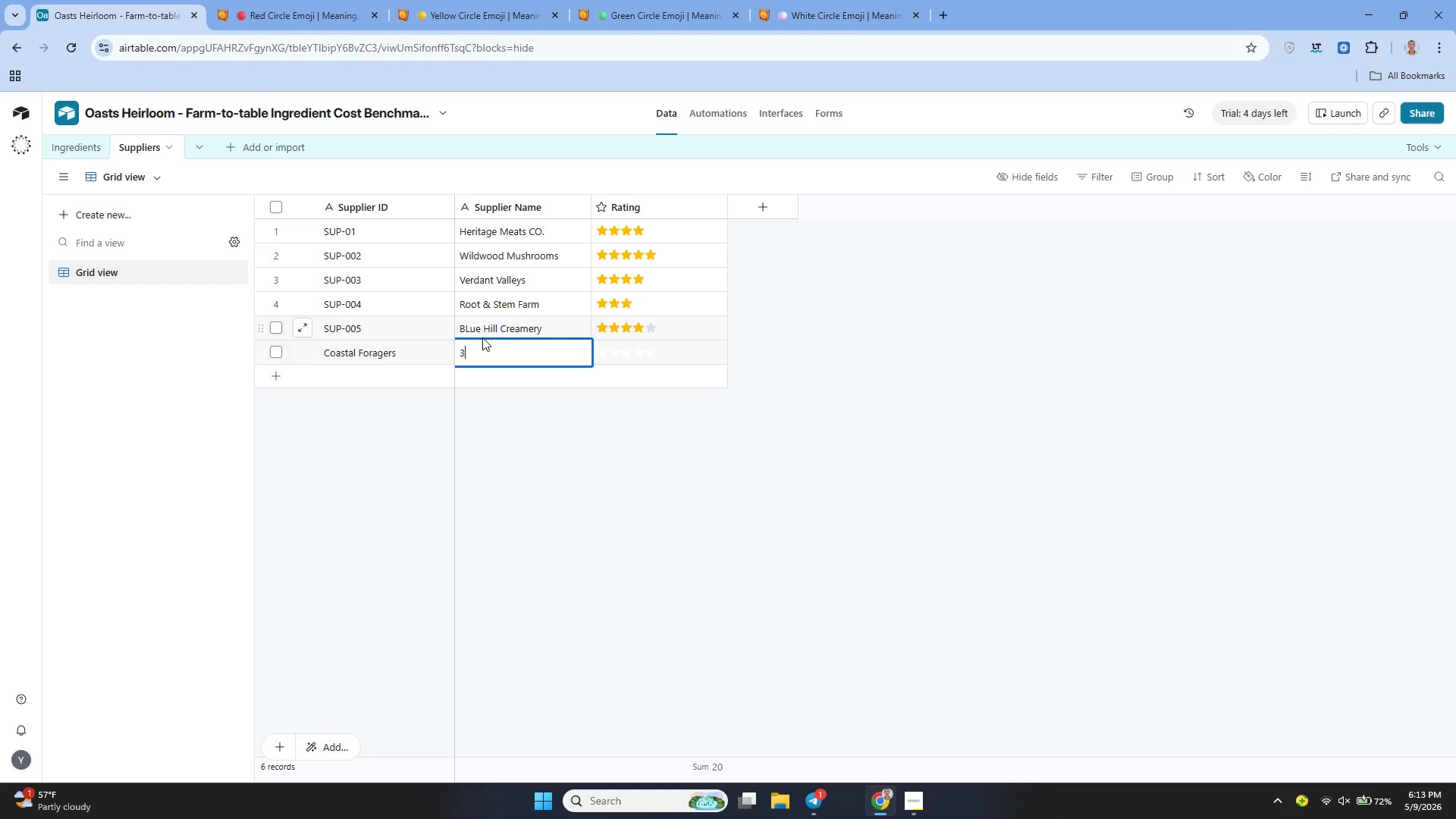 
key(Backspace)
 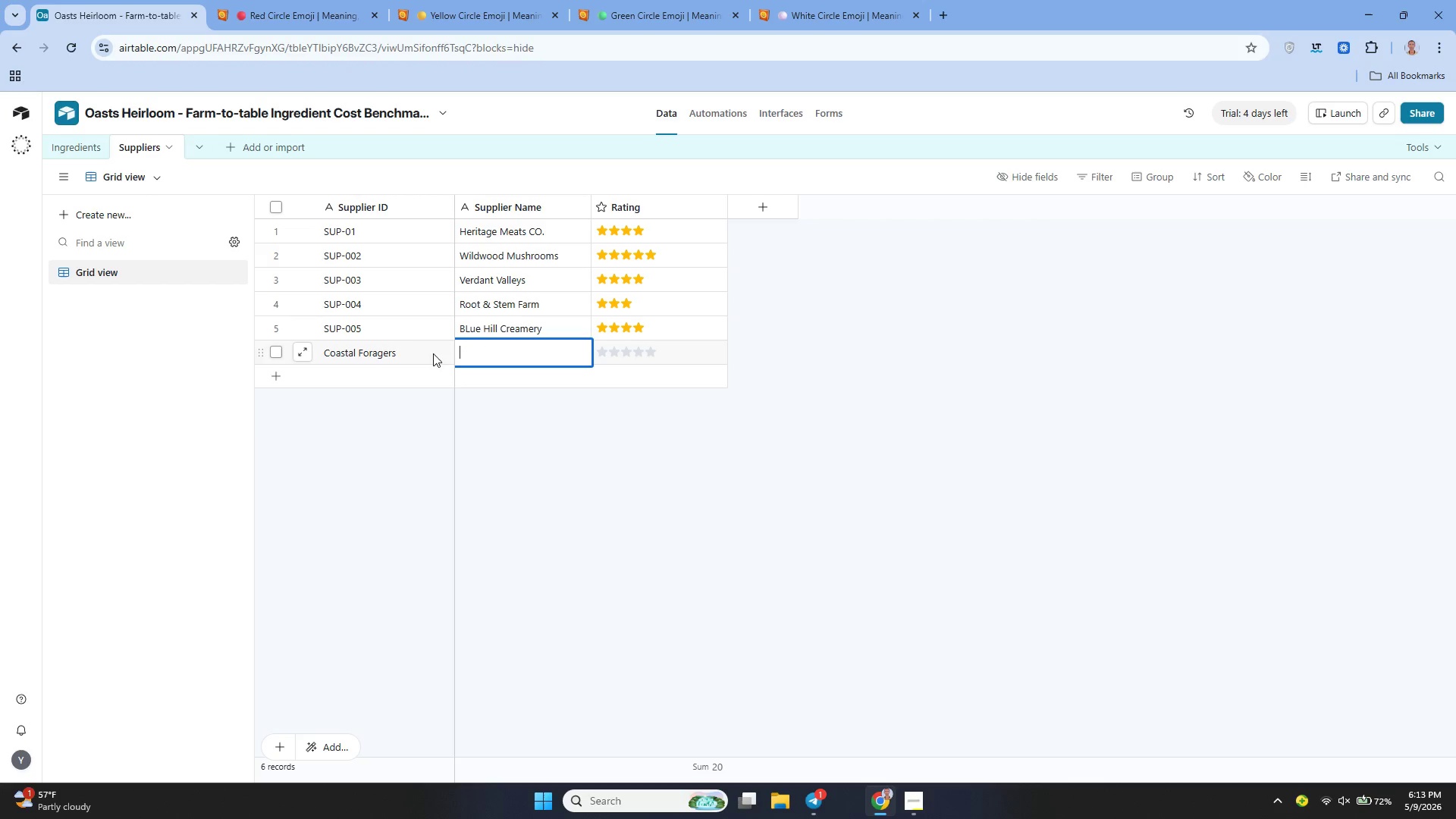 
left_click([420, 360])
 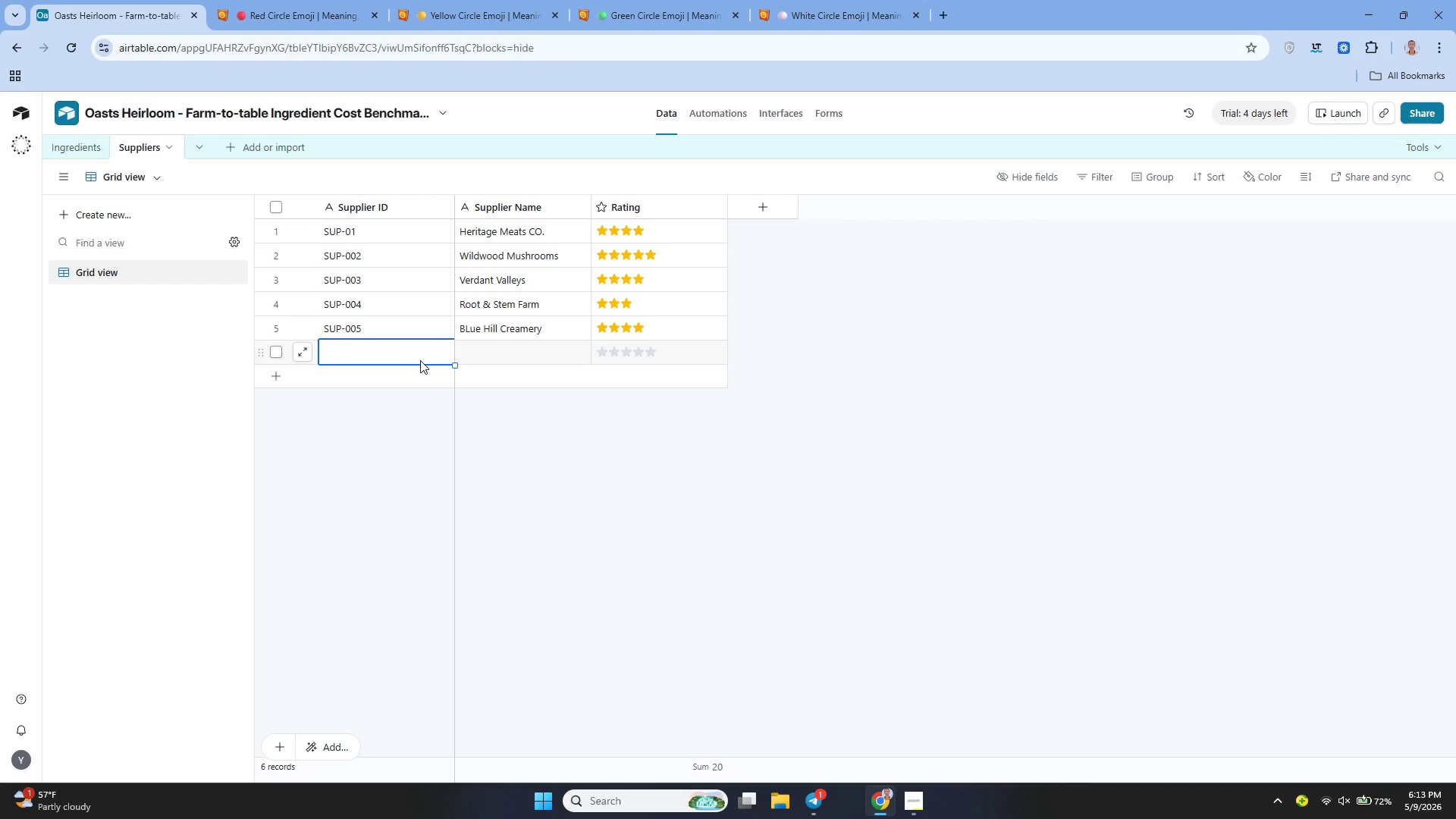 
key(Backspace)
type(SUP-006)
 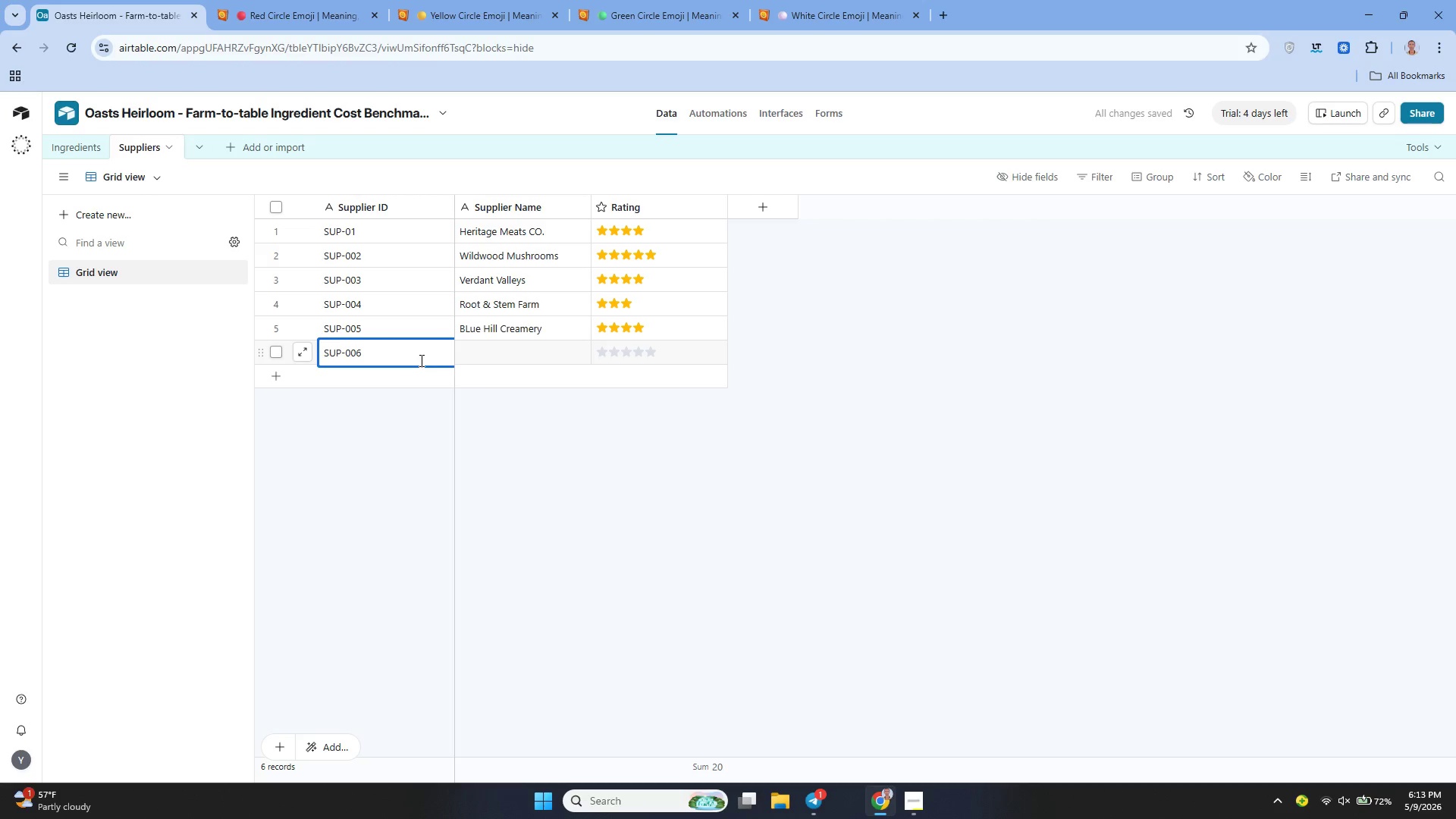 
left_click([495, 366])
 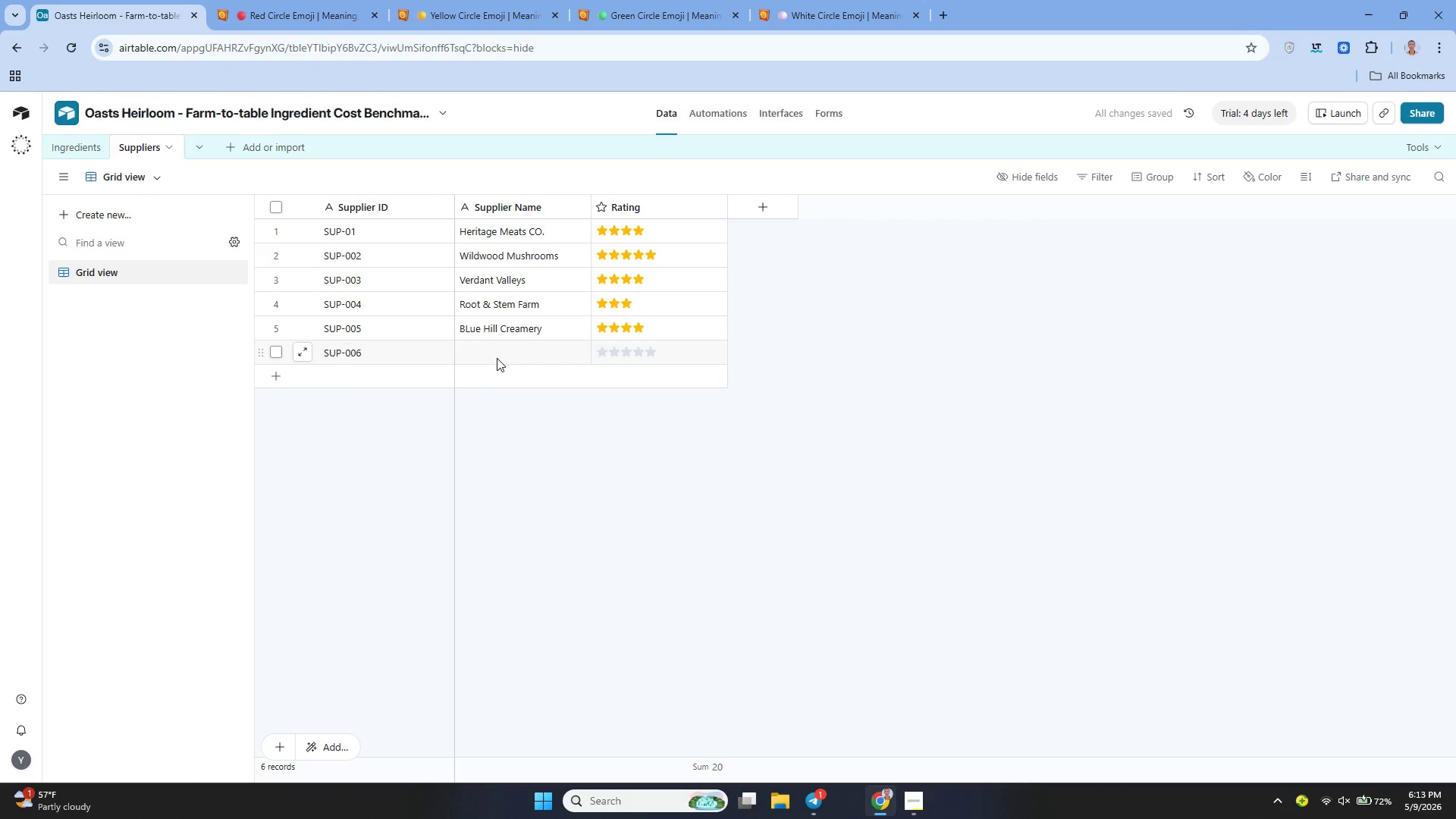 
left_click([497, 358])
 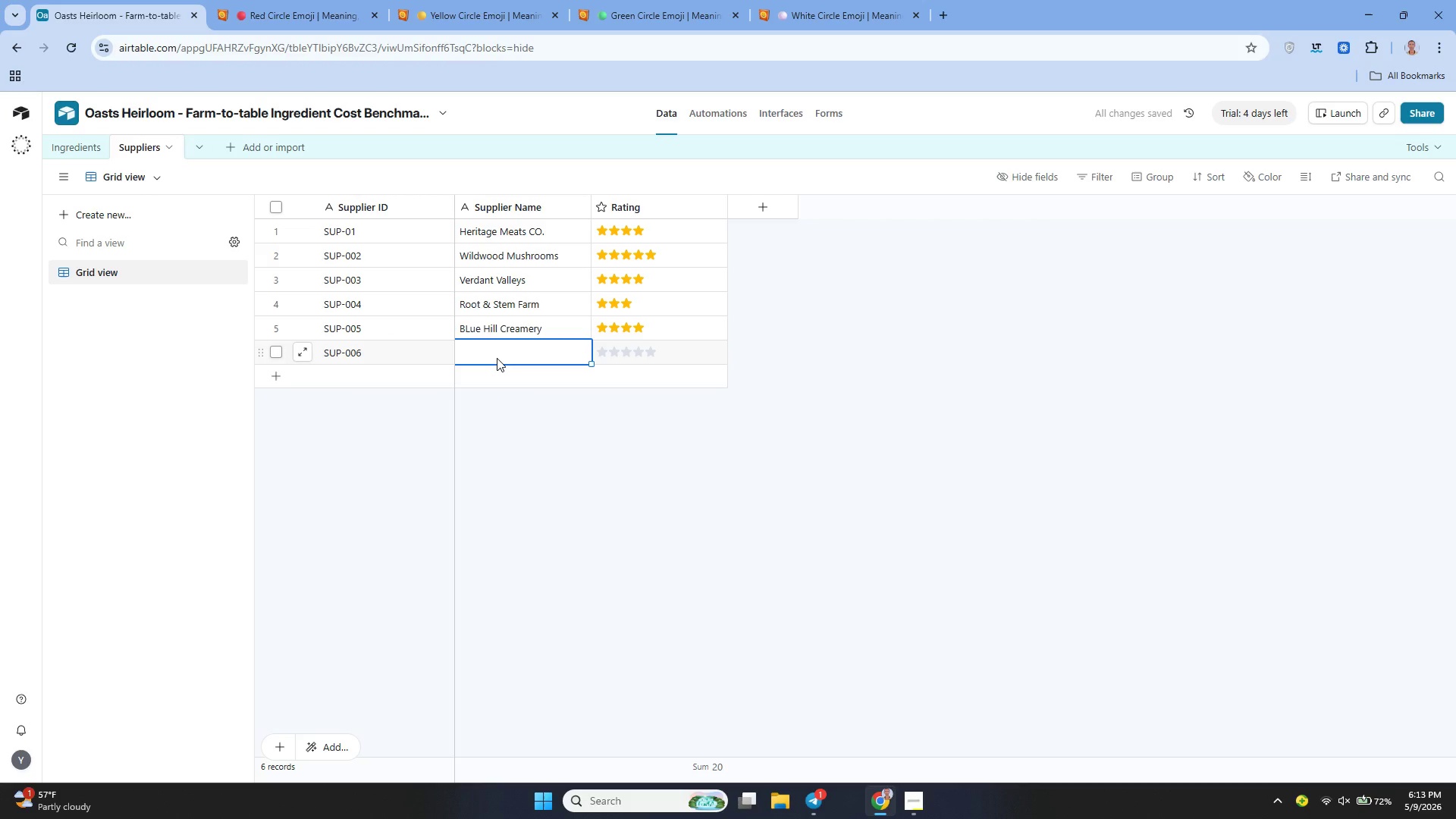 
type(CO)
key(Backspace)
type(oastal Foragers)
 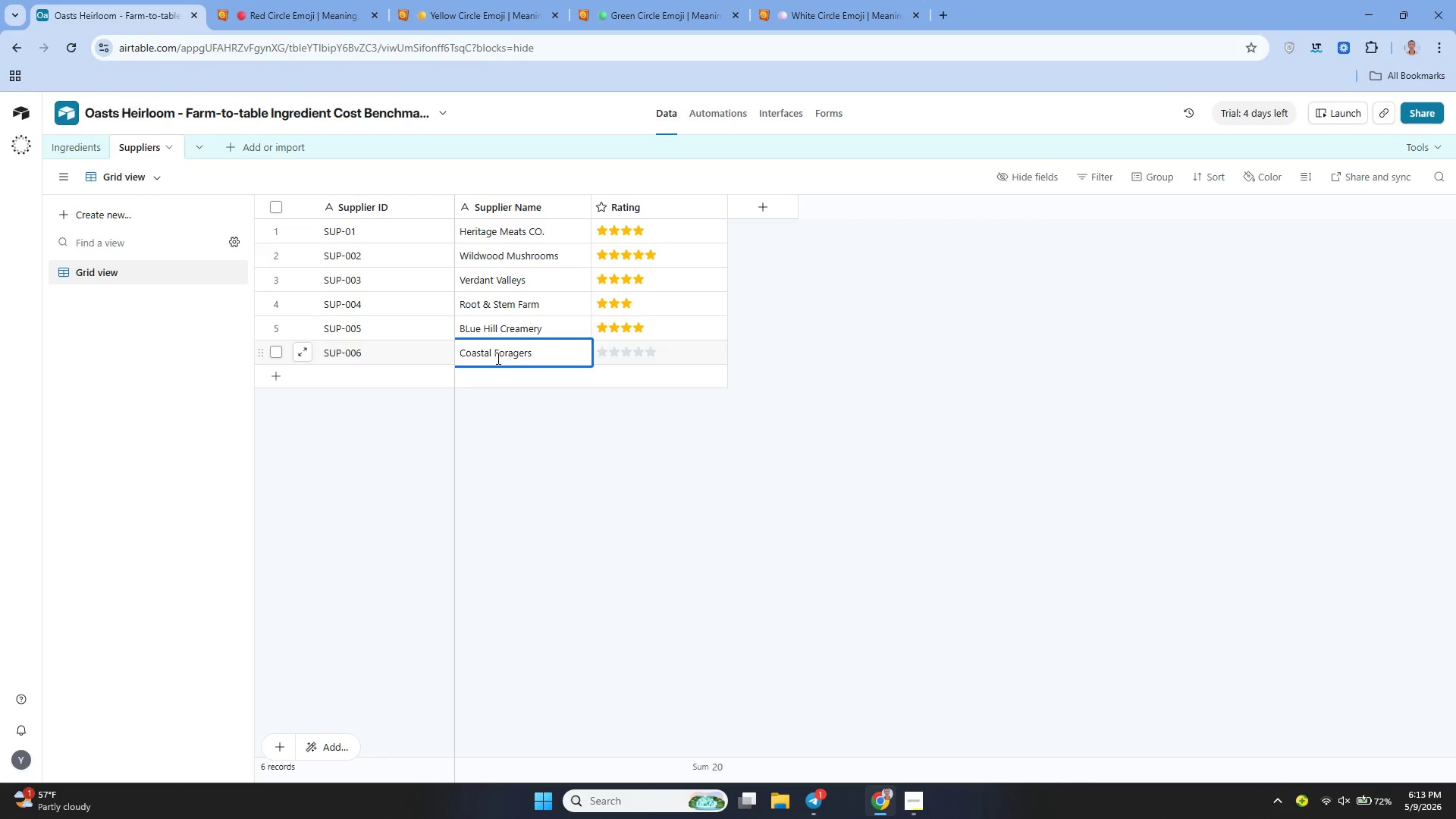 
left_click([633, 347])
 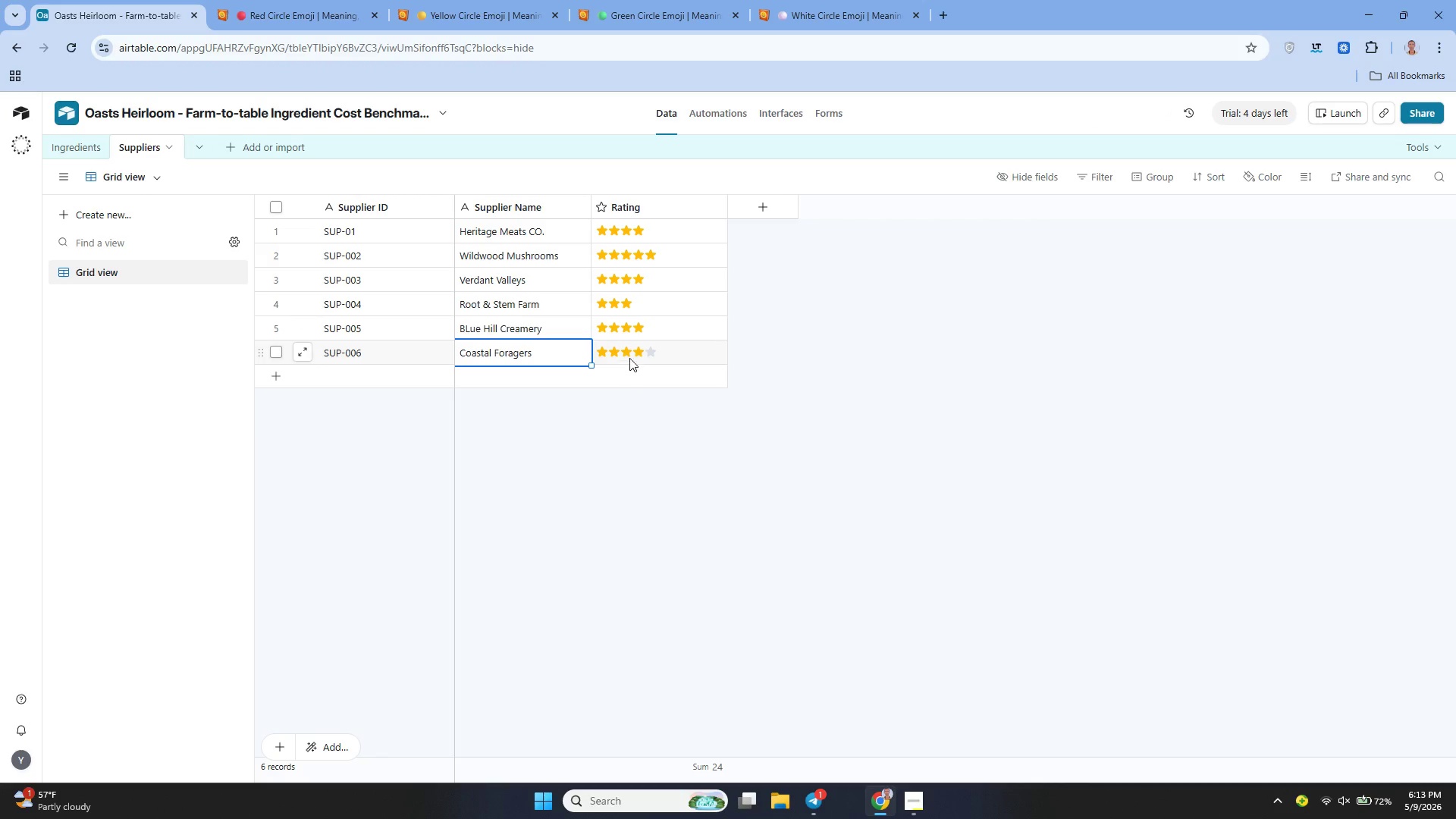 
left_click([626, 353])
 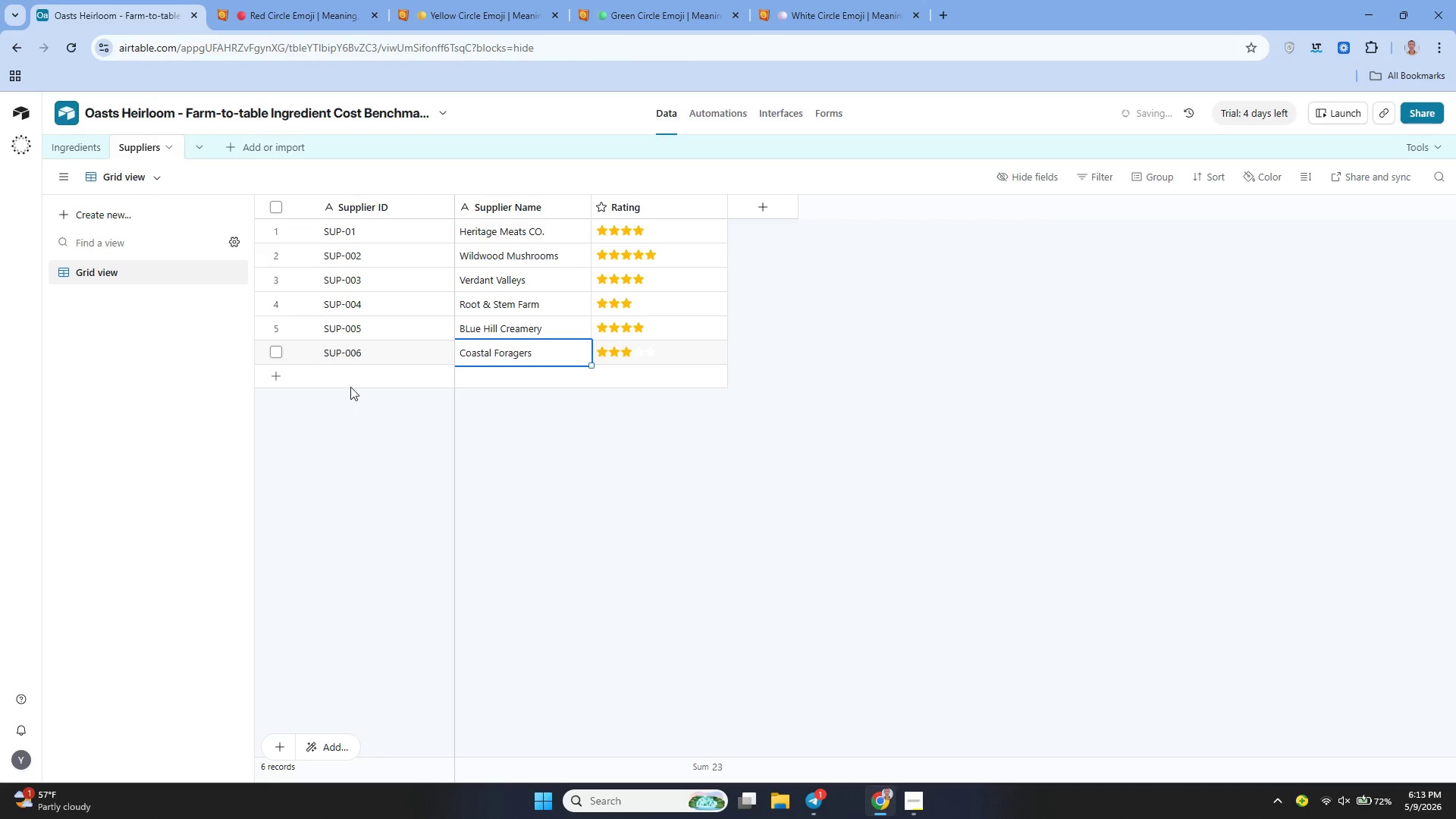 
left_click([352, 372])
 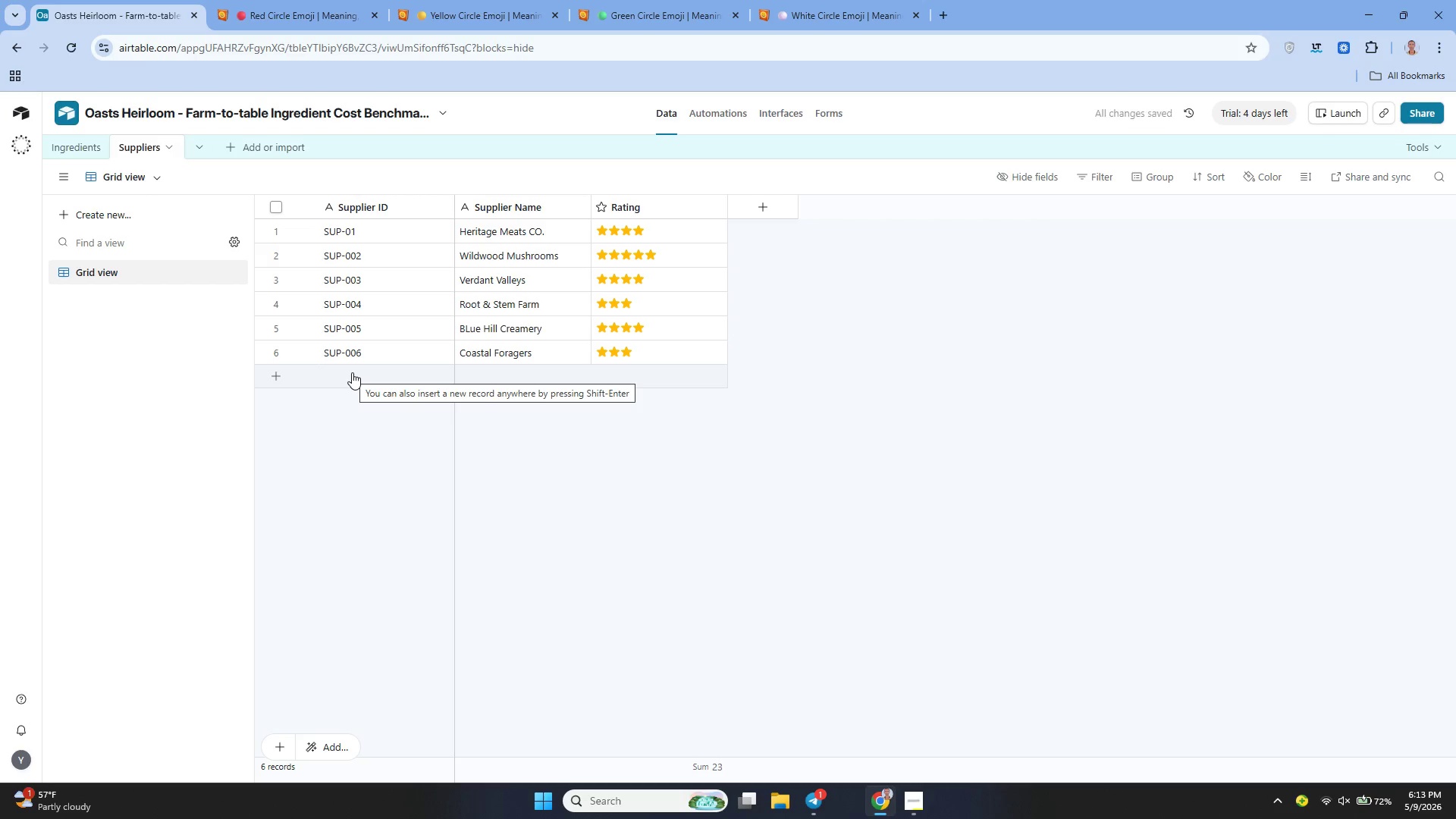 
key(Shift+ShiftLeft)
 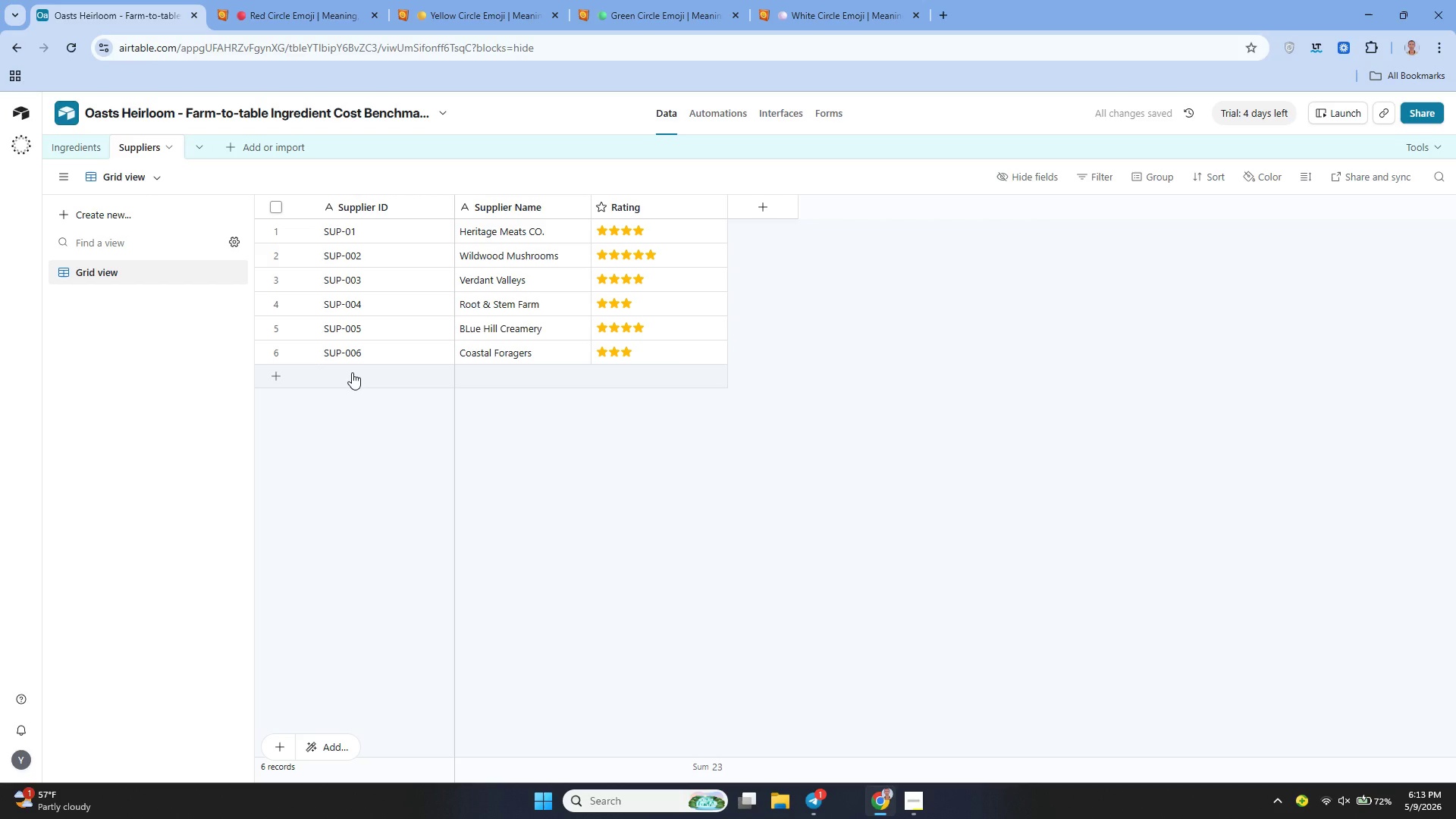 
key(Shift+A)
 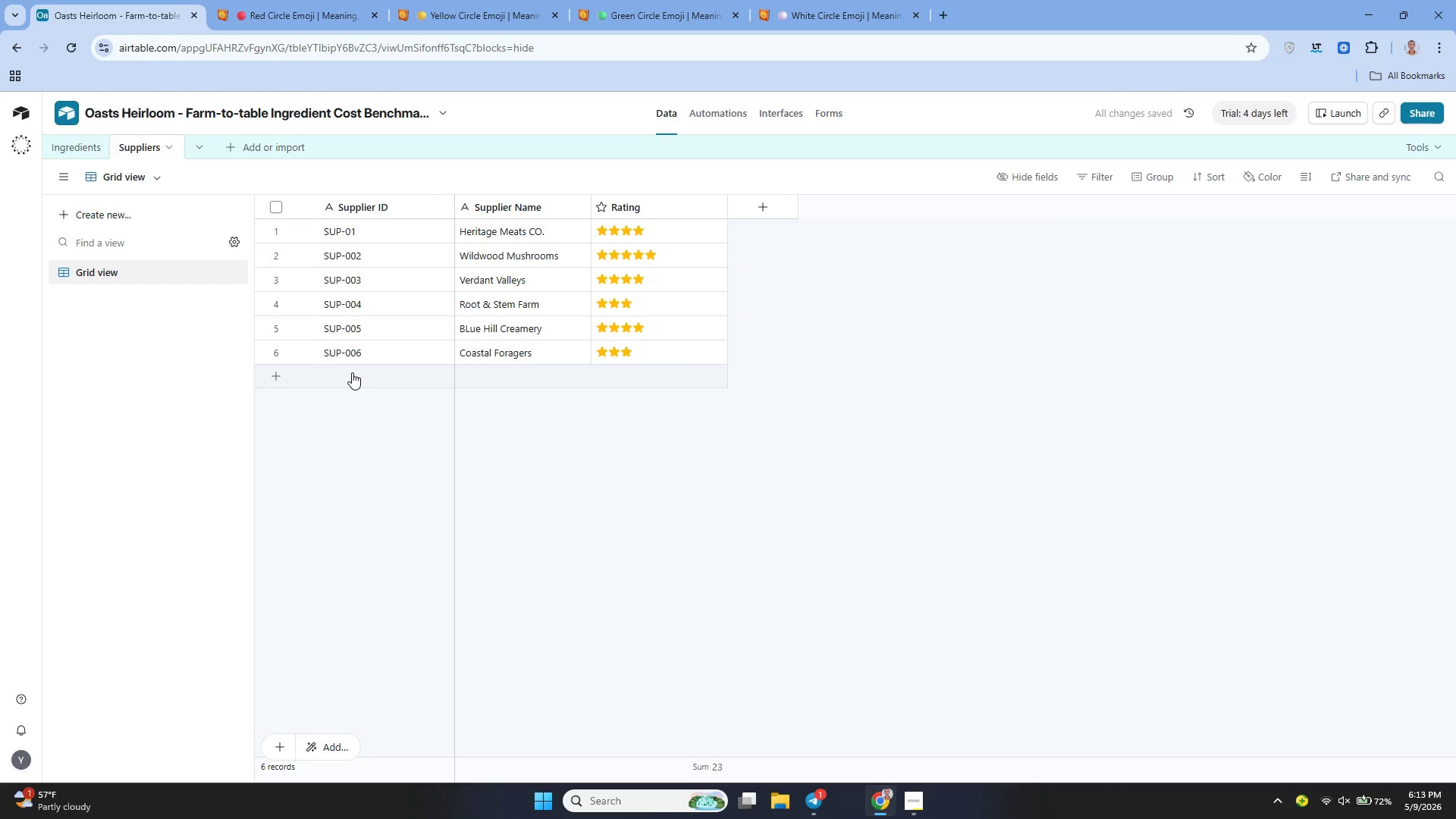 
left_click([352, 372])
 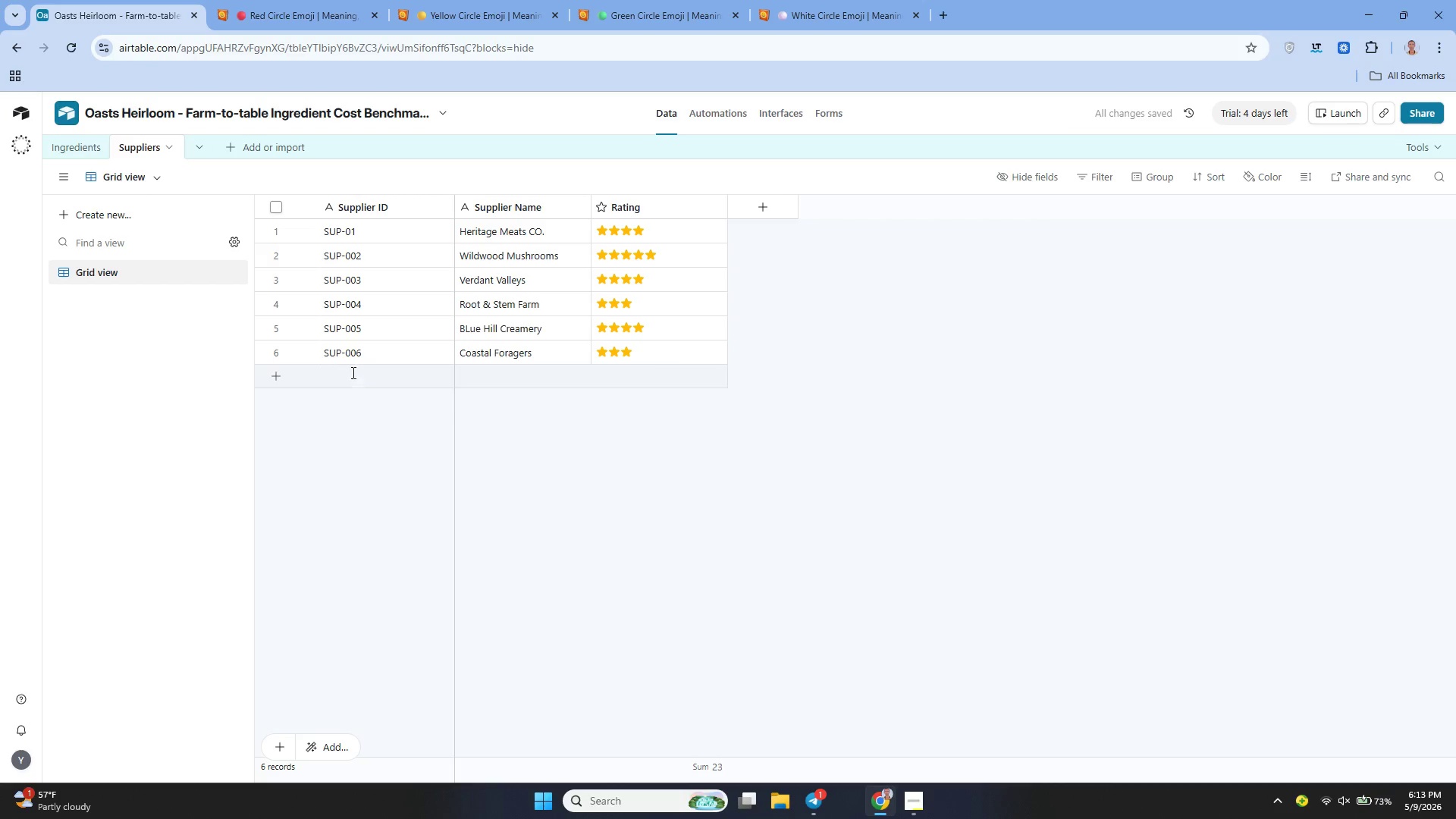 
hold_key(key=ShiftLeft, duration=0.31)
 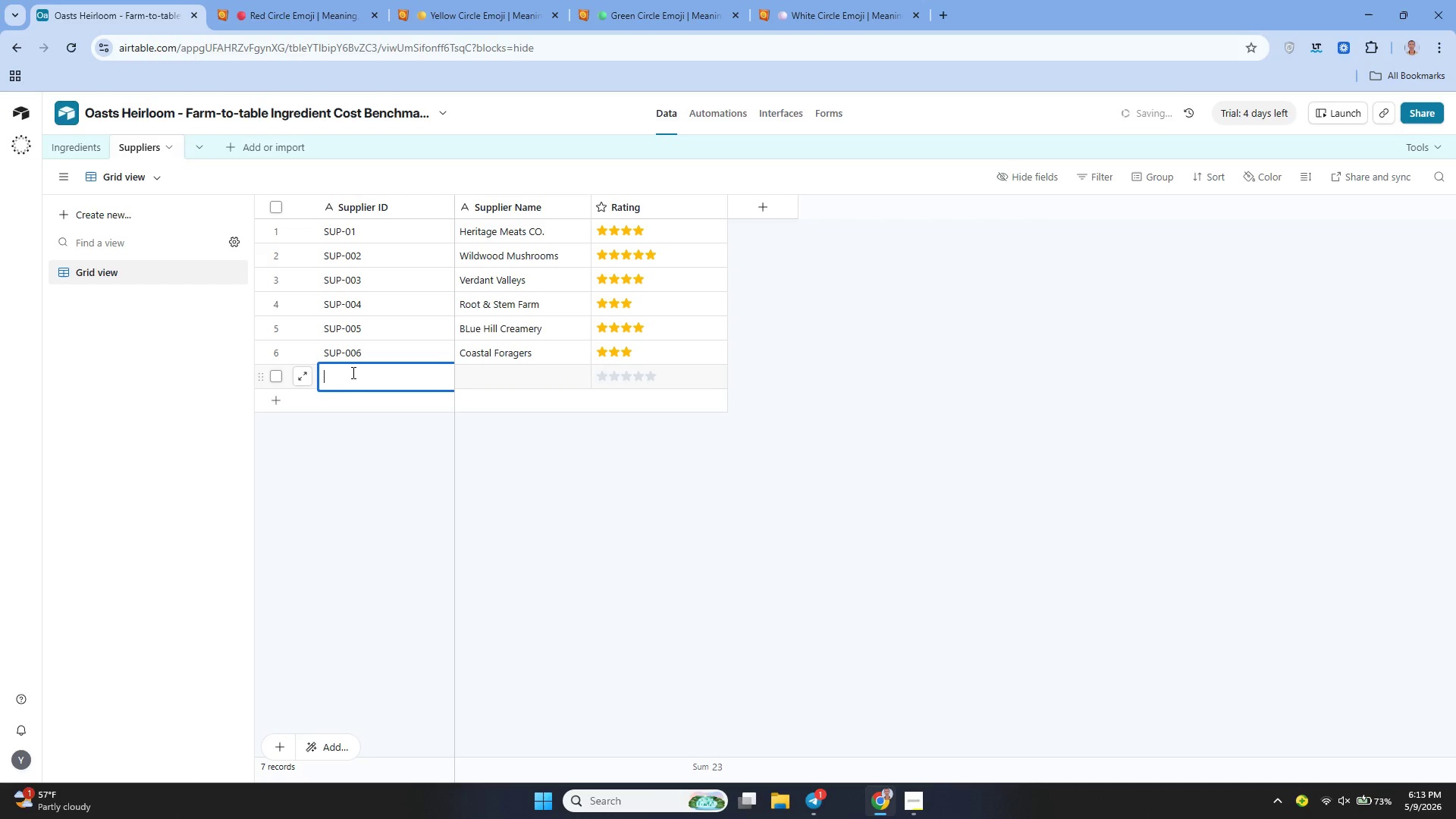 
hold_key(key=ShiftLeft, duration=0.36)
 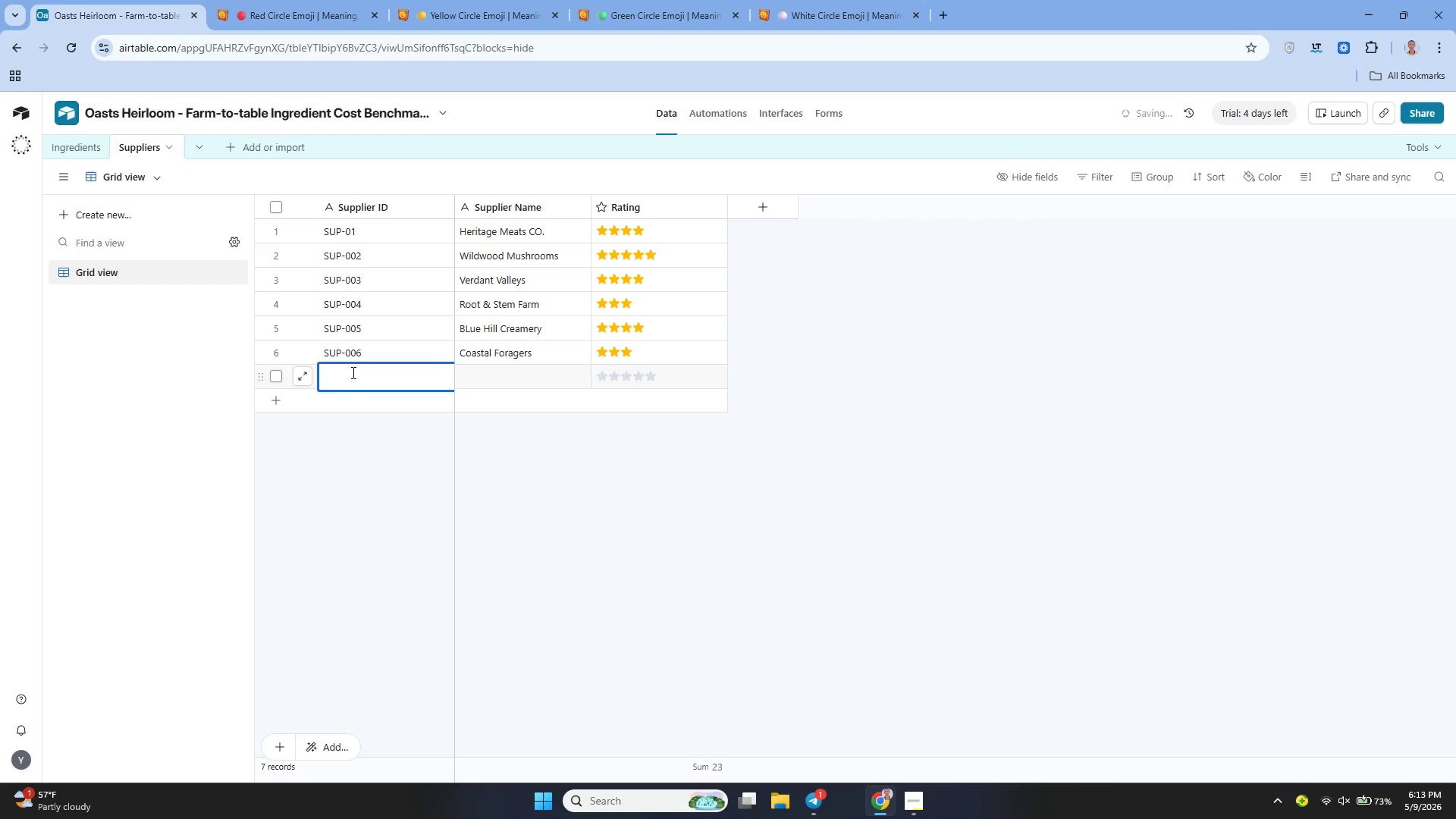 
type(Alpine Pastures)
 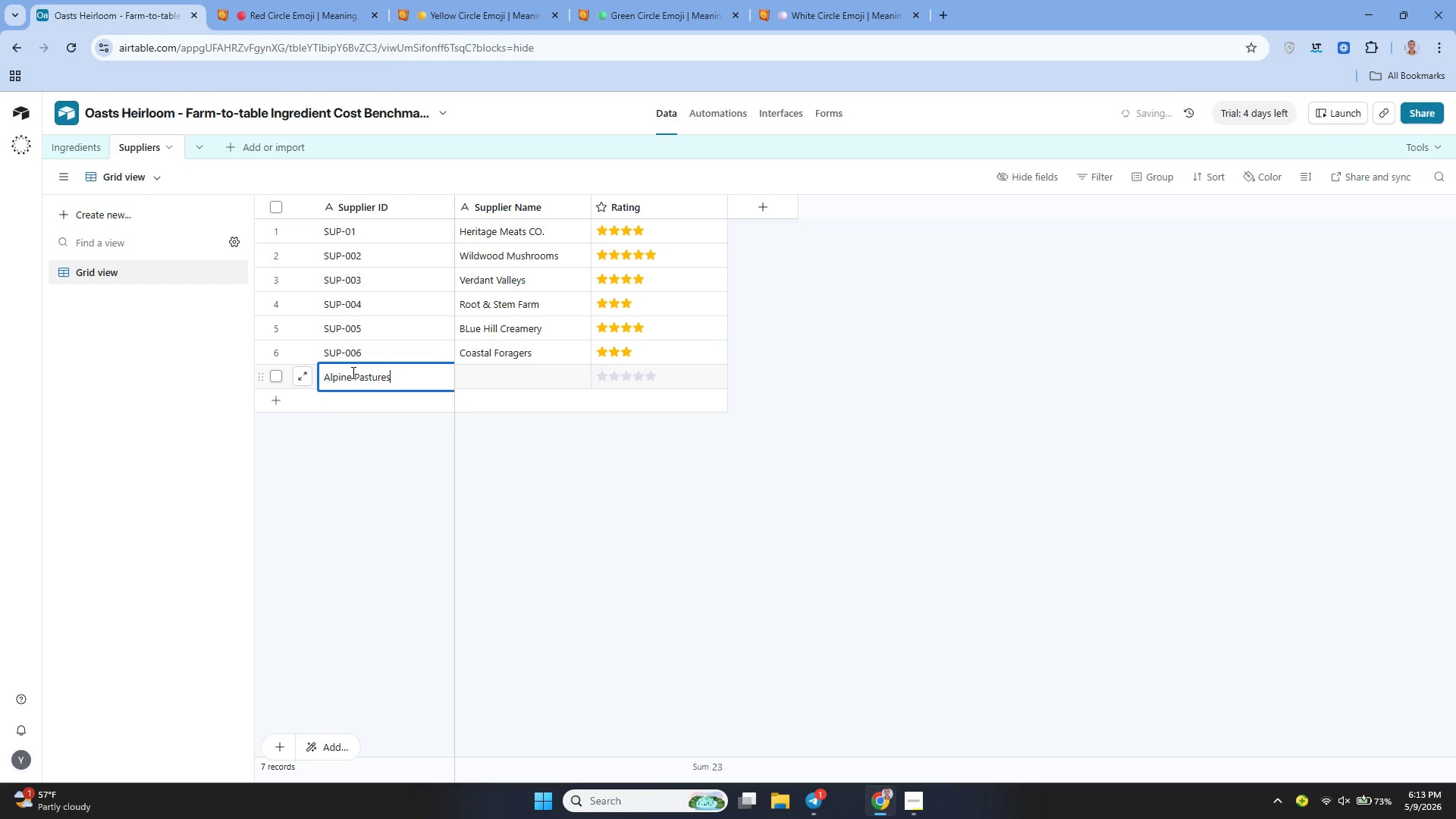 
left_click([482, 375])
 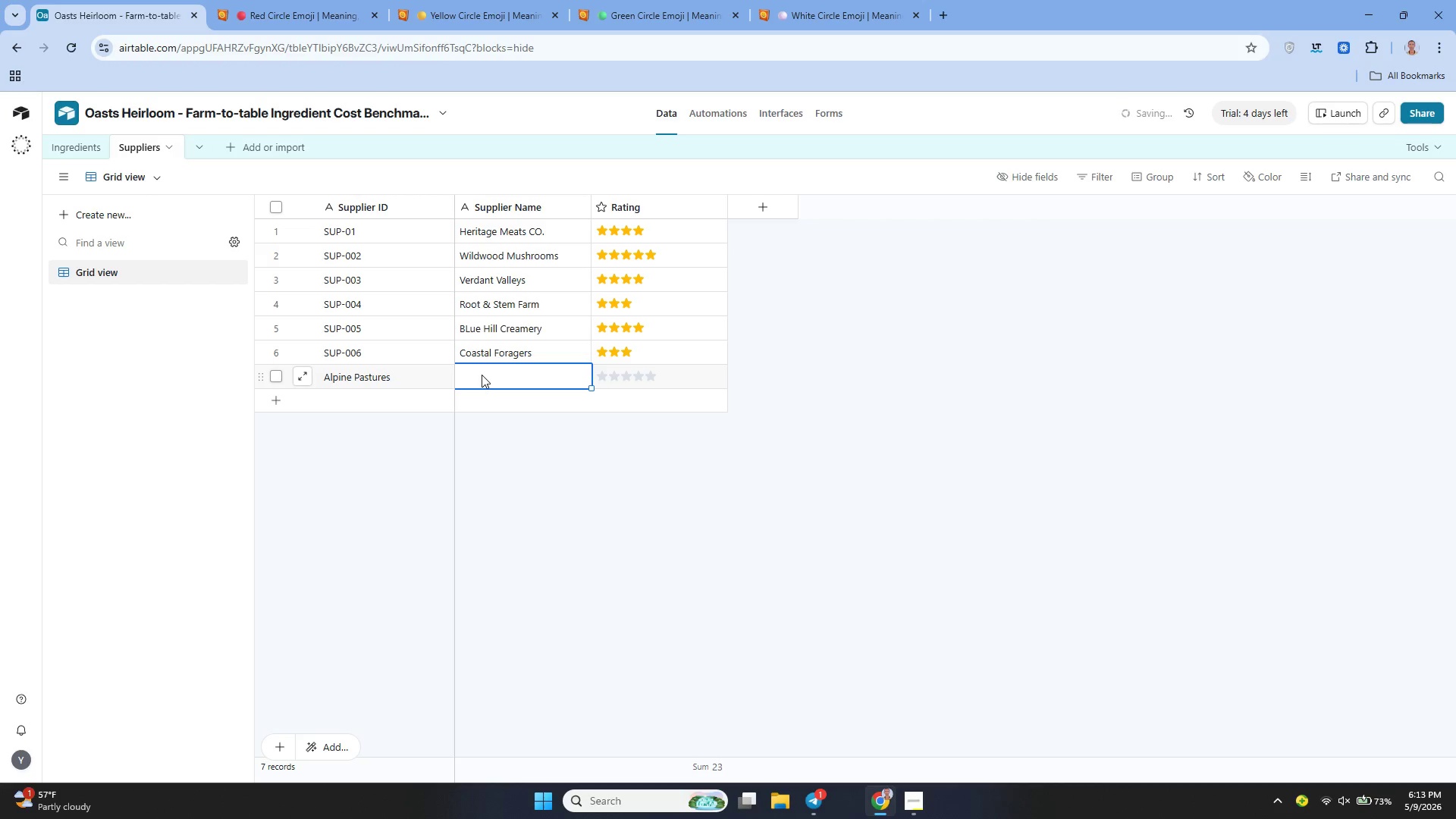 
key(4)
 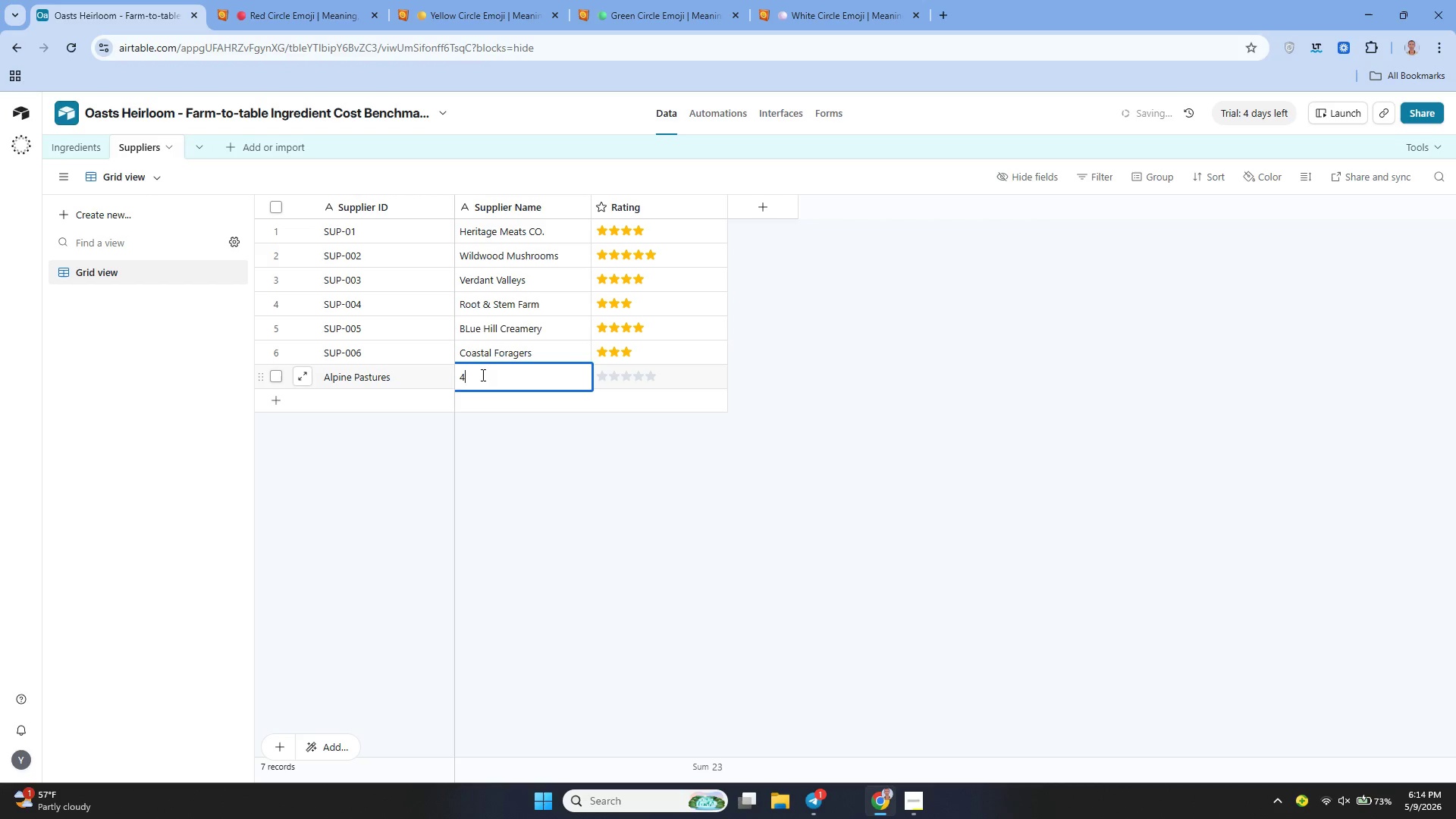 
key(Backspace)
 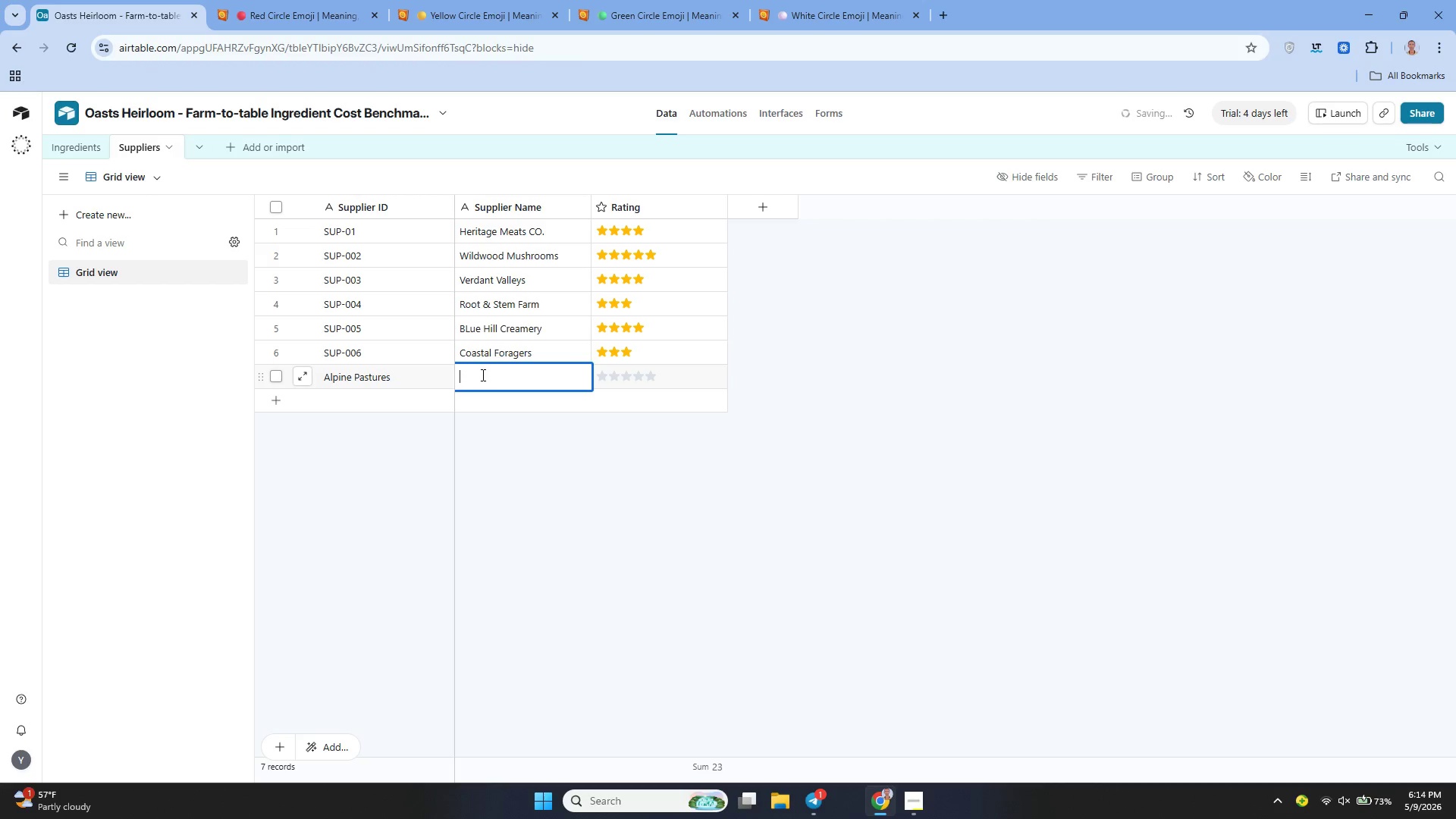 
key(ArrowLeft)
 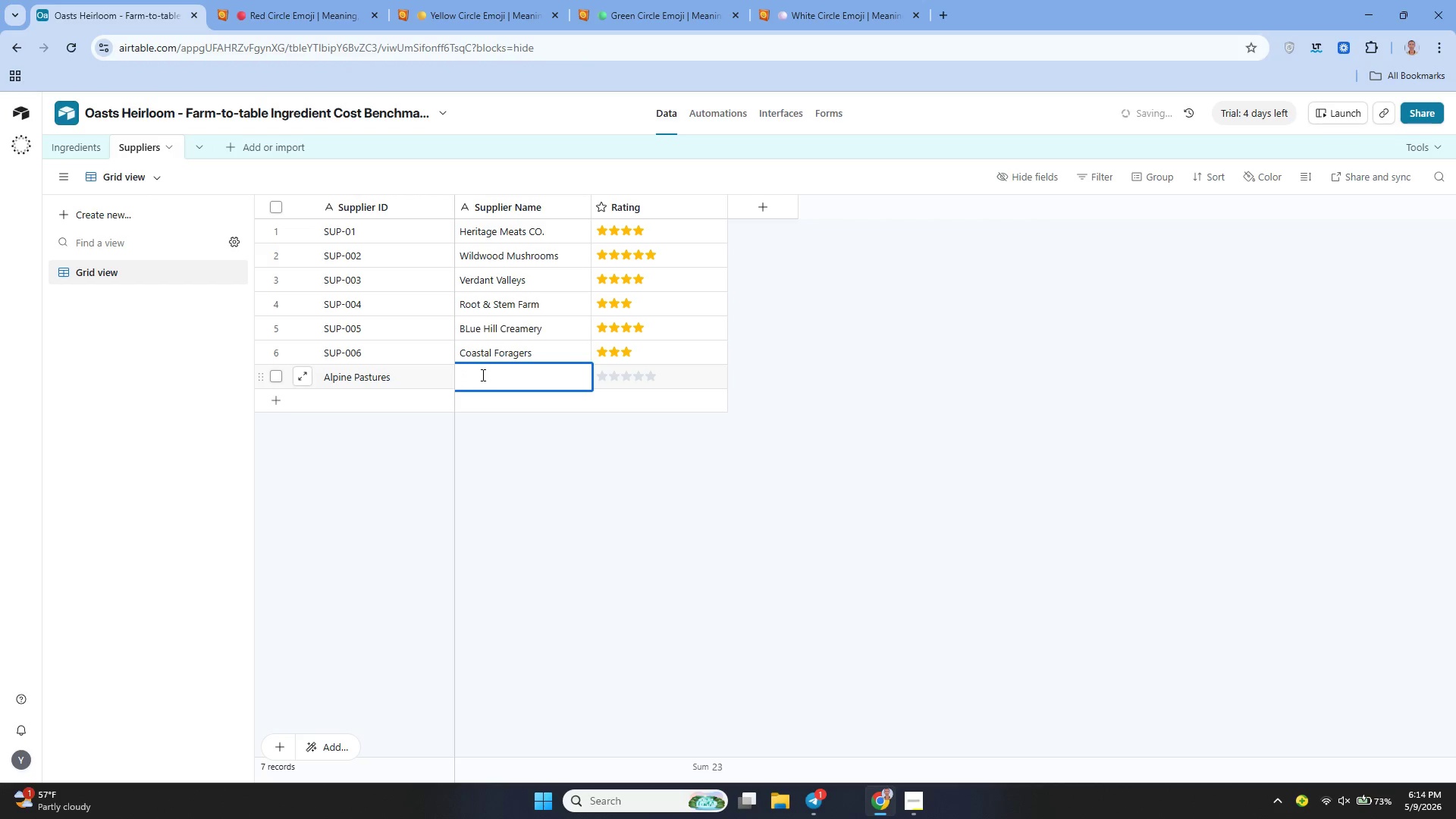 
key(Backspace)
 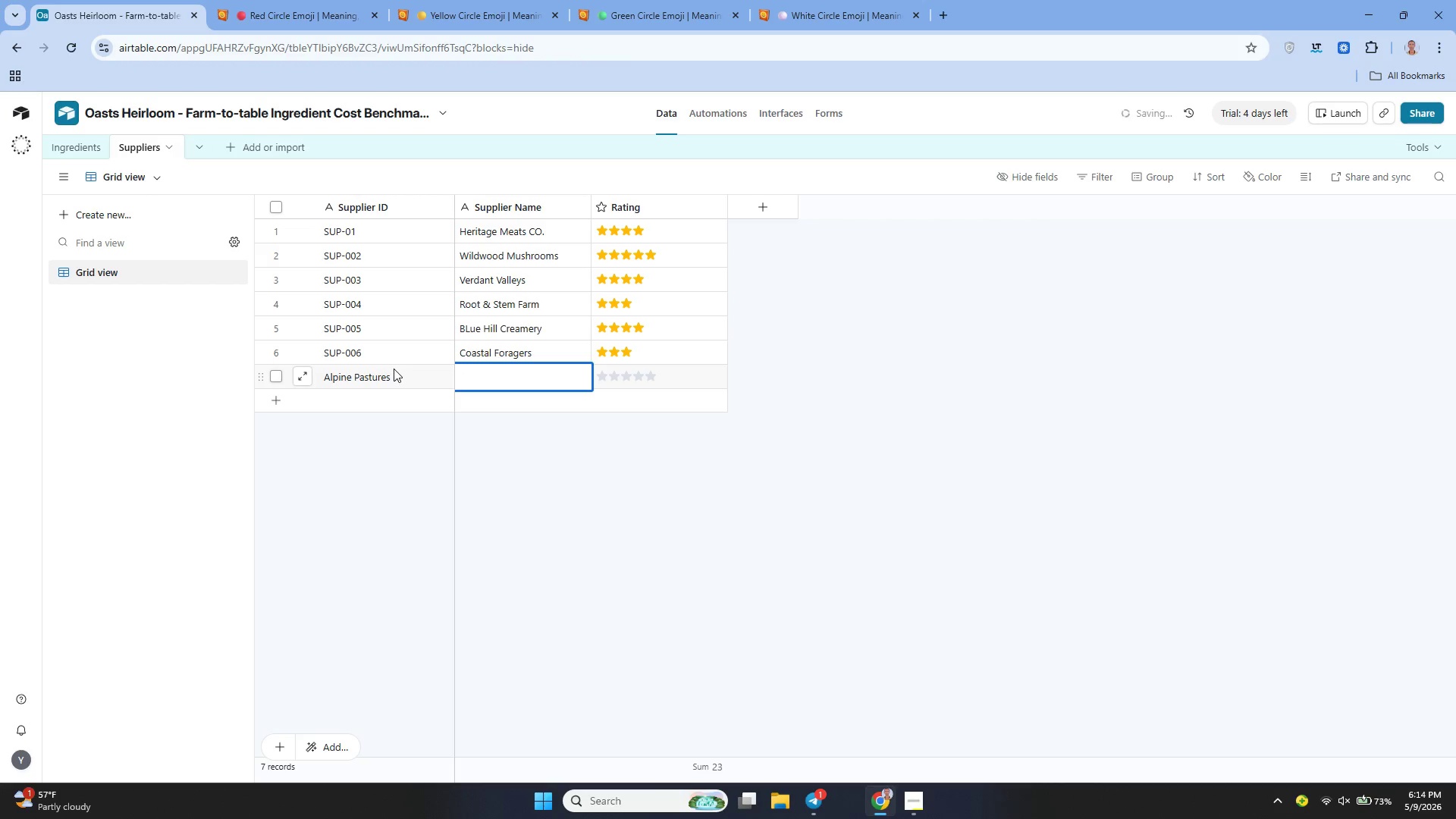 
left_click([388, 374])
 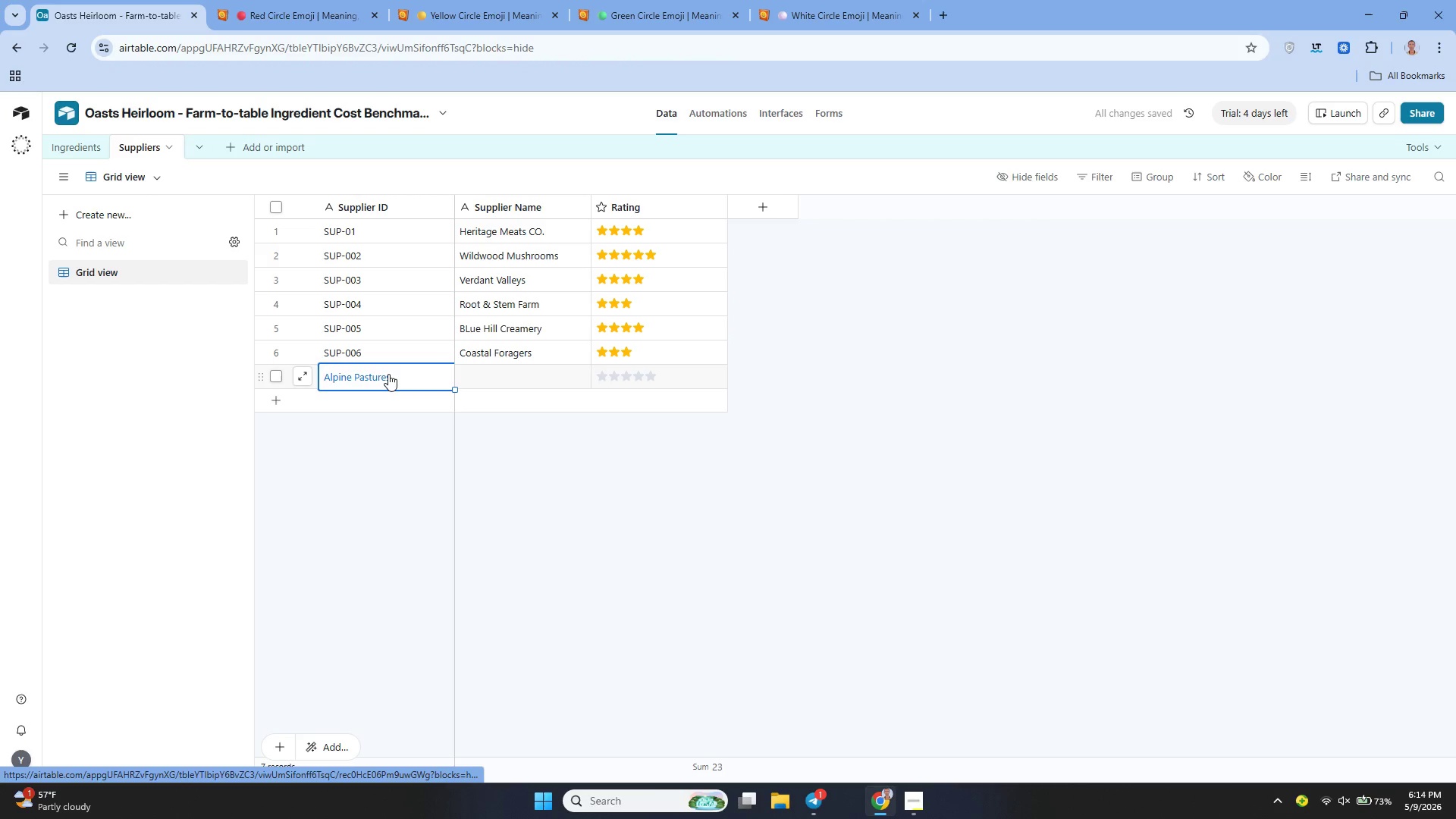 
type(SUP-006)
key(Tab)
 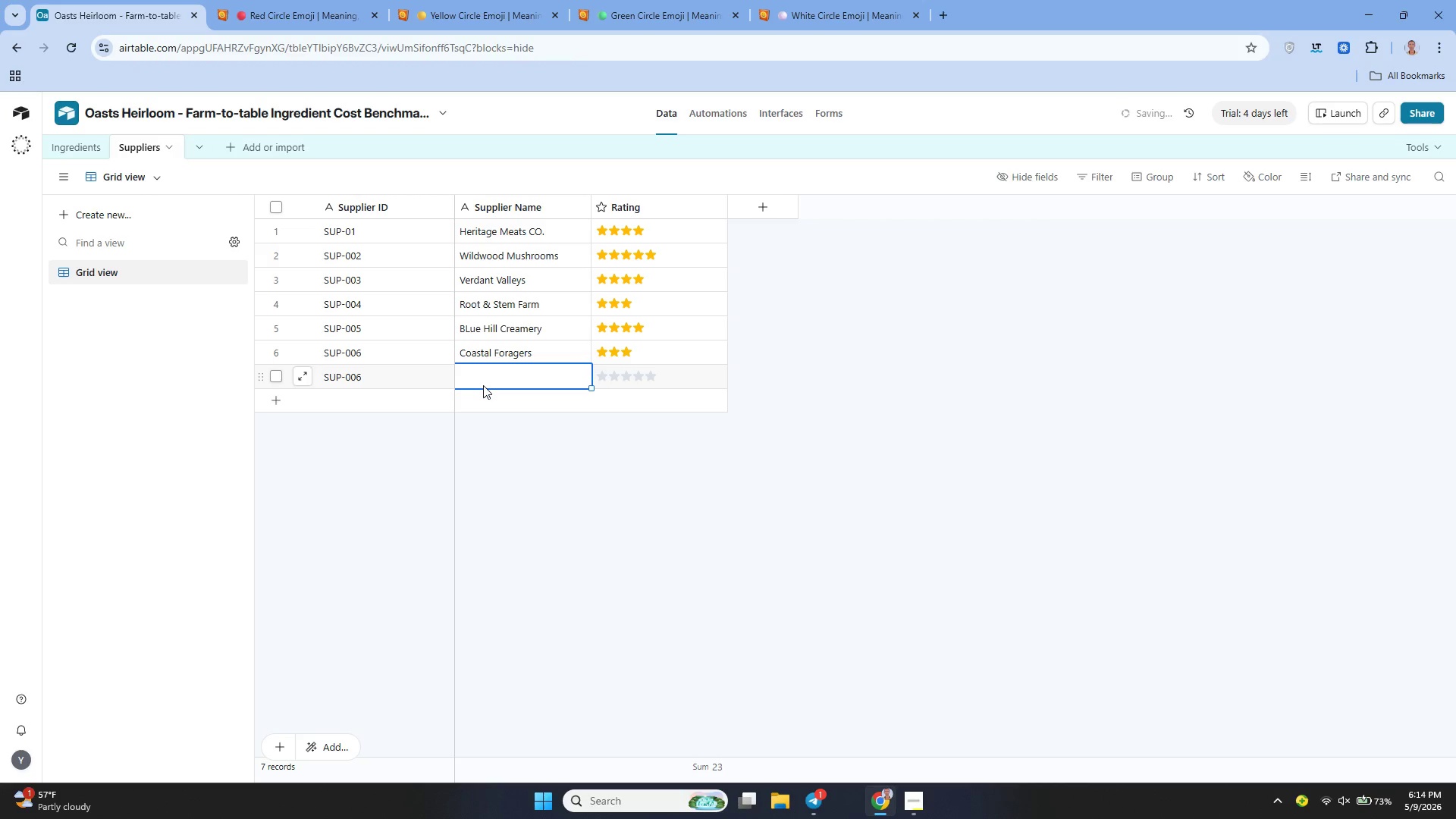 
type(Alpine Pastures)
 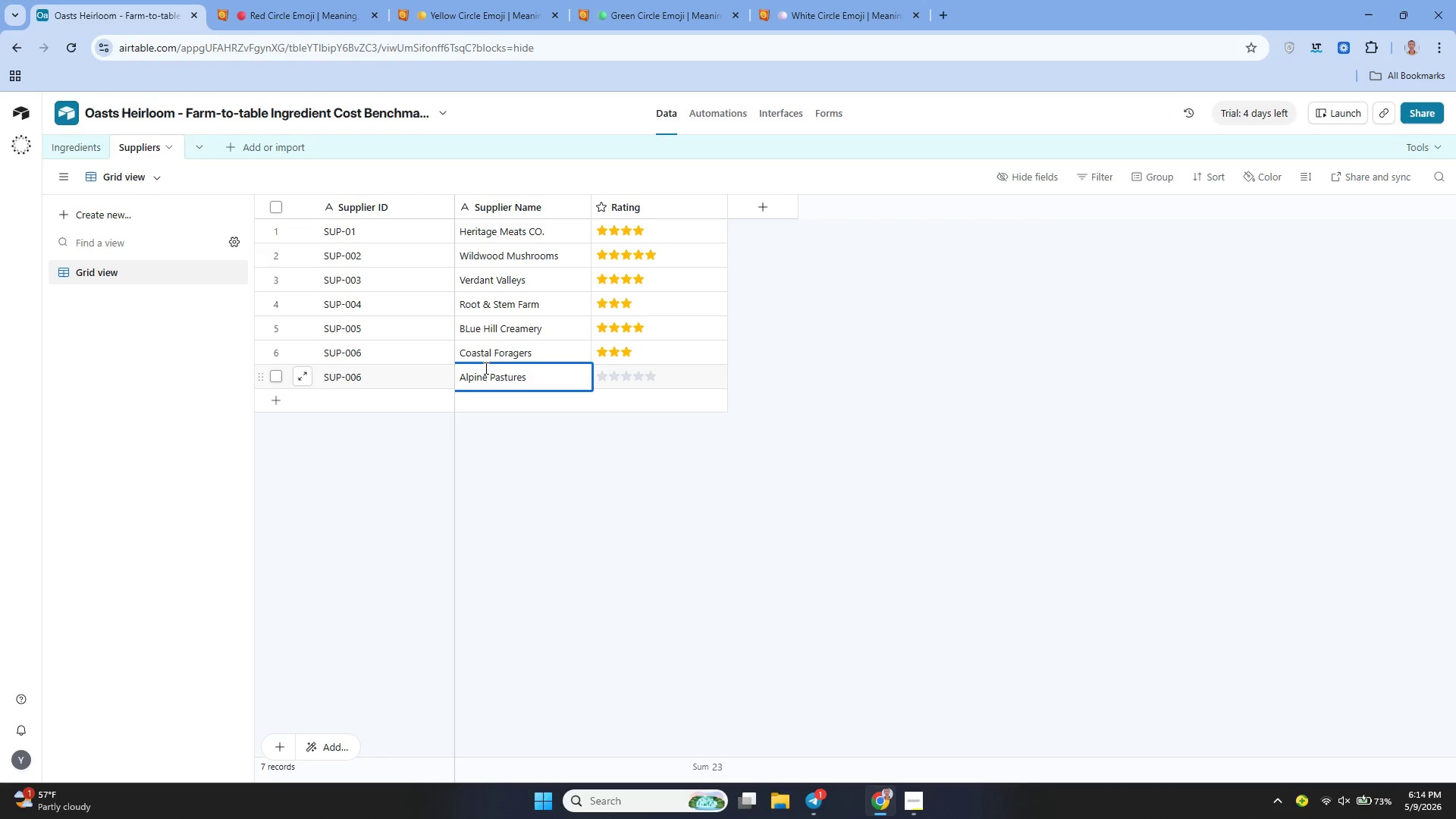 
mouse_move([632, 368])
 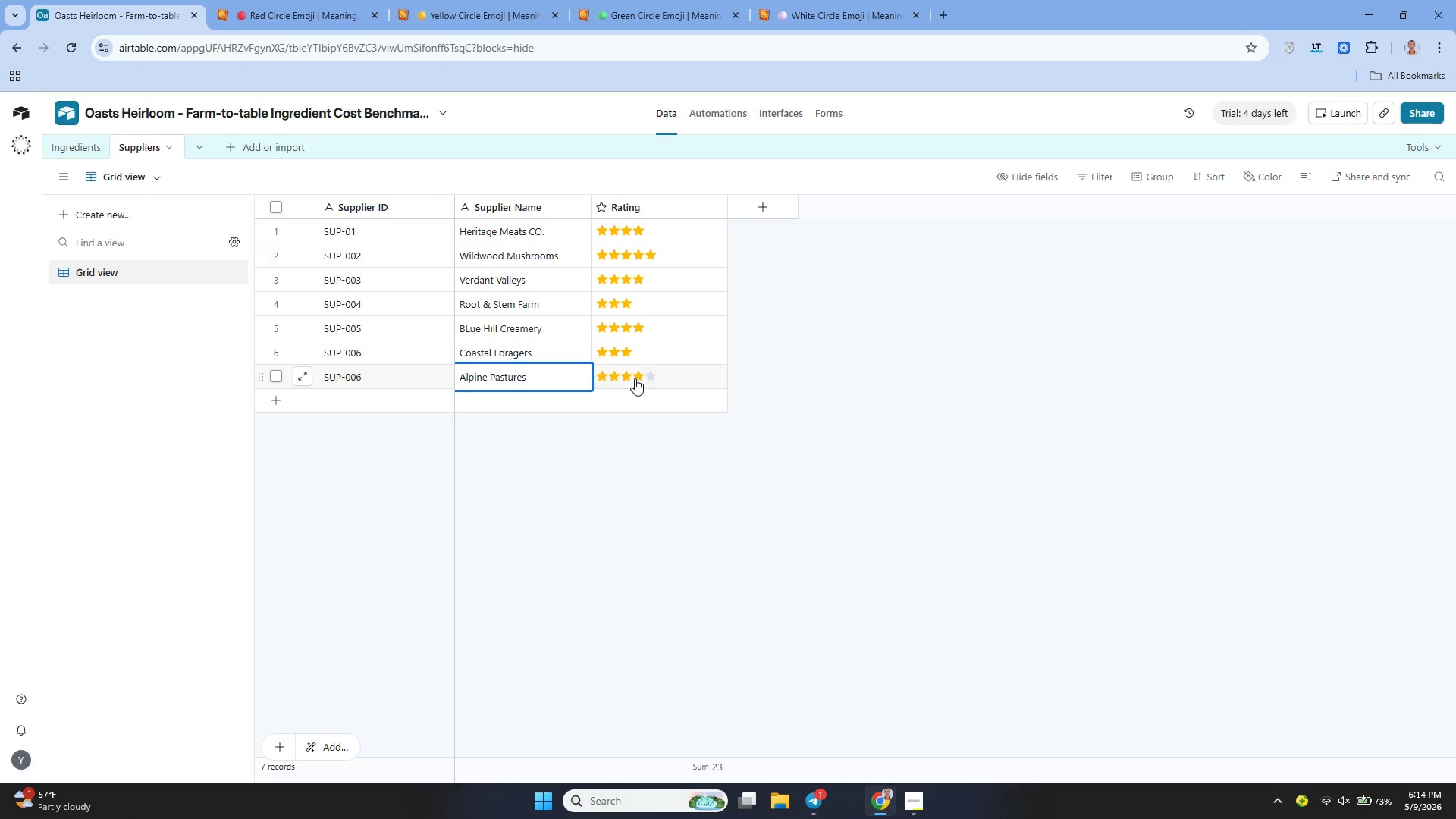 
left_click([635, 378])
 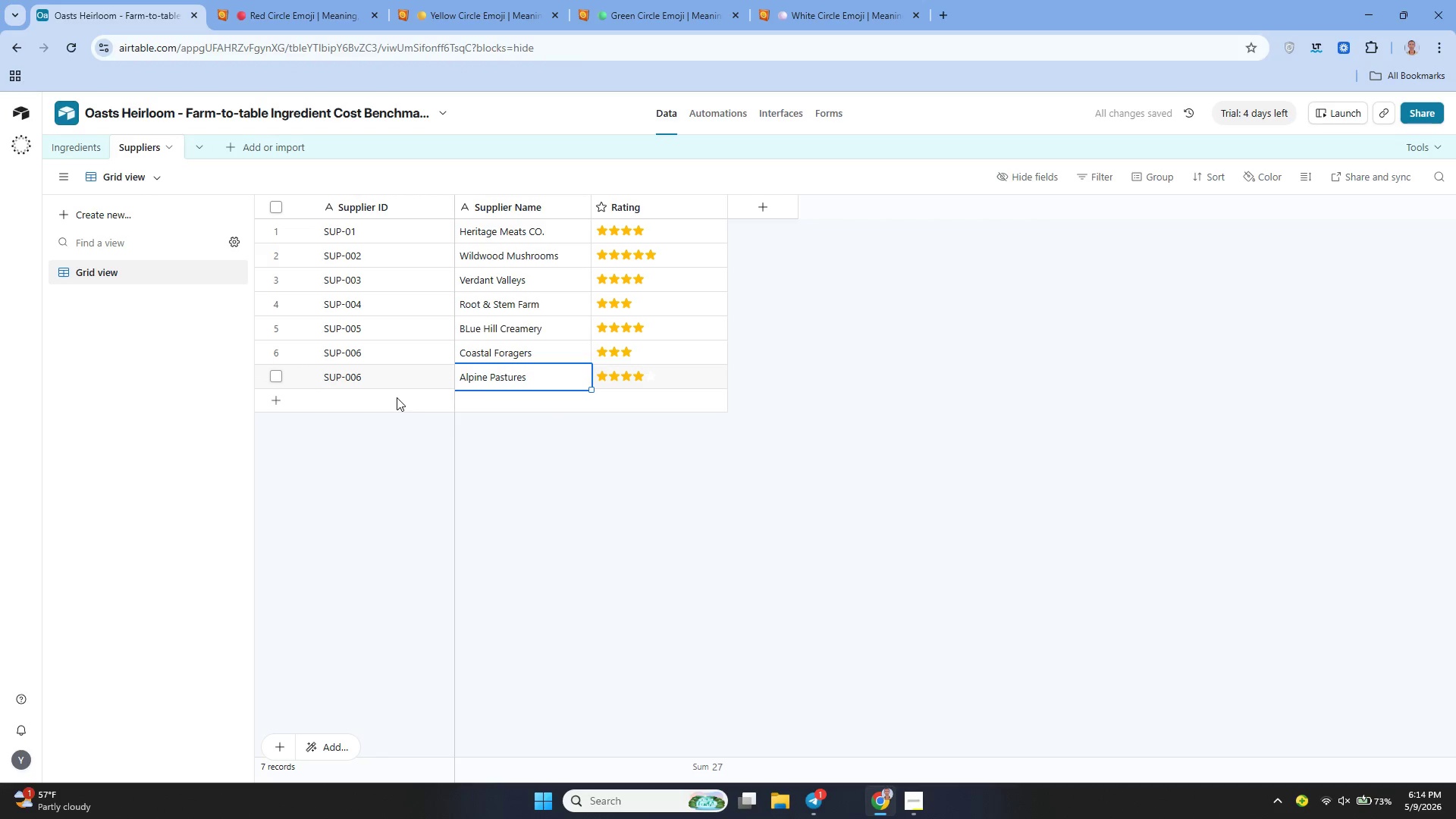 
double_click([397, 397])
 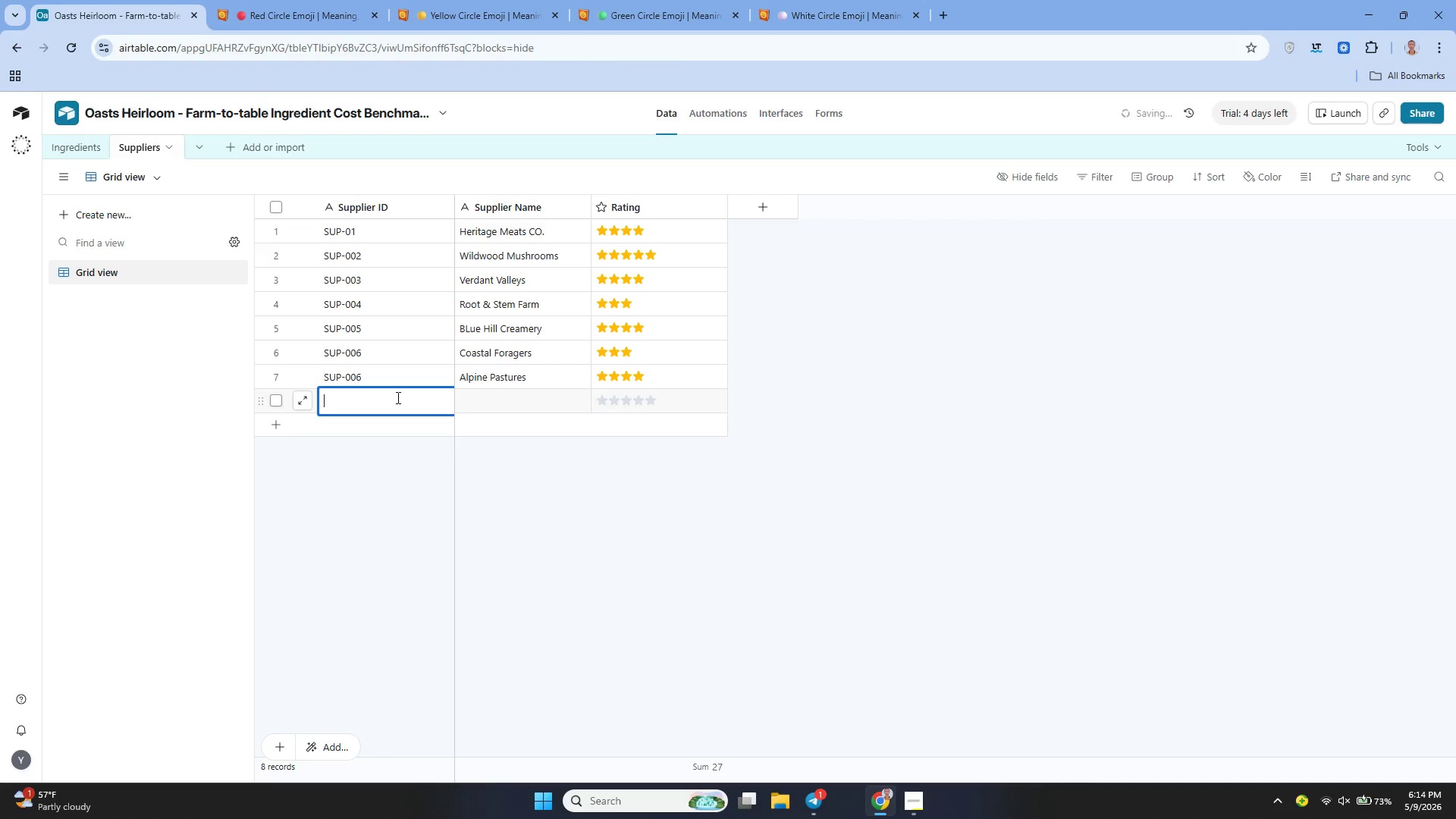 
type(SUP-007)
key(Tab)
type(Orchard Gold)
 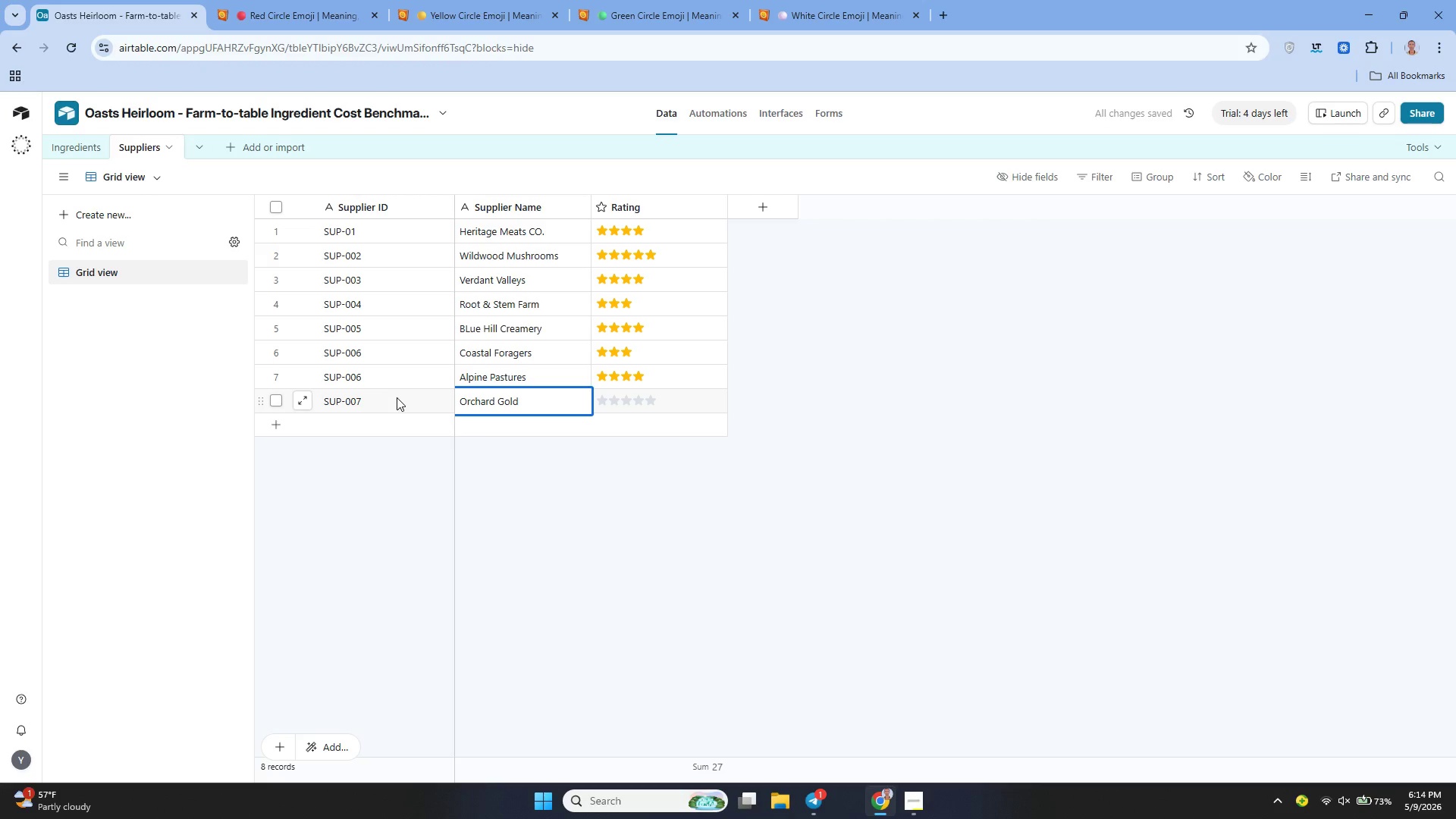 
left_click([638, 400])
 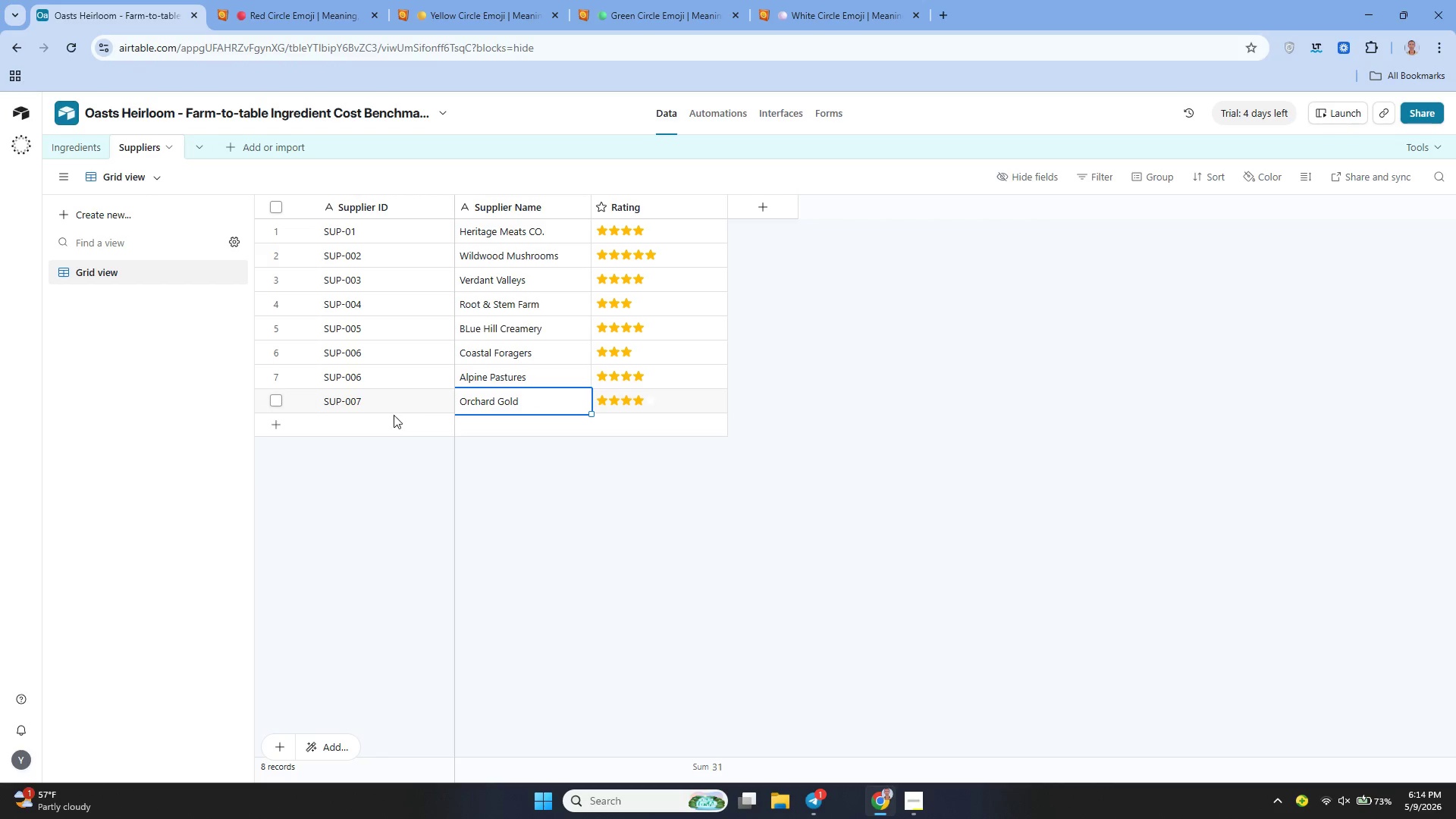 
left_click([384, 431])
 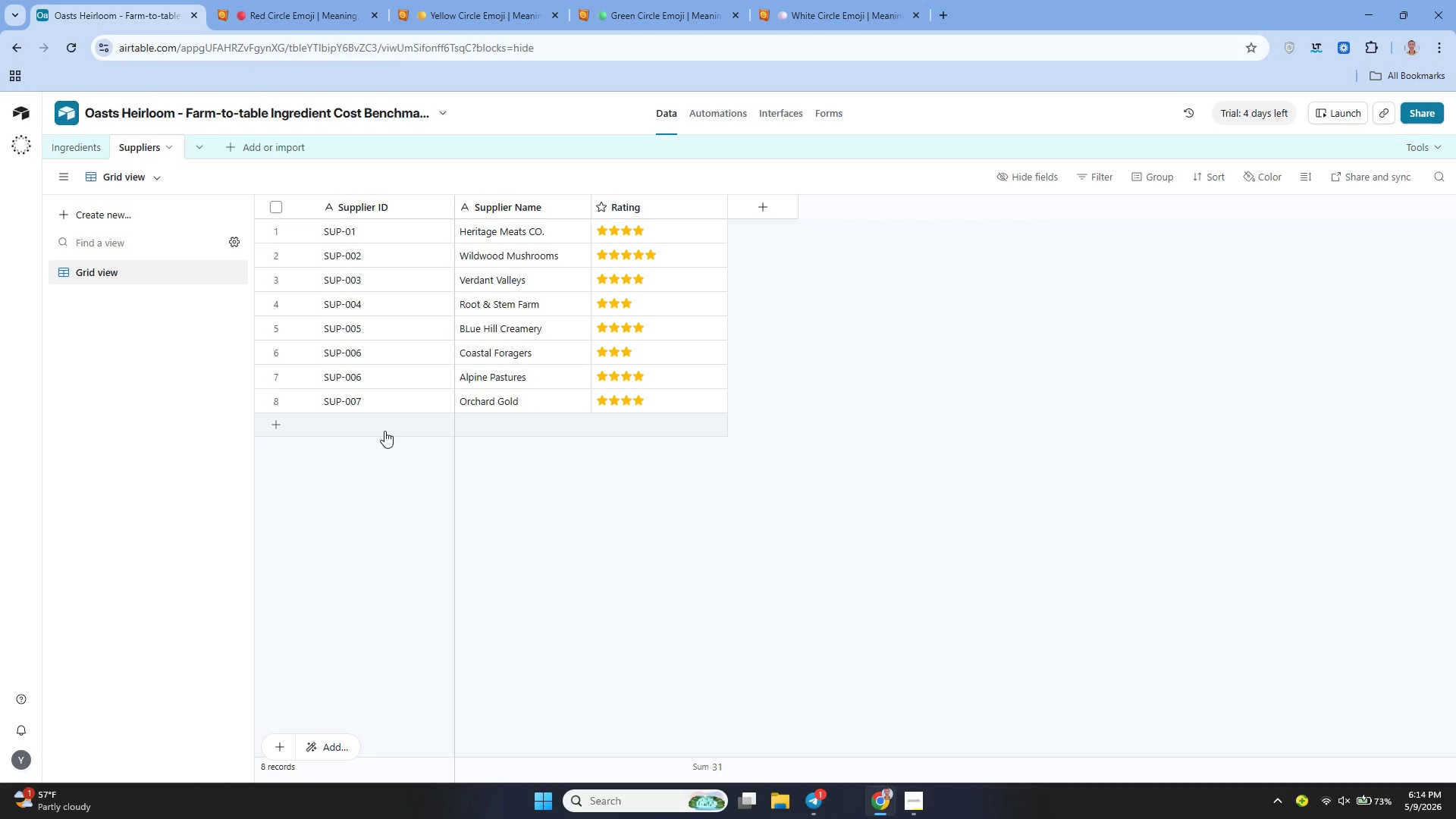 
key(Shift+ShiftLeft)
 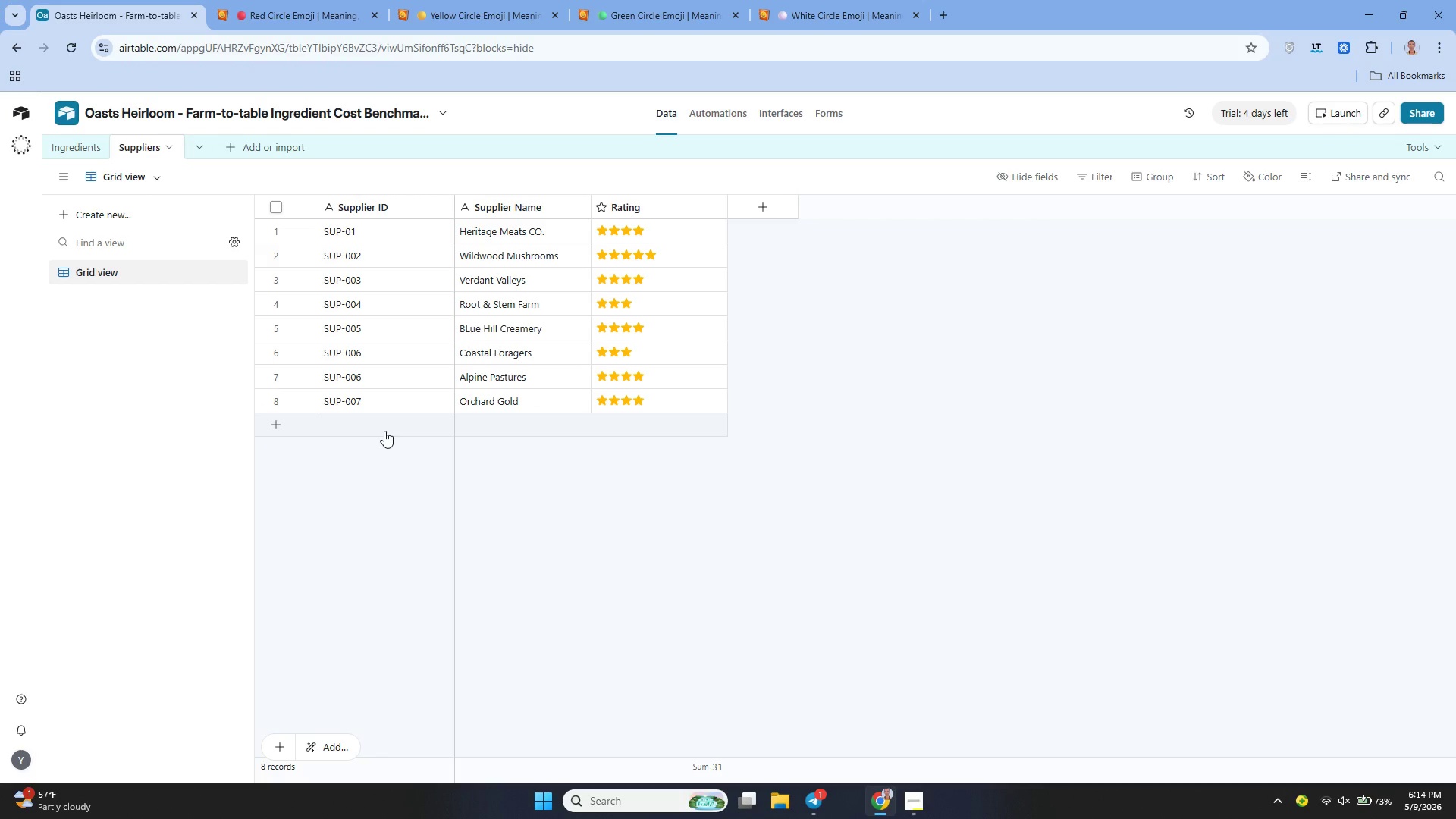 
left_click([384, 431])
 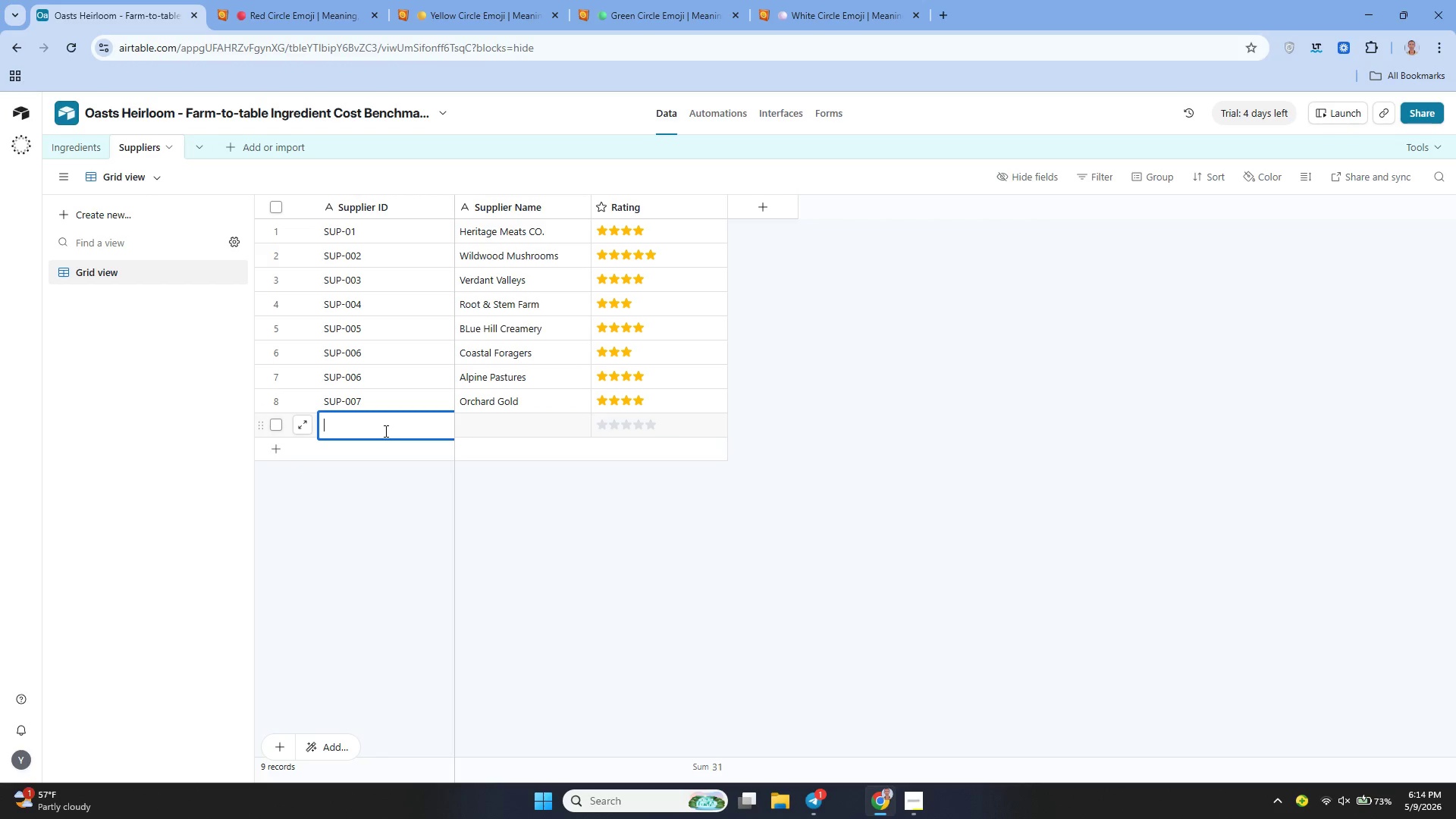 
type(SUP-008)
key(Tab)
type(Sun-Kissed ORchards)
 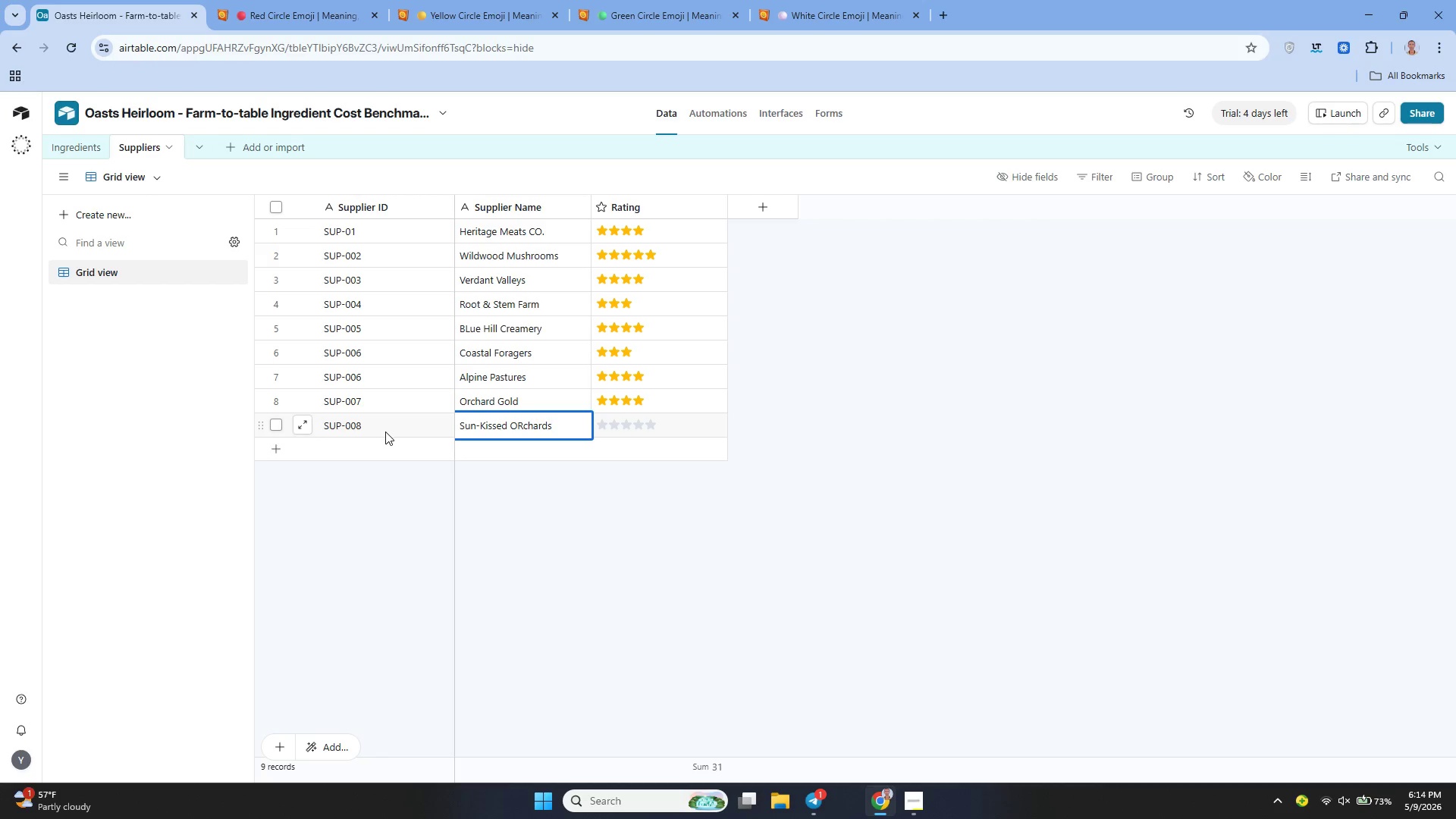 
key(ArrowLeft)
 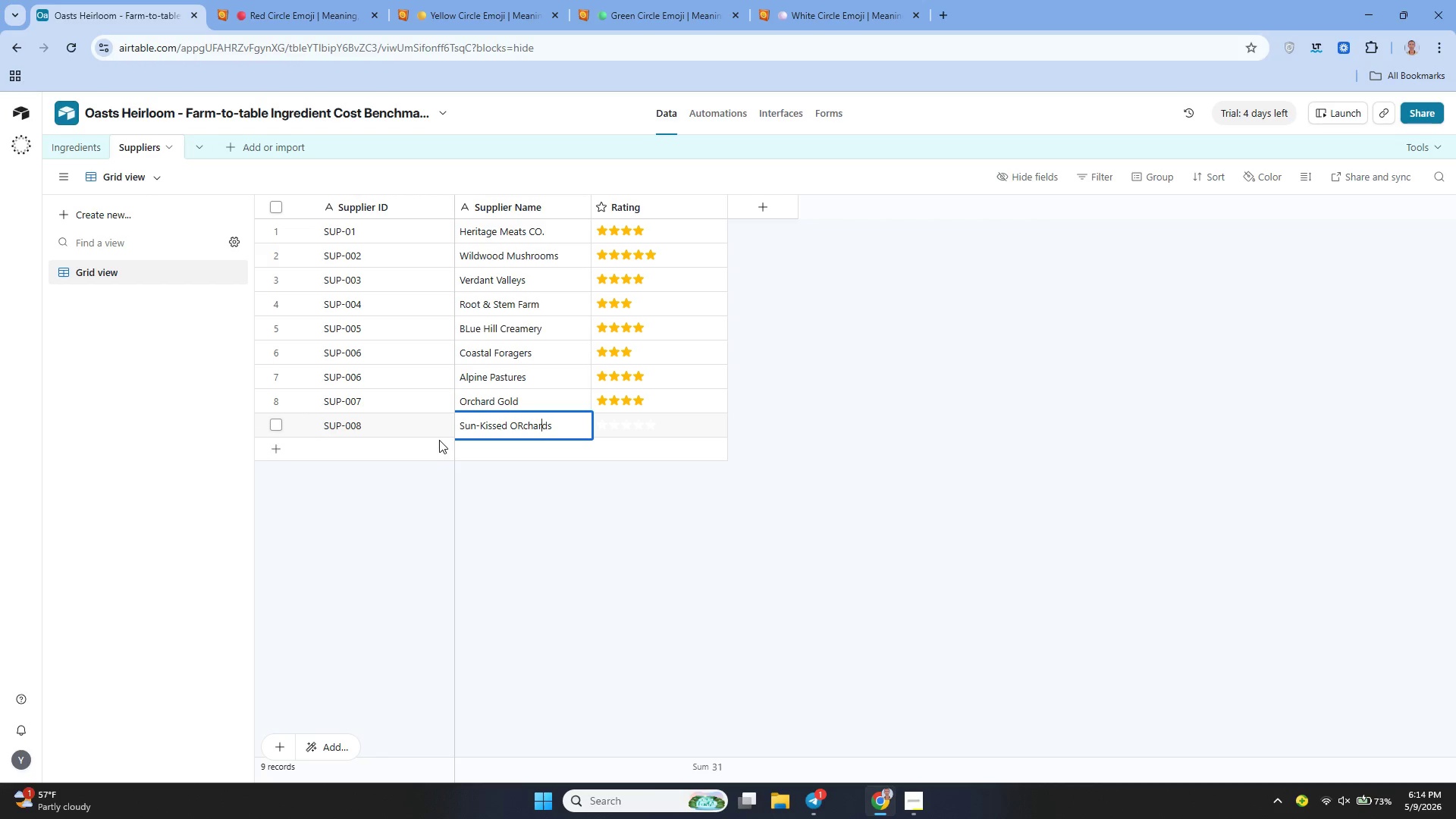 
key(ArrowLeft)
 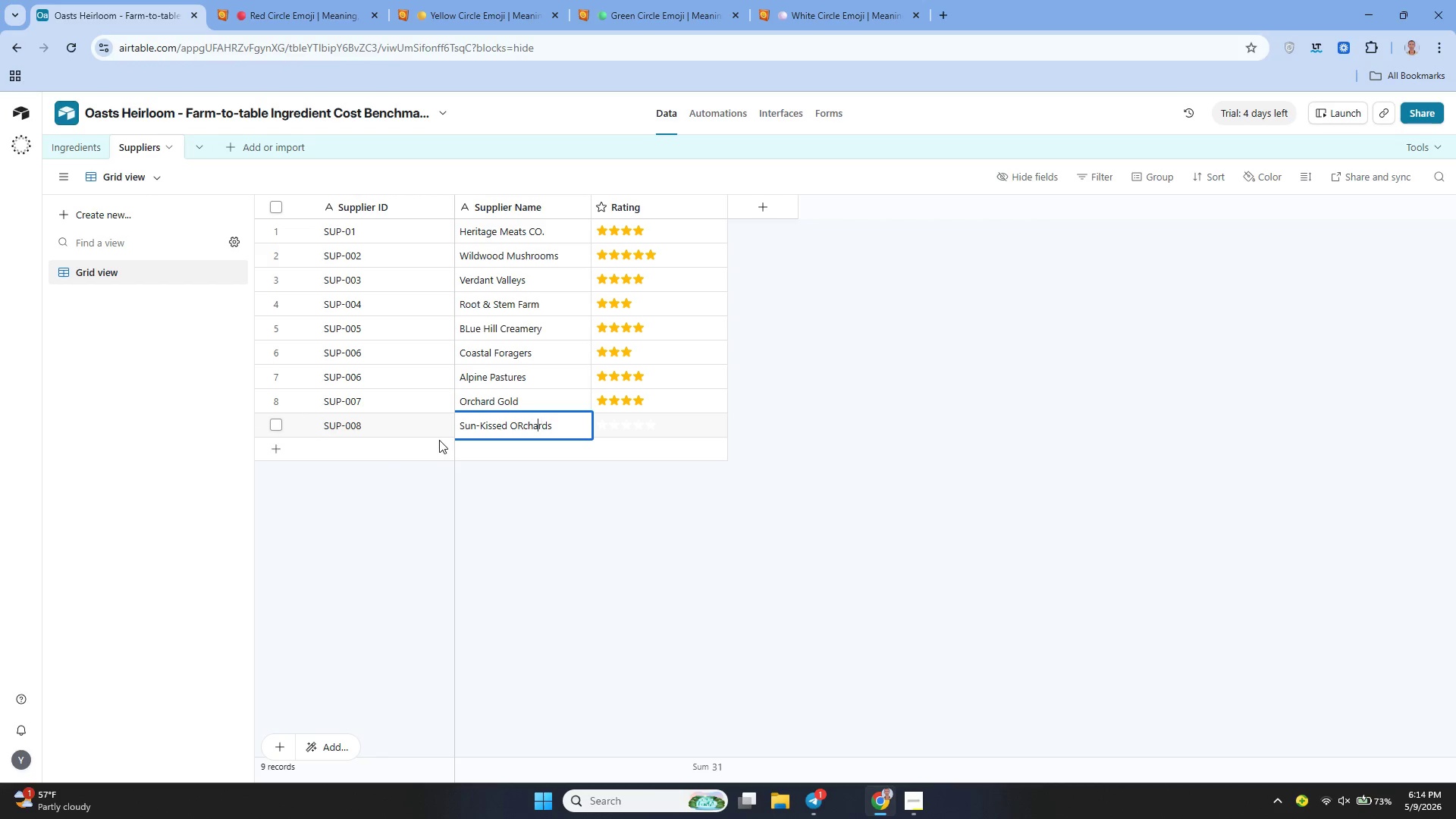 
key(ArrowLeft)
 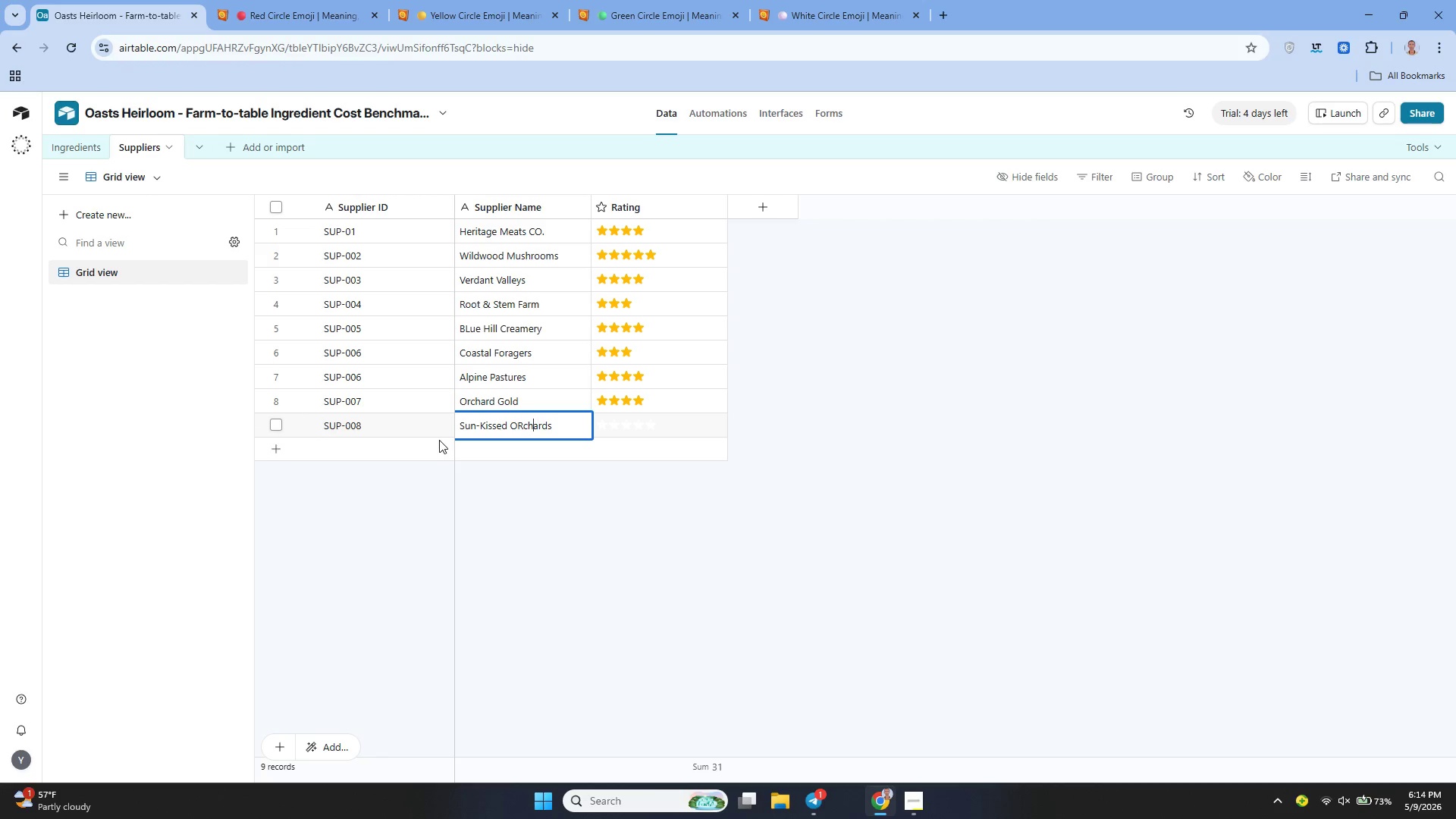 
key(ArrowLeft)
 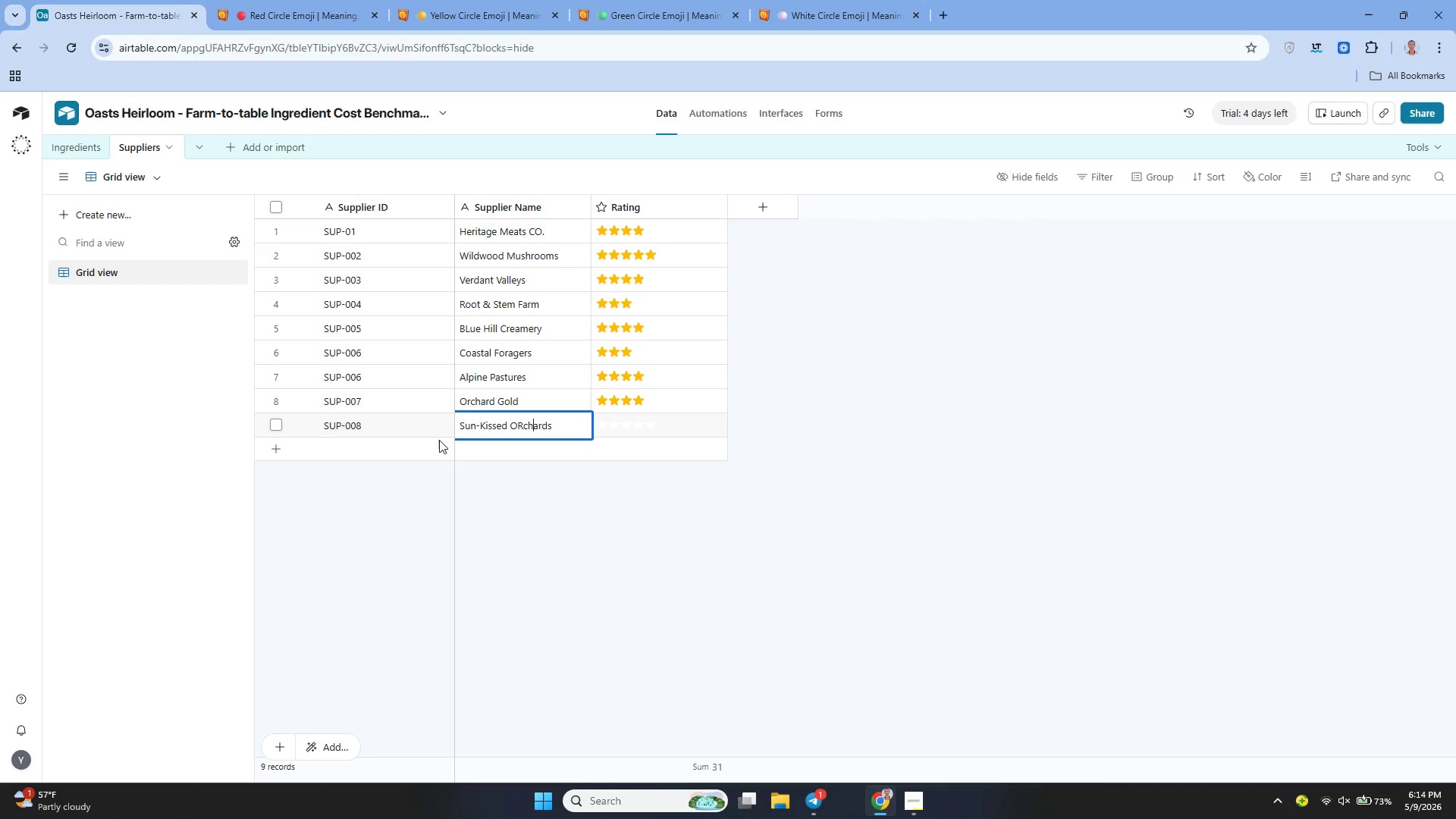 
key(ArrowLeft)
 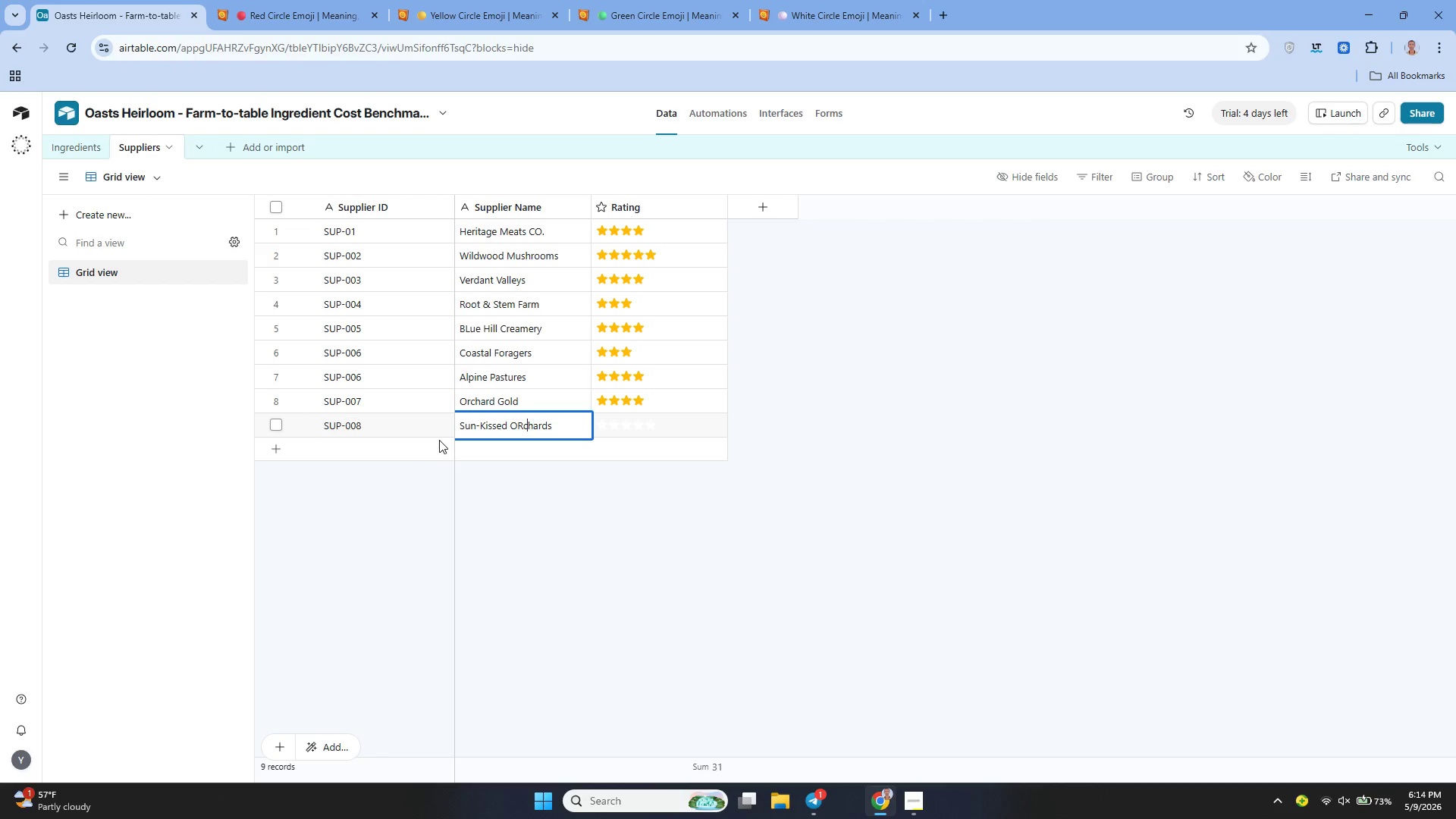 
key(ArrowLeft)
 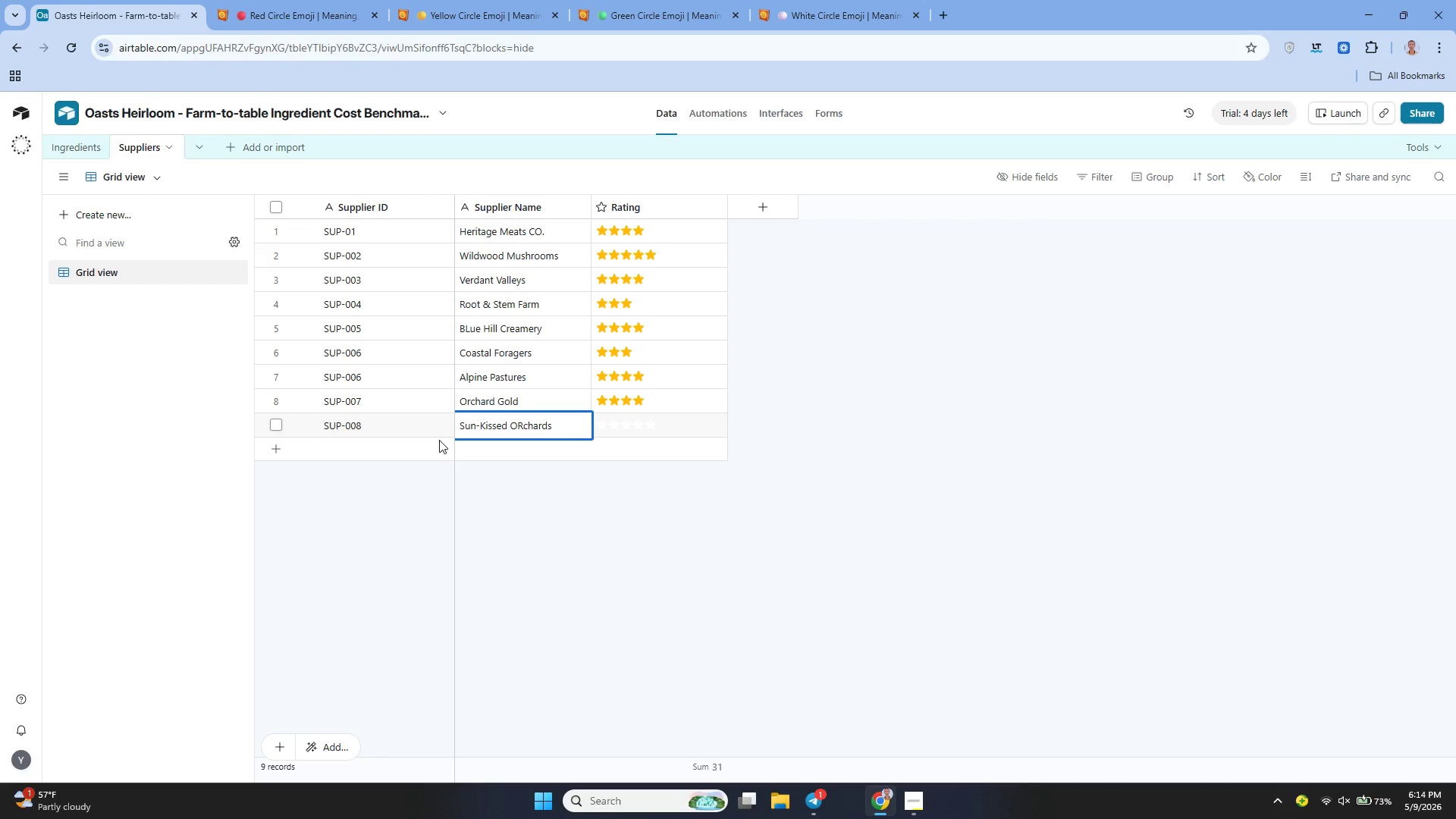 
key(Backspace)
 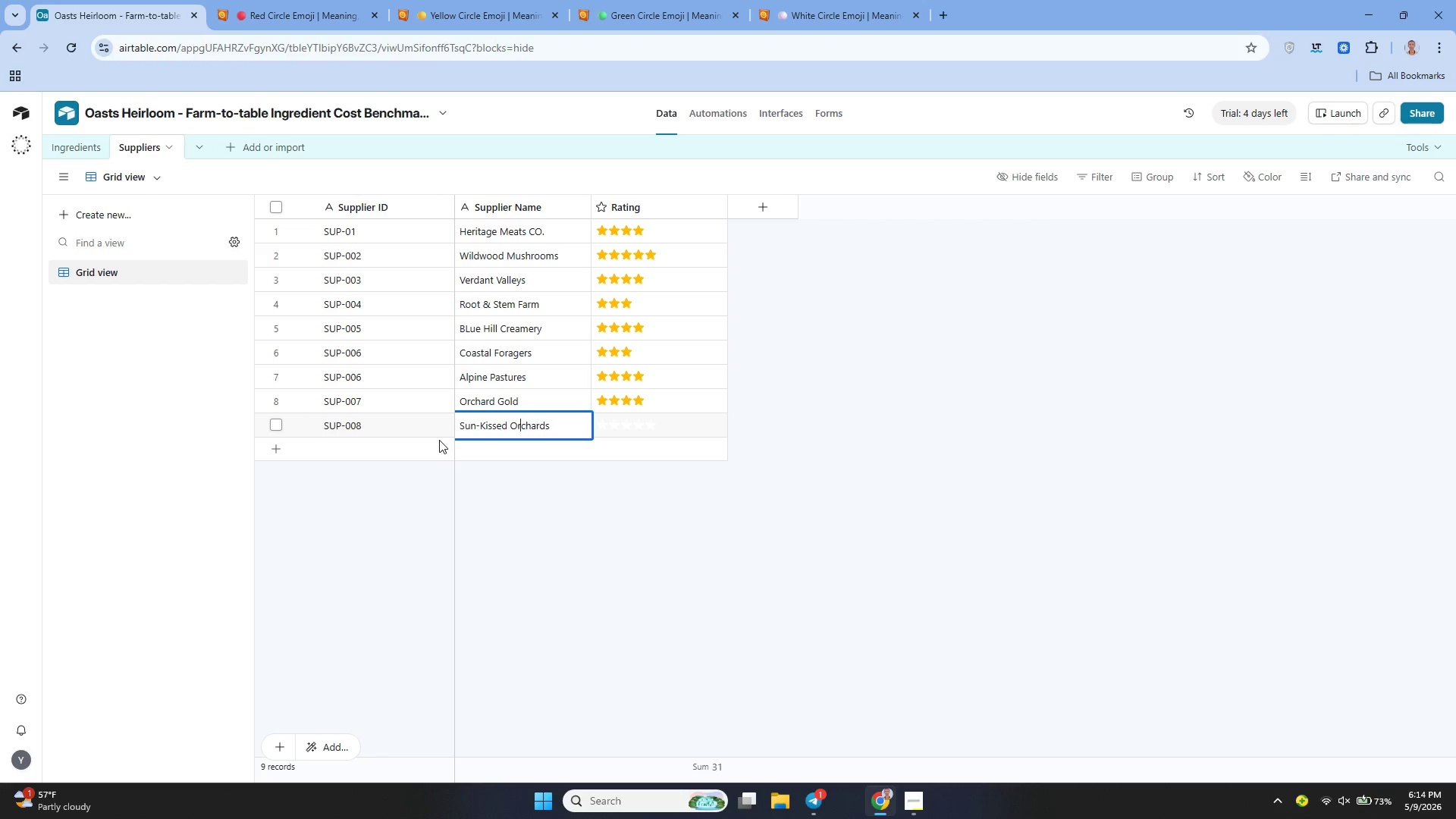 
key(R)
 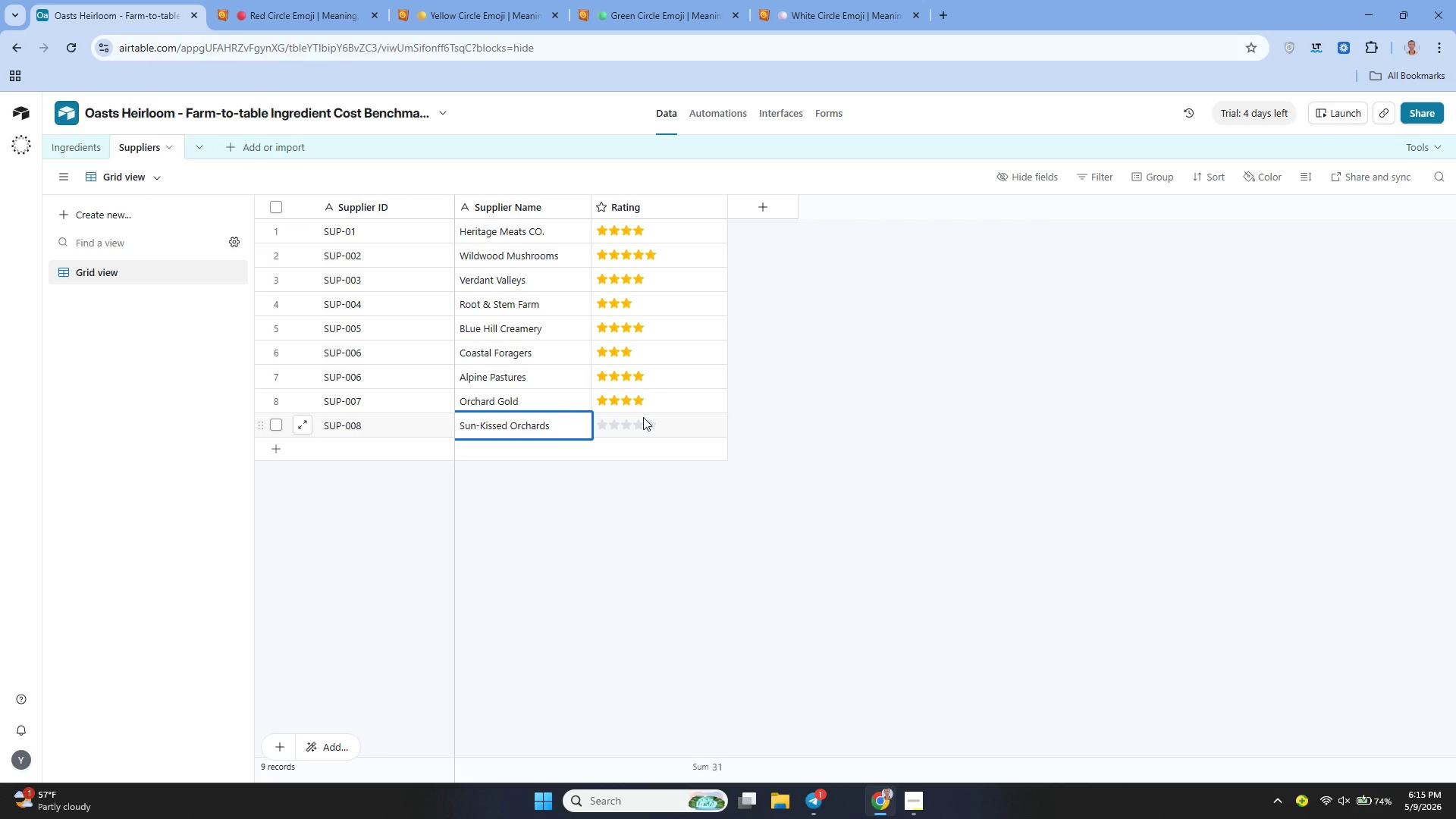 
left_click([624, 422])
 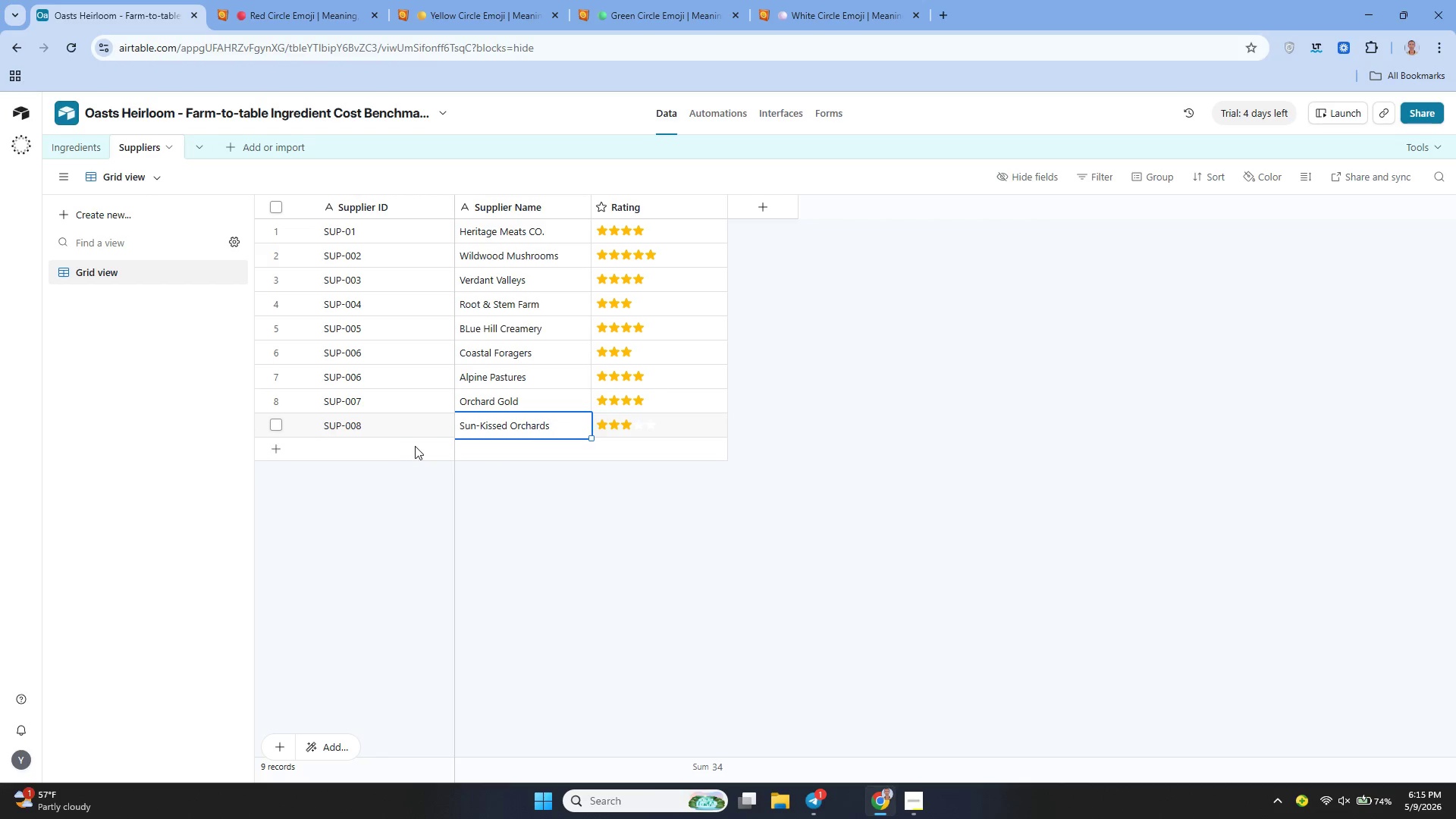 
left_click([409, 446])
 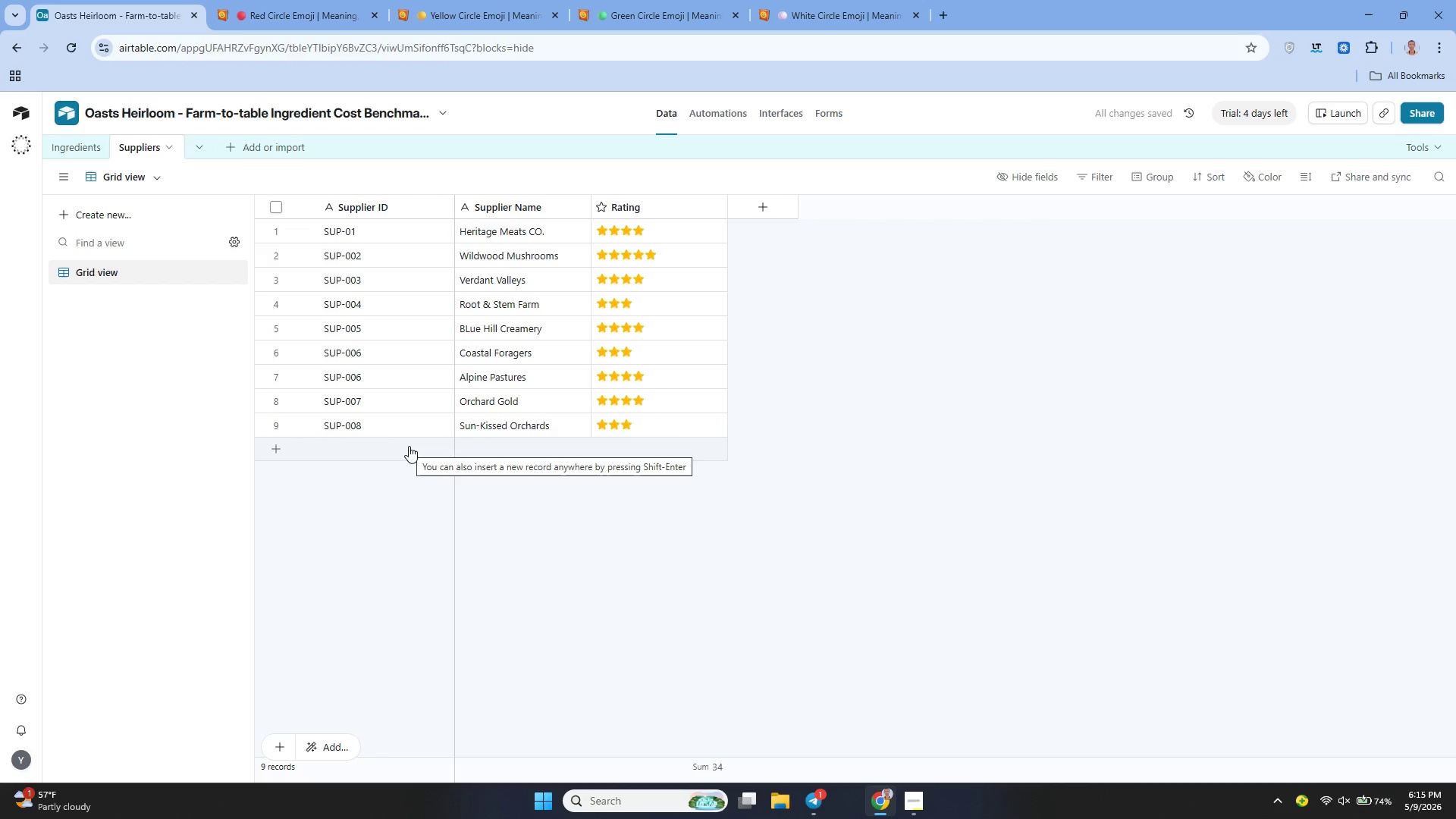 
type(SUP-)
 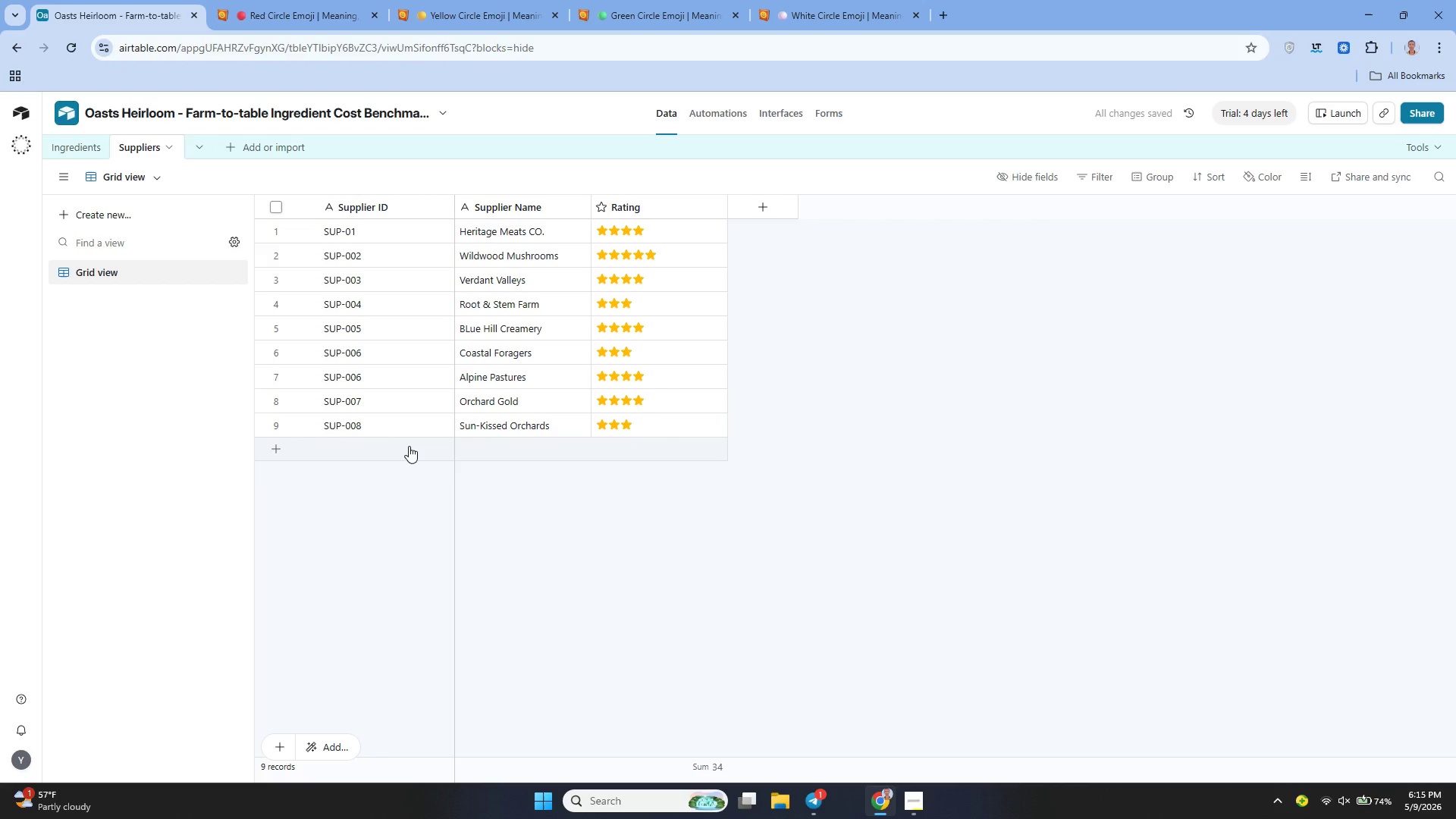 
double_click([409, 446])
 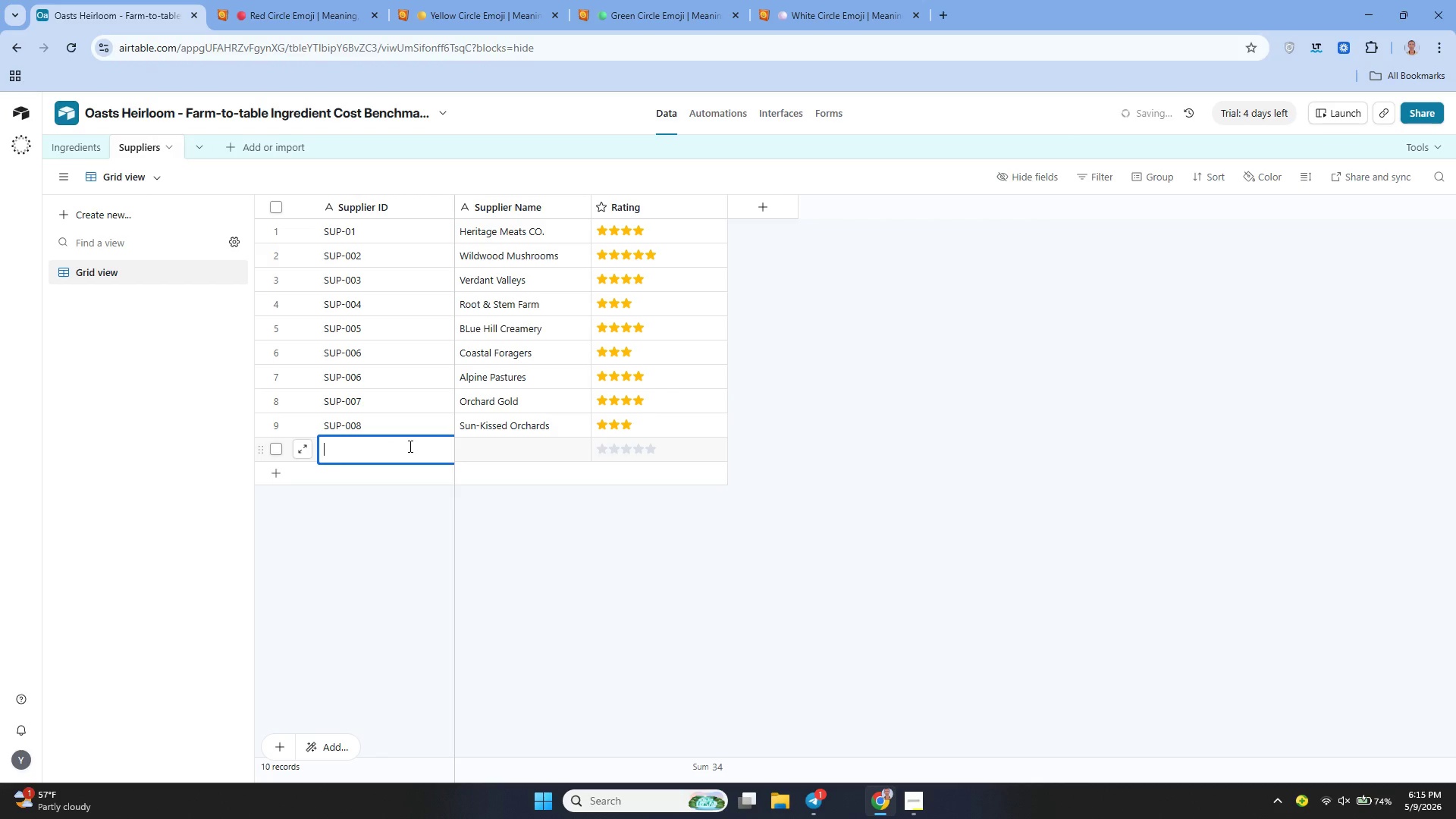 
type(SUP-009)
key(Tab)
type(Deep Sea Harvv)
key(Backspace)
type(est)
key(Tab)
 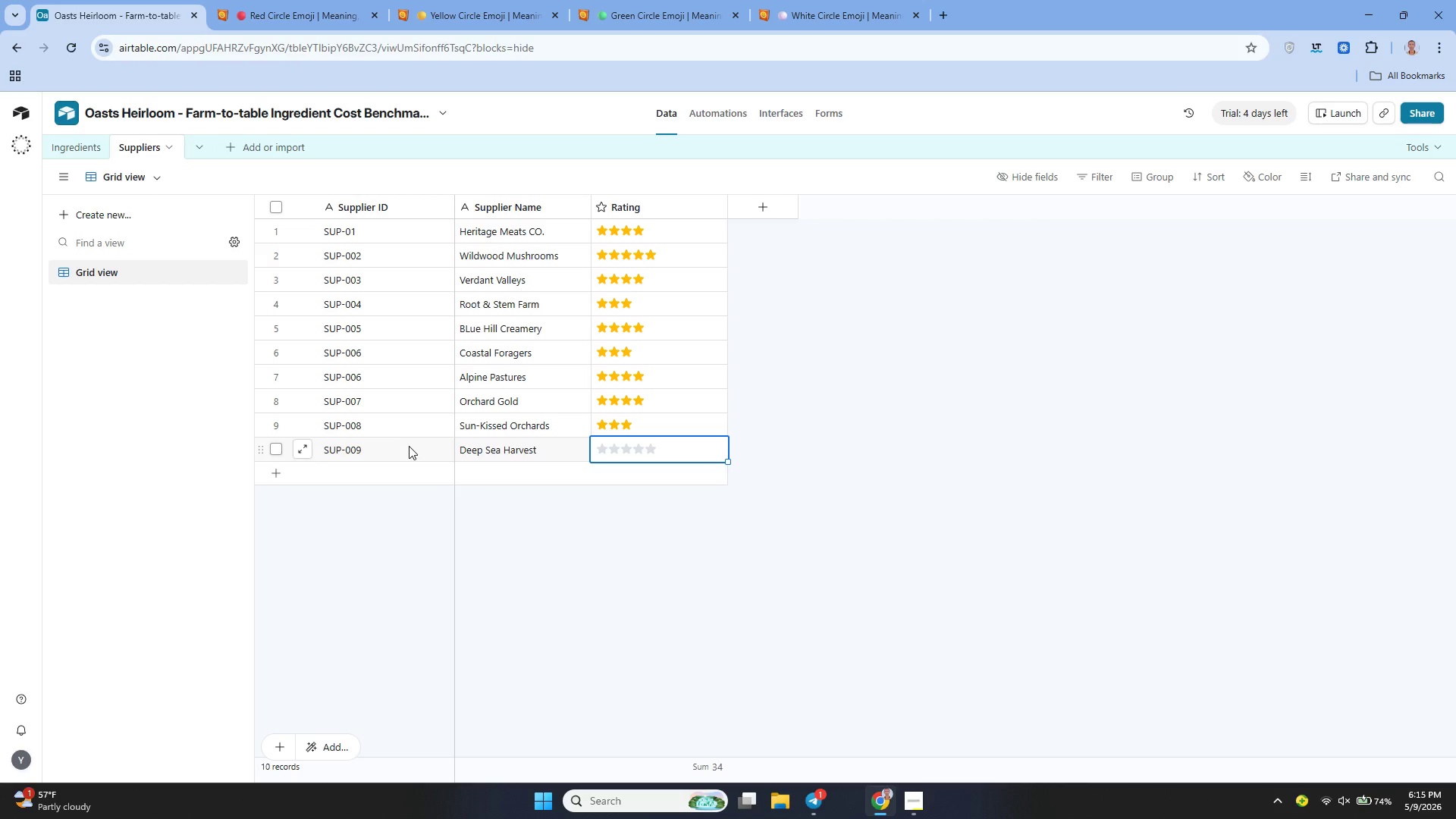 
left_click([626, 447])
 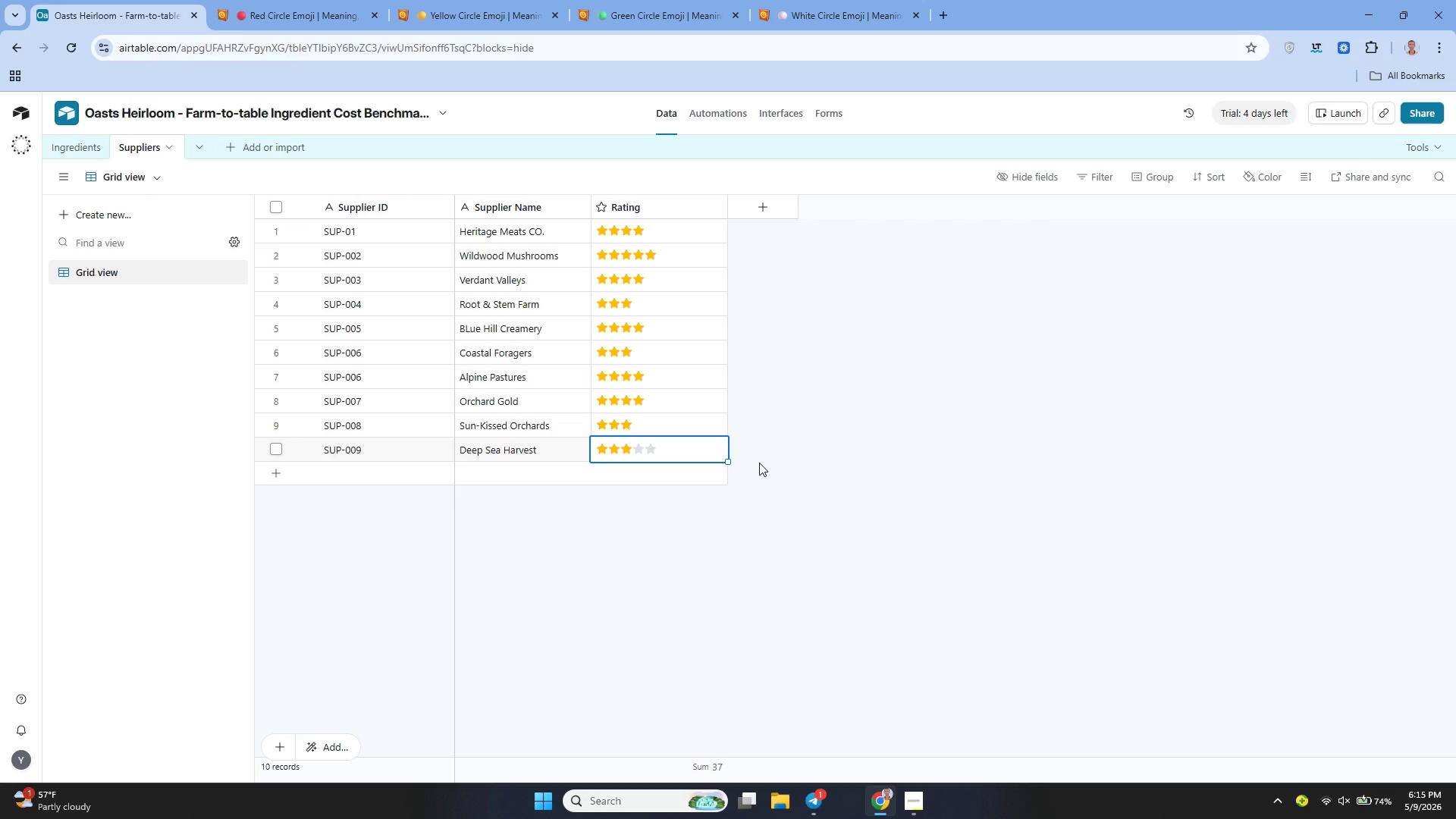 
wait(13.06)
 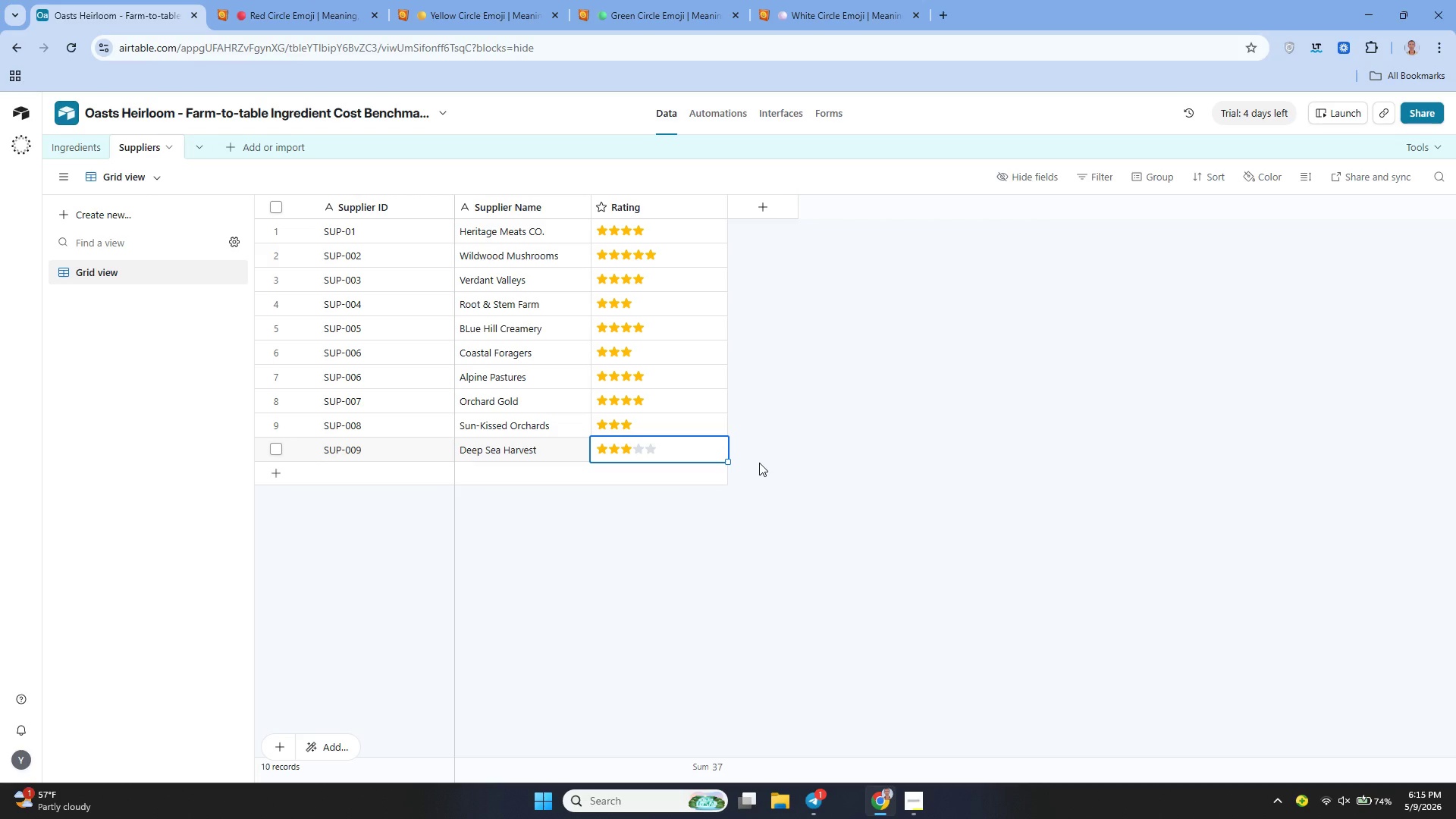 
left_click([74, 149])
 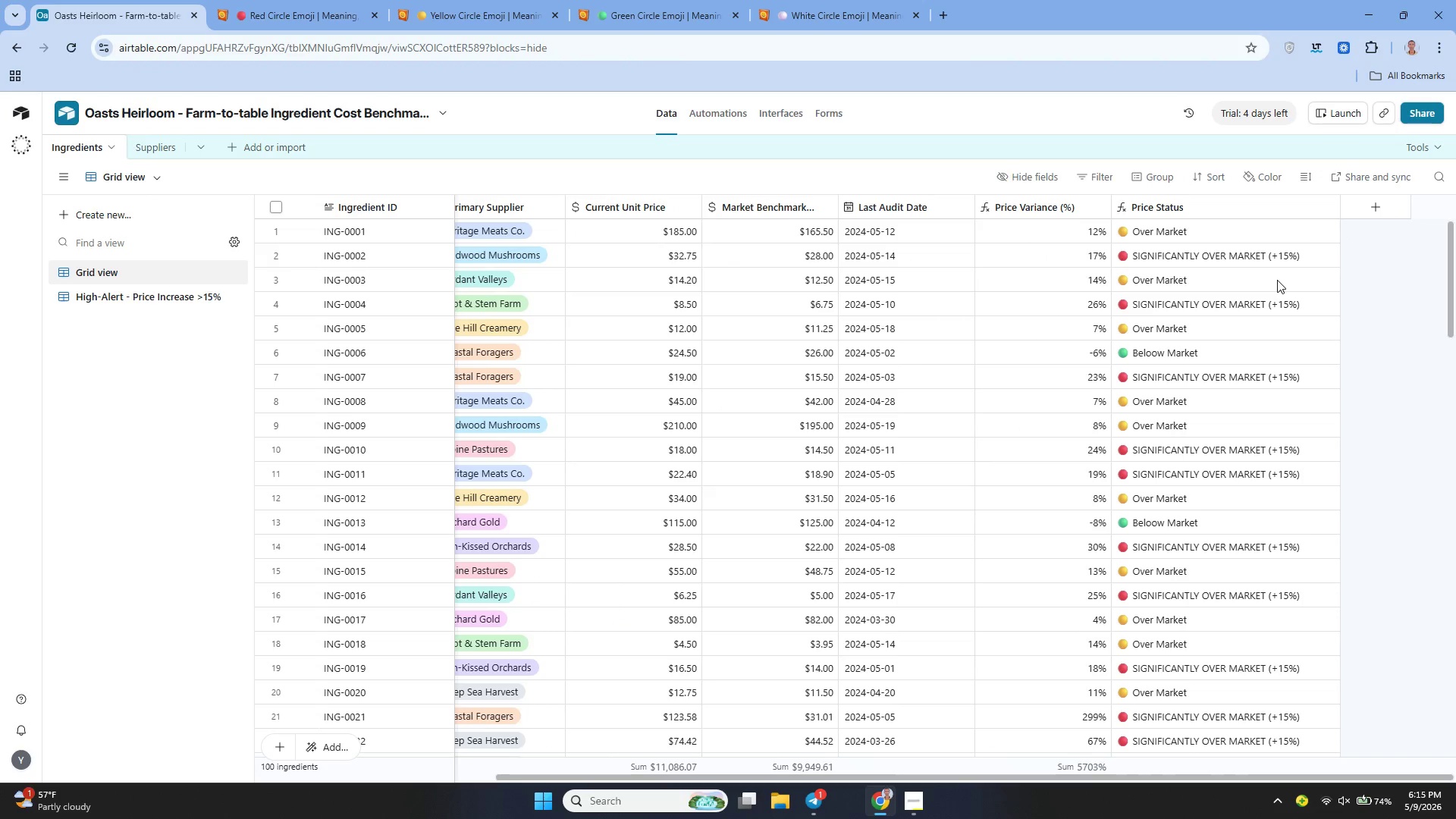 
left_click([1373, 211])
 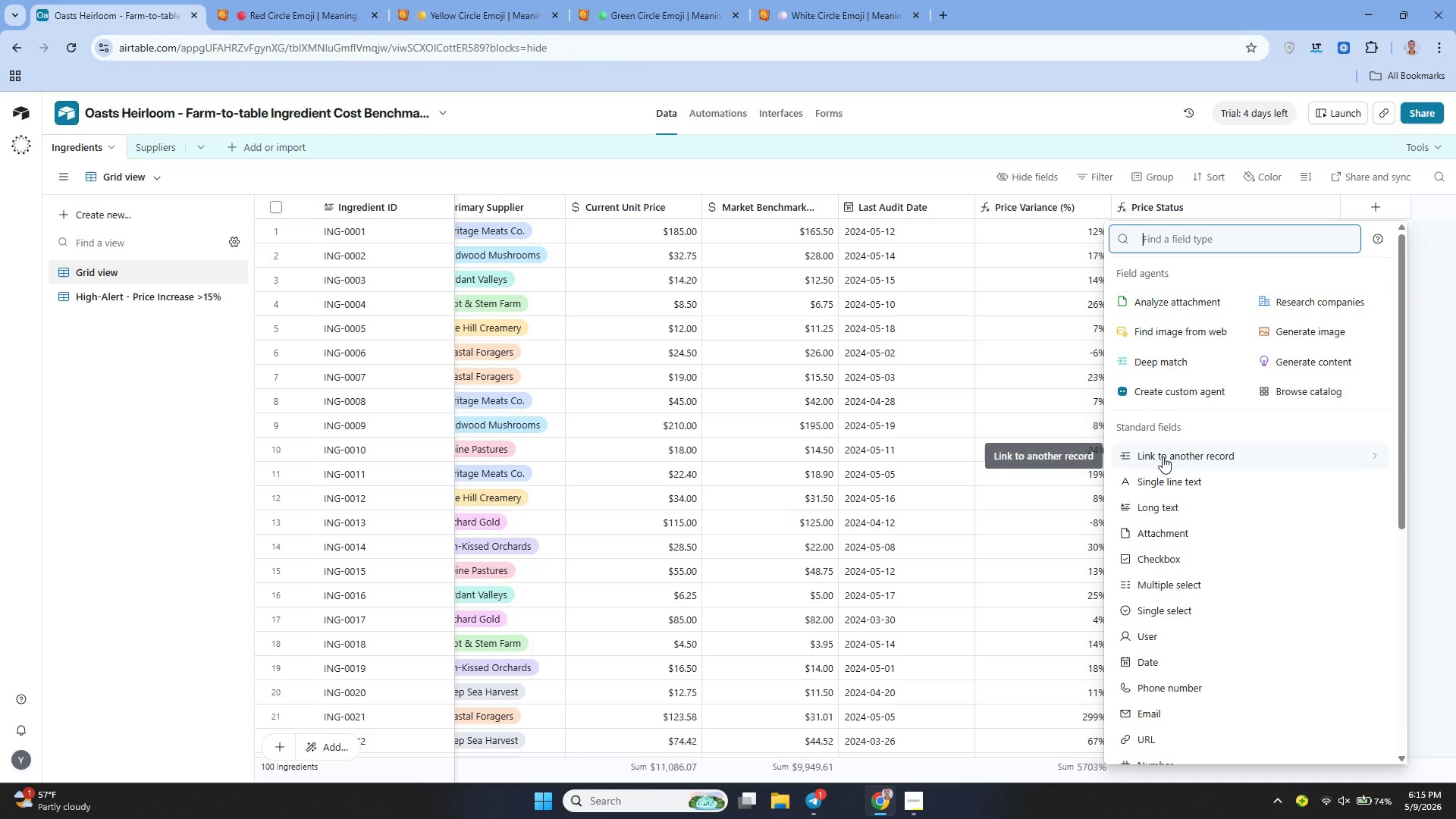 
left_click([1163, 457])
 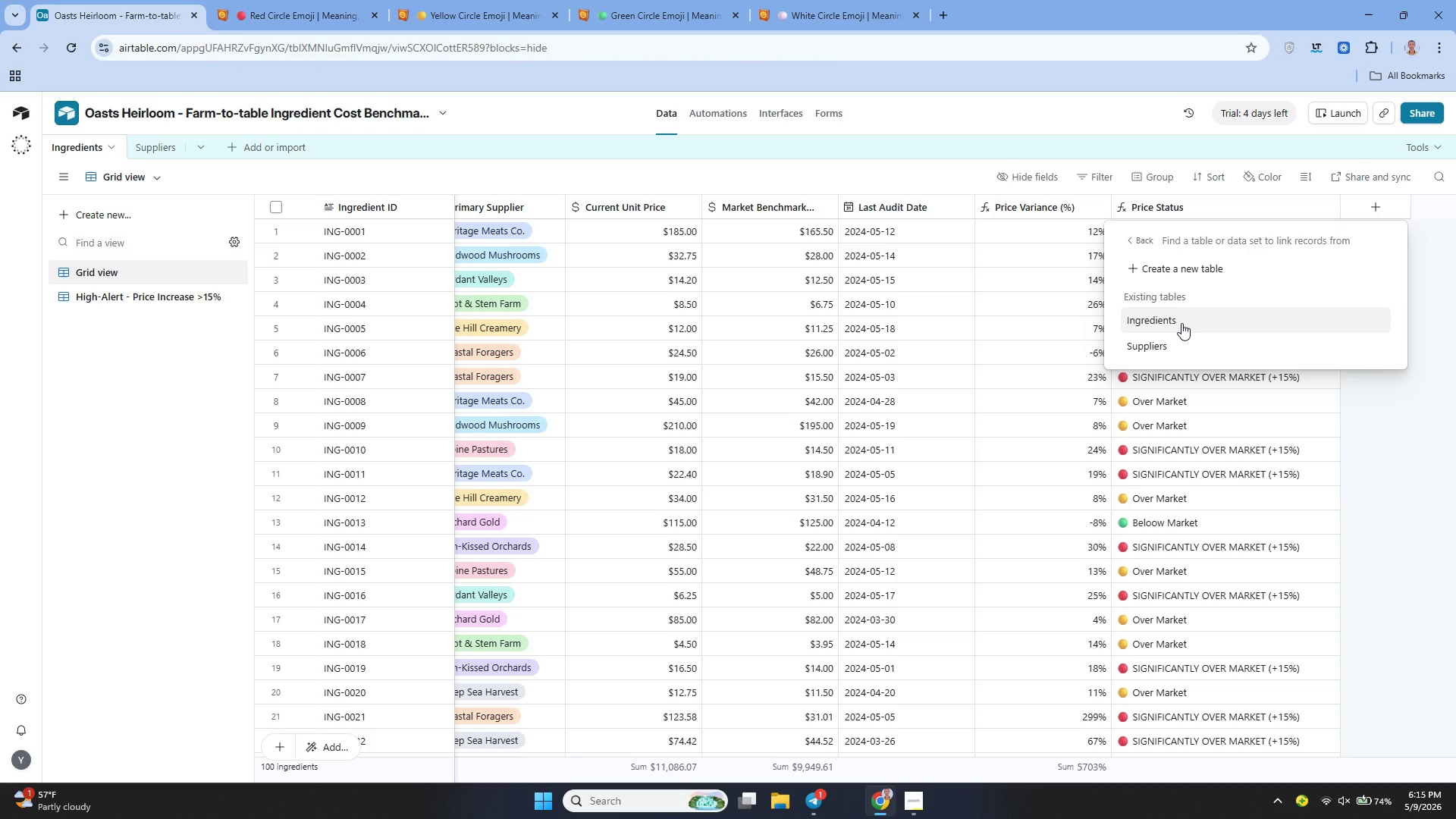 
left_click([1160, 343])
 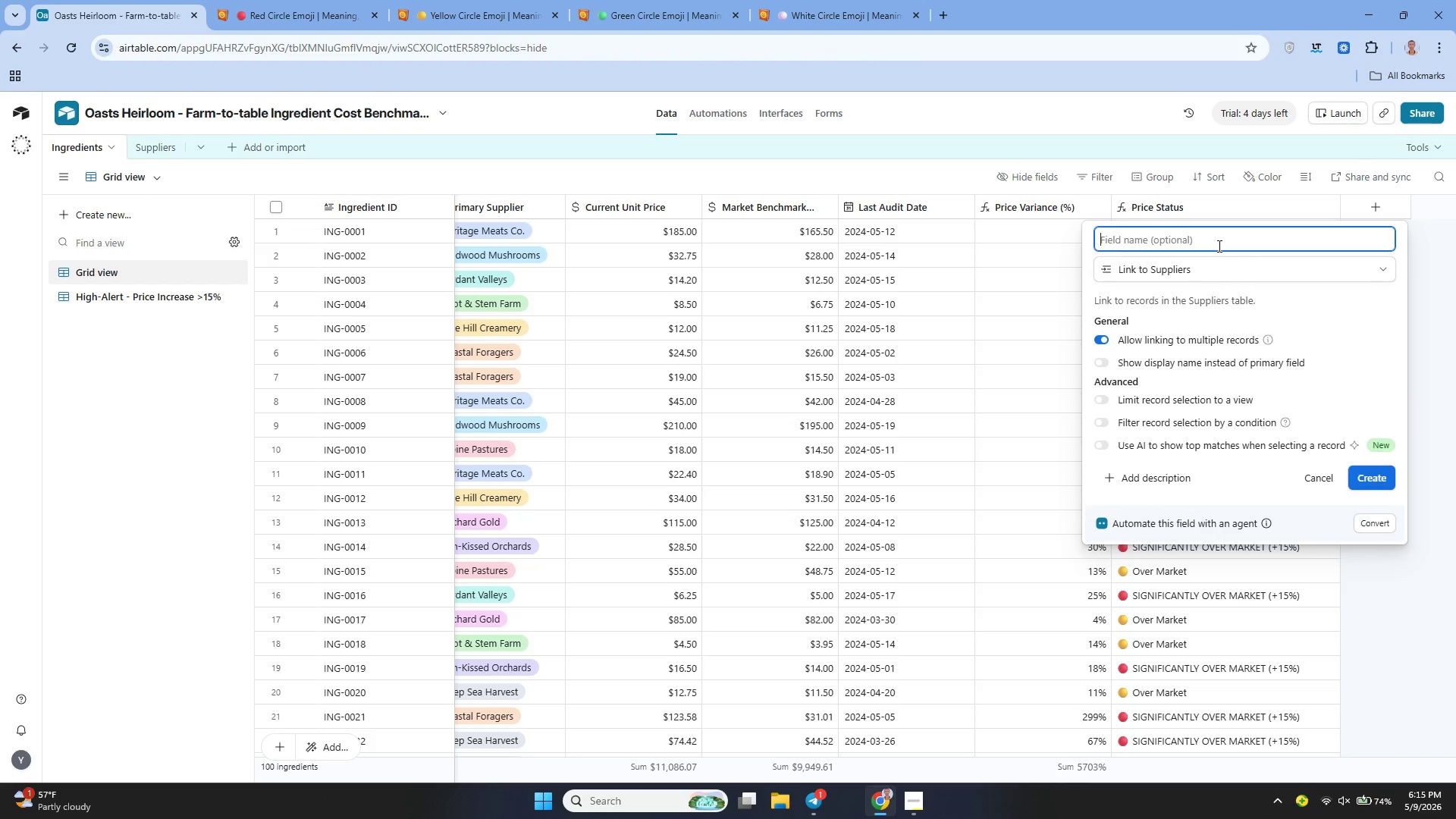 
type(I)
key(Backspace)
key(Backspace)
type(Primary )
 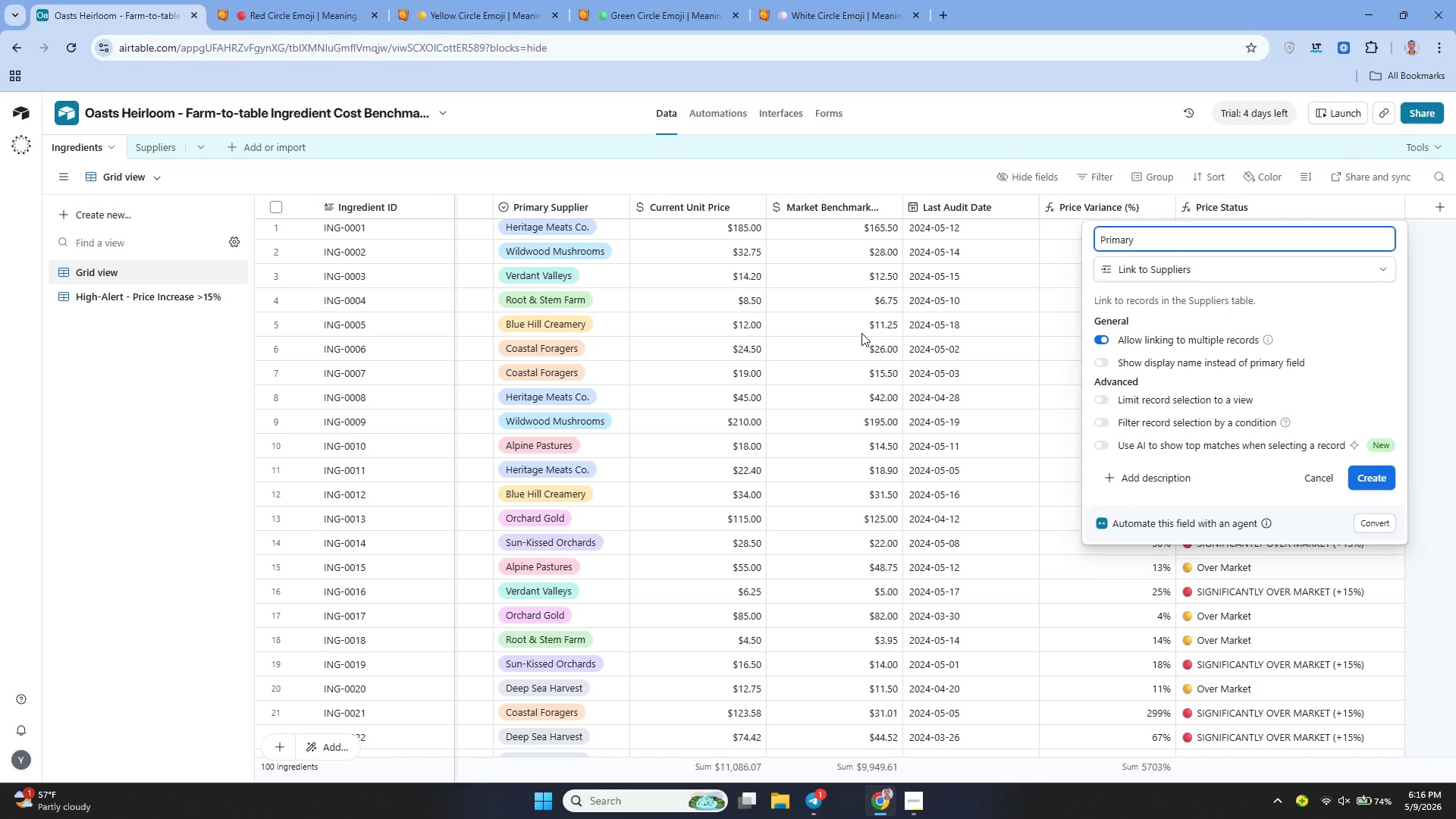 
wait(12.31)
 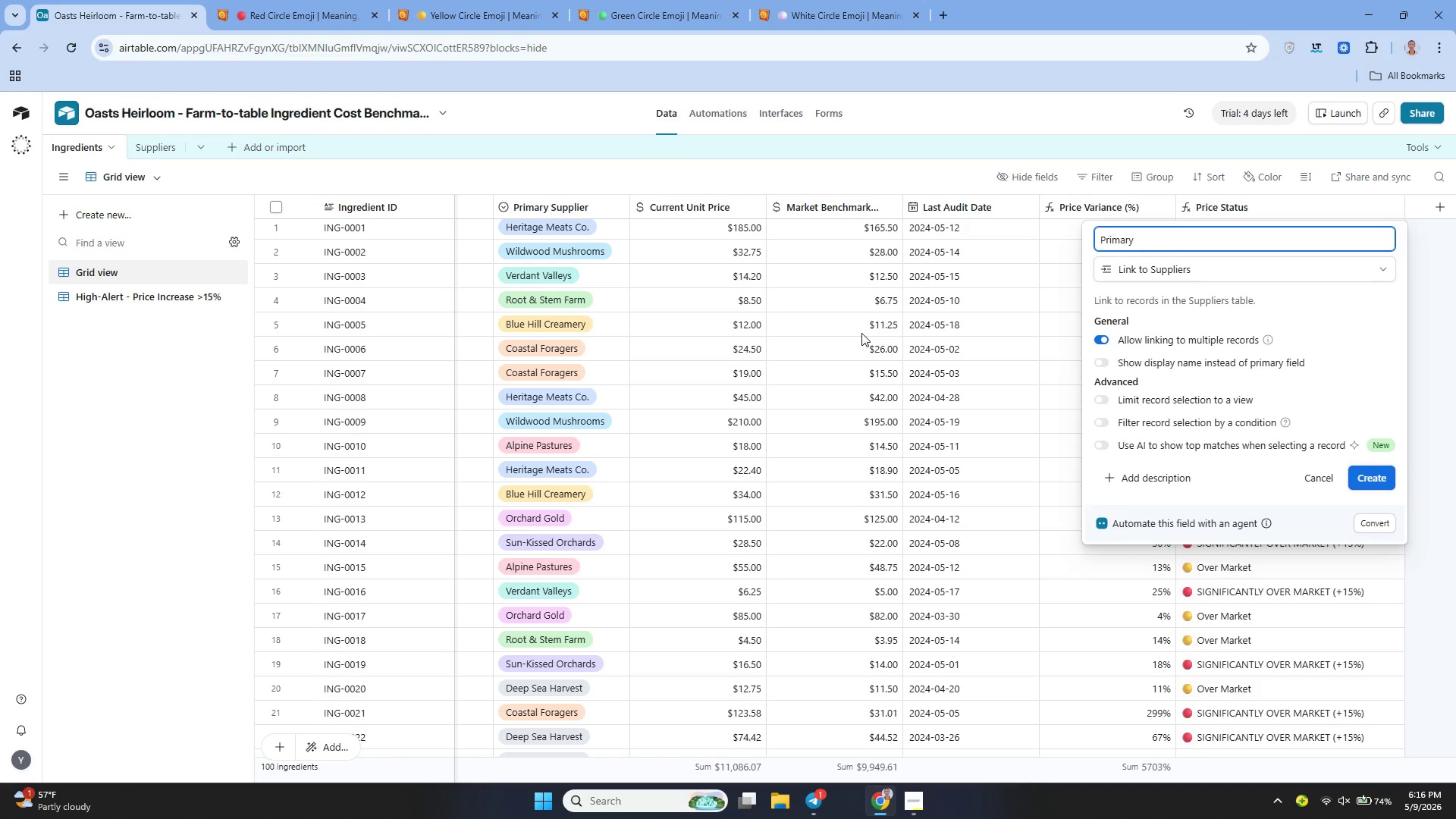 
type(Supplier ())
 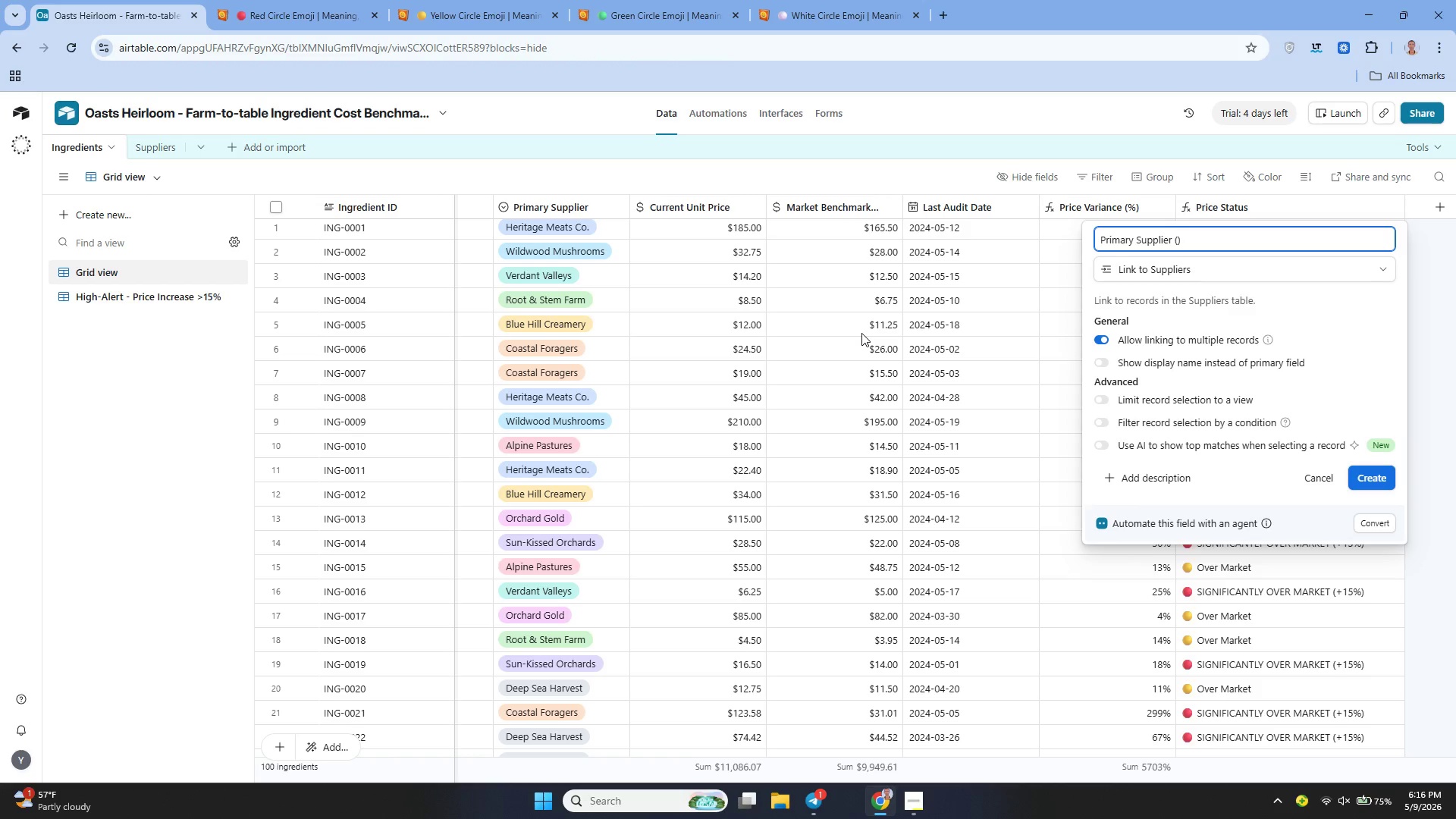 
key(ArrowLeft)
 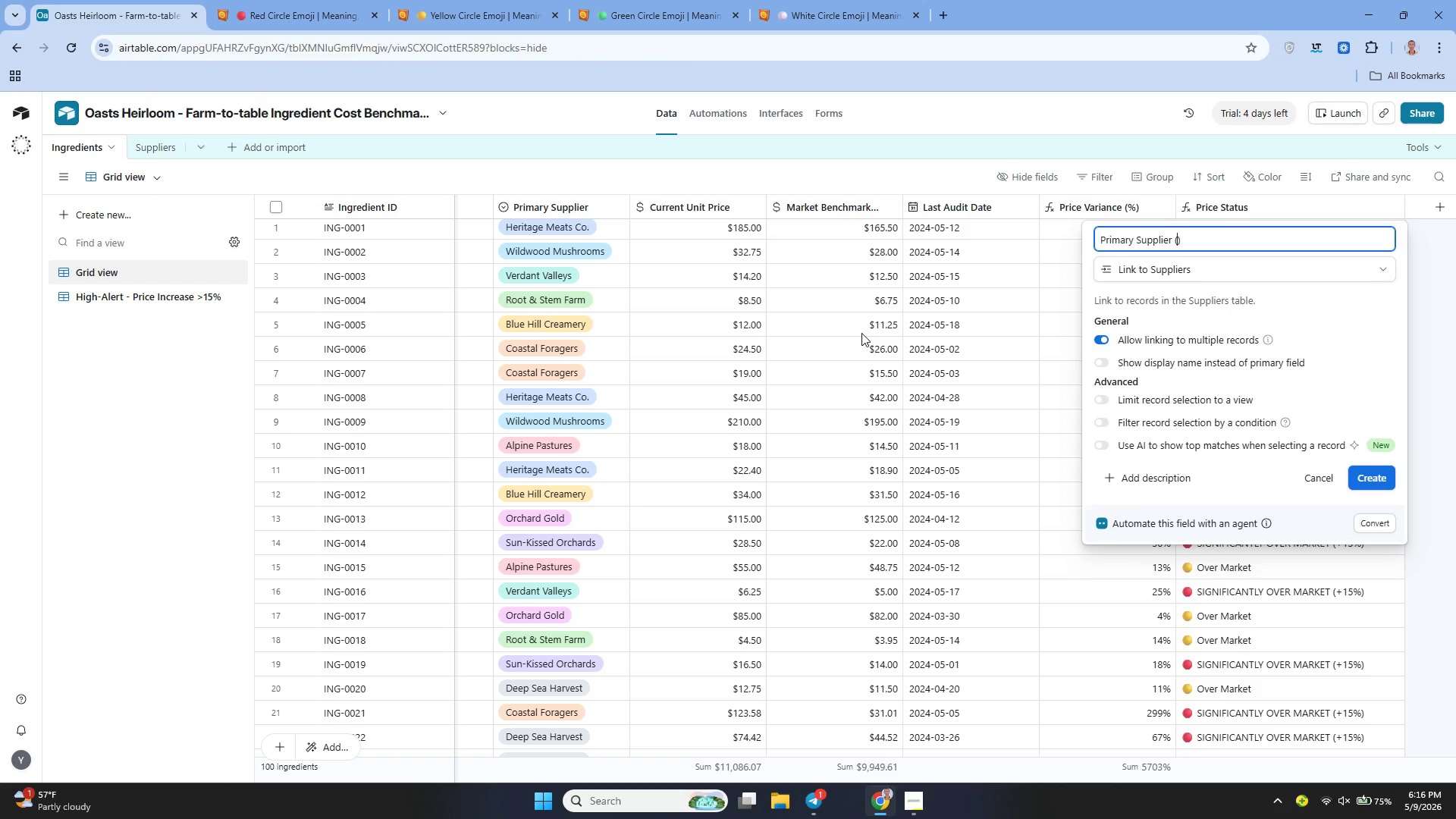 
type(Link)
 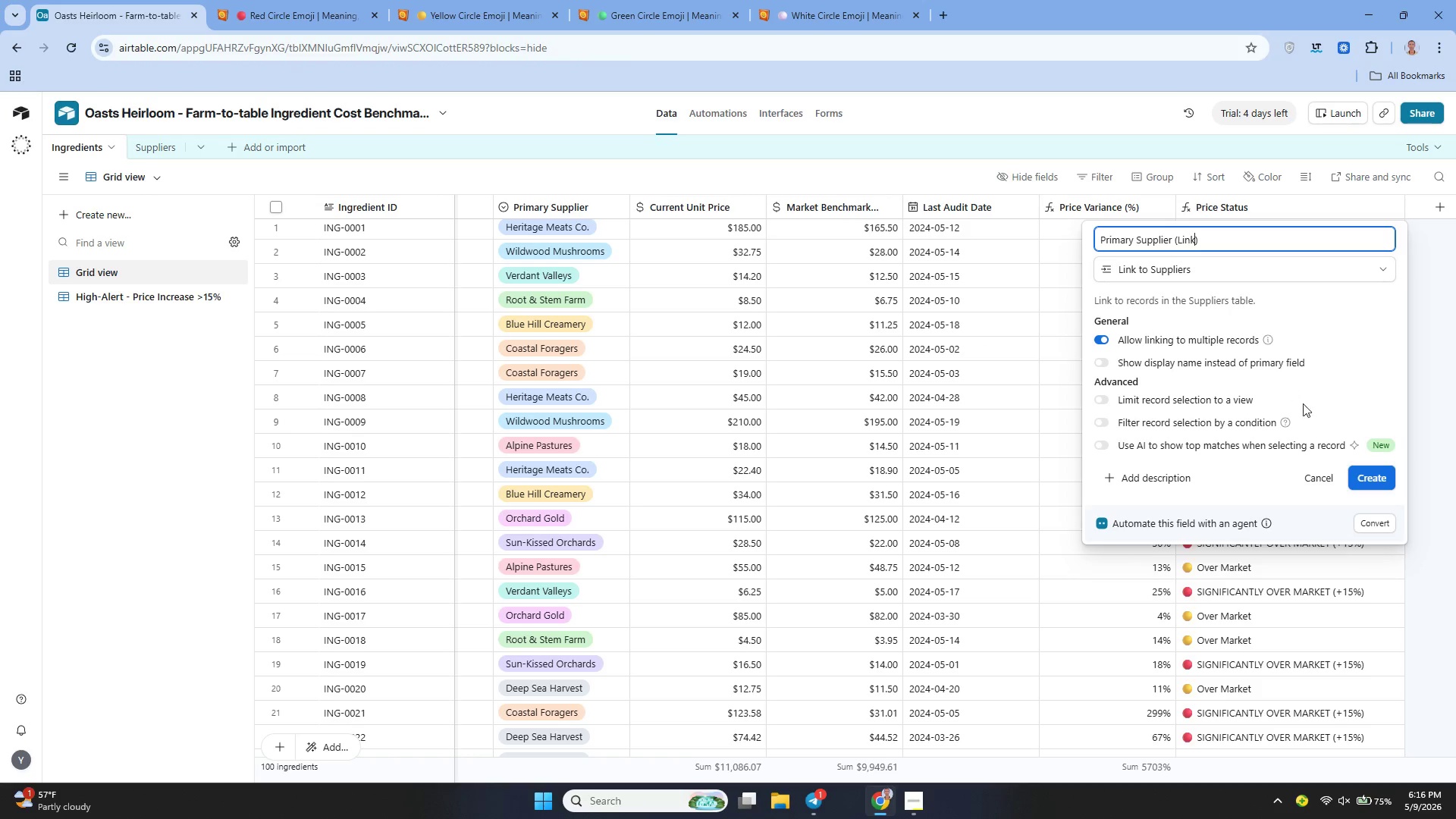 
left_click([1359, 469])
 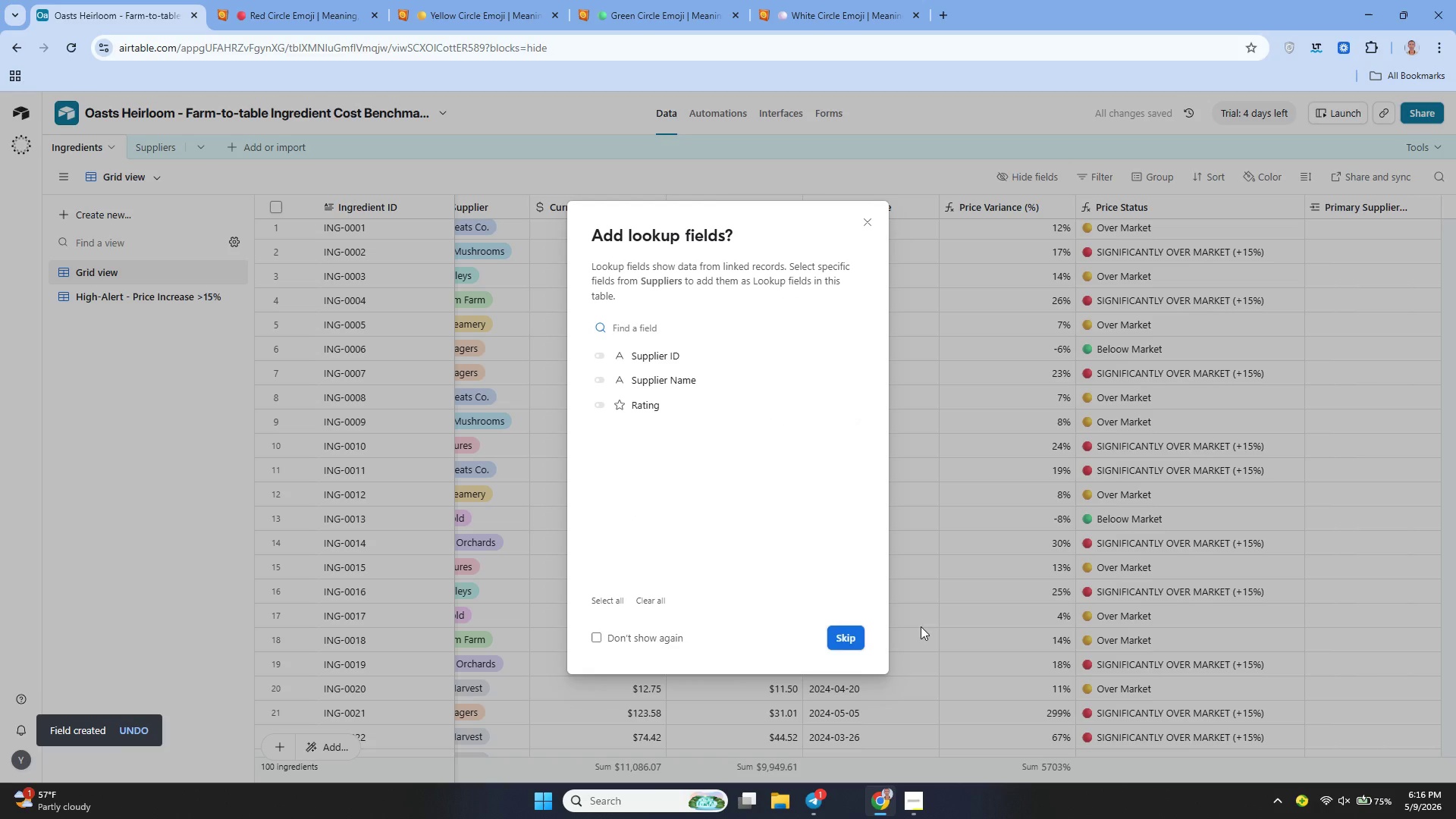 
left_click([849, 641])
 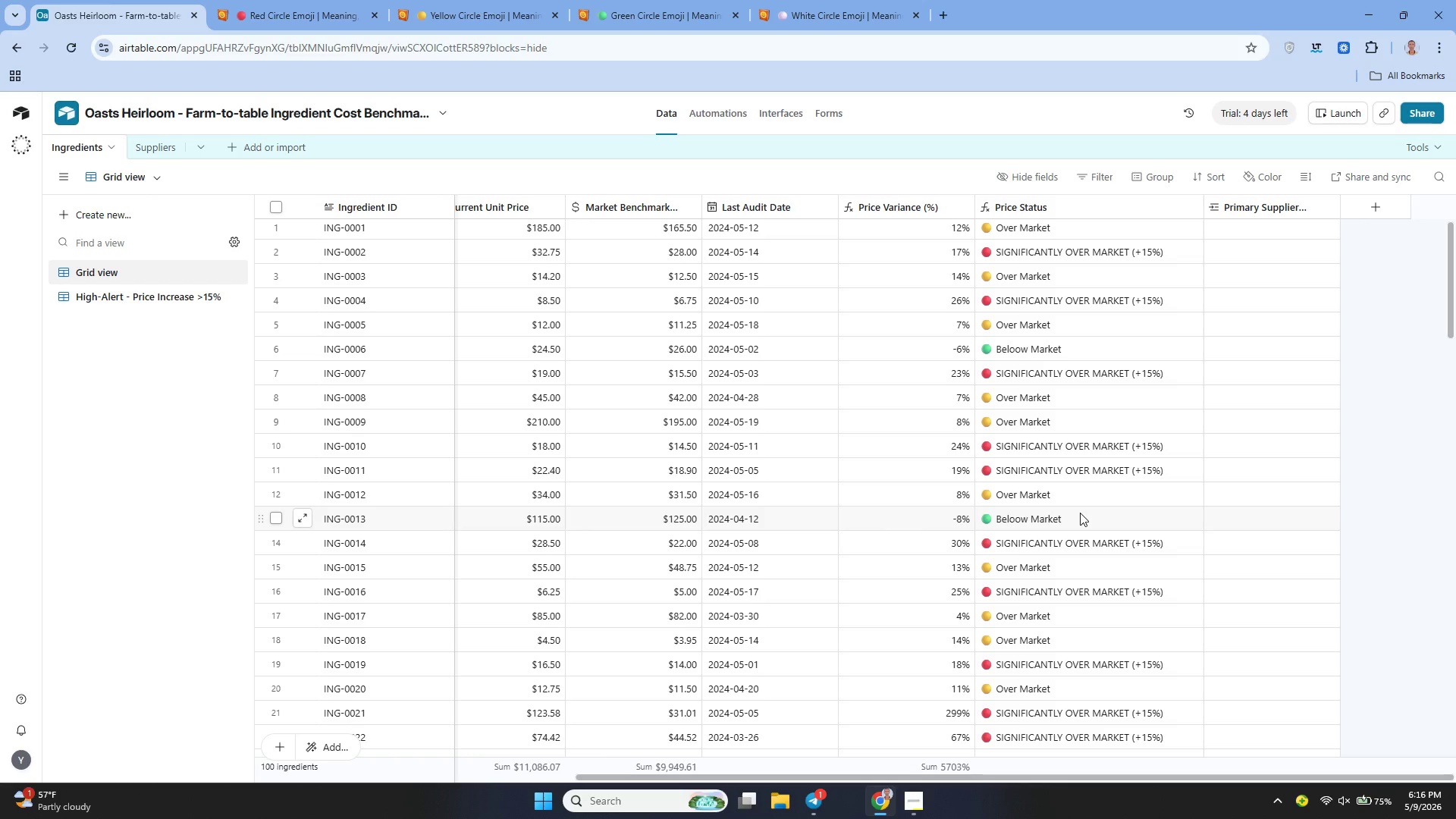 
wait(20.27)
 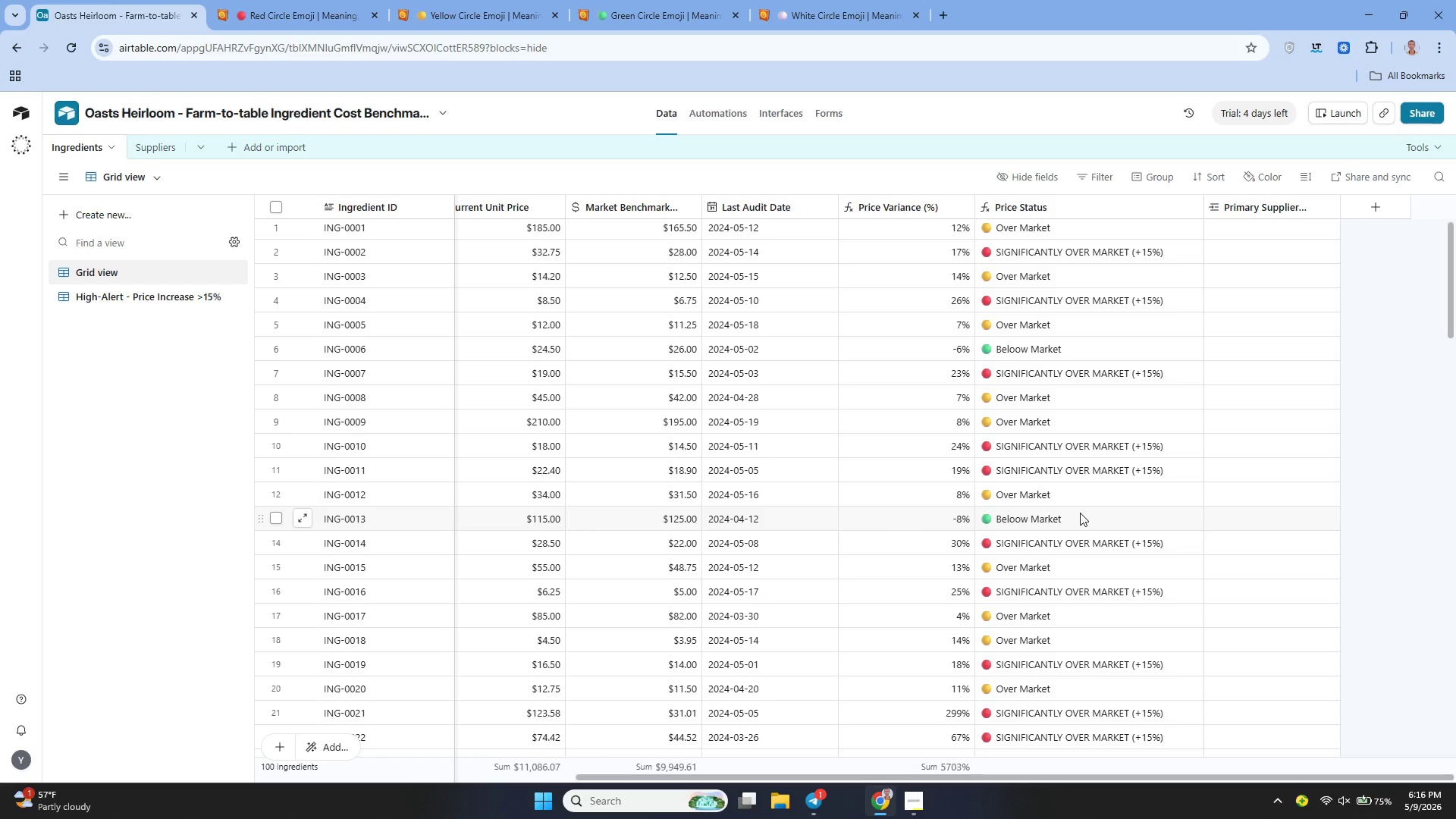 
left_click([1235, 235])
 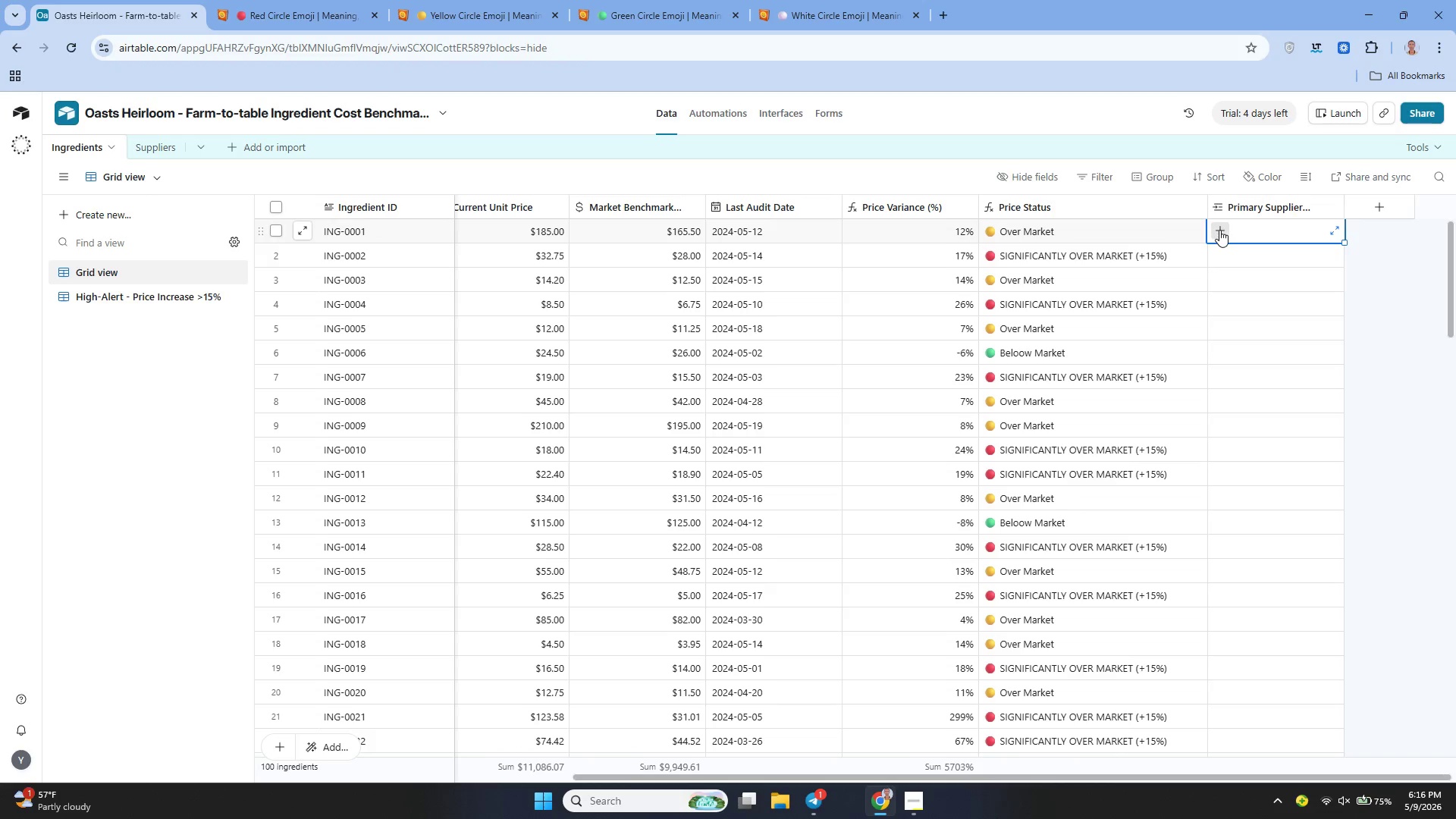 
left_click([1219, 230])
 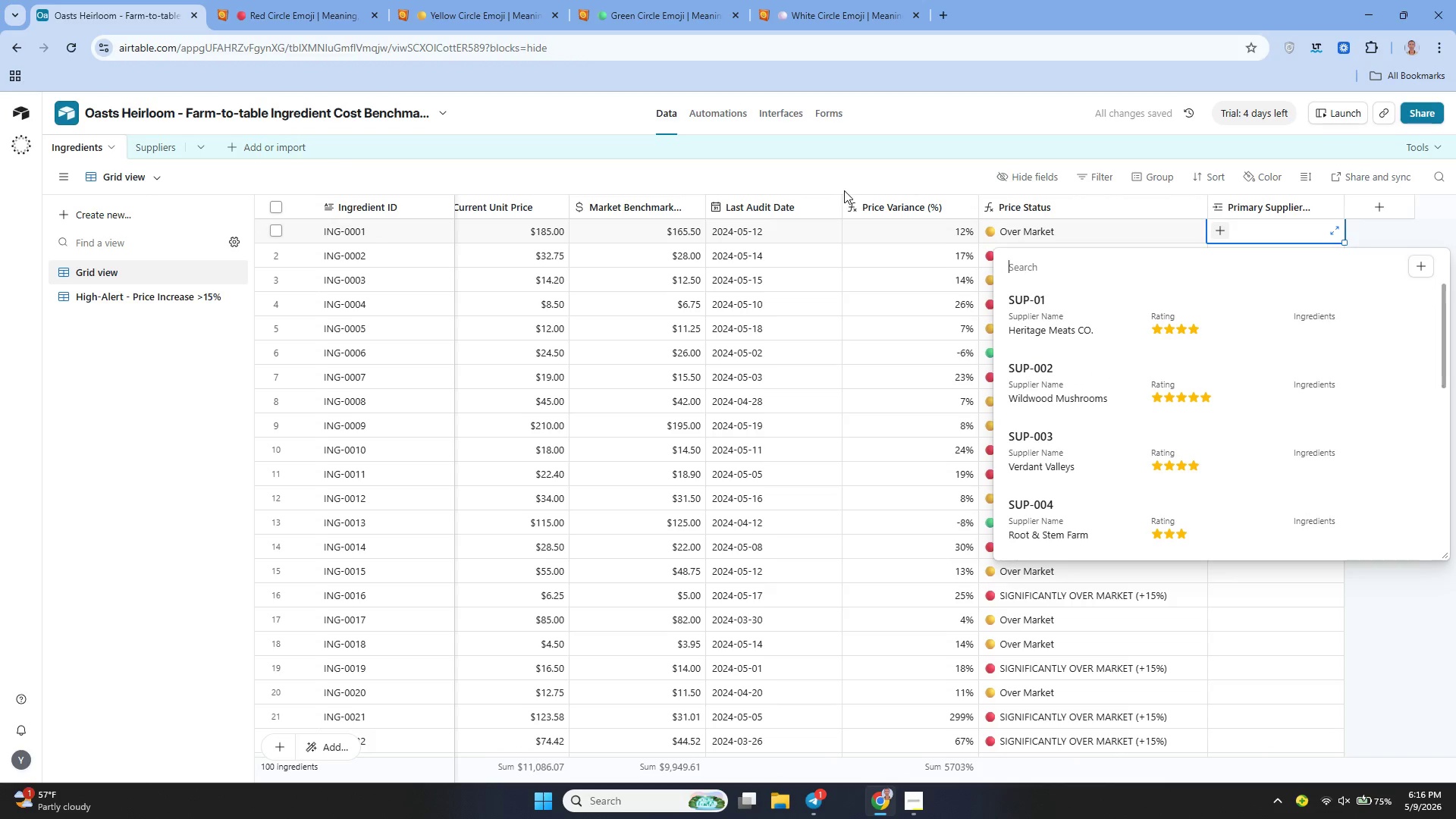 
left_click([828, 184])
 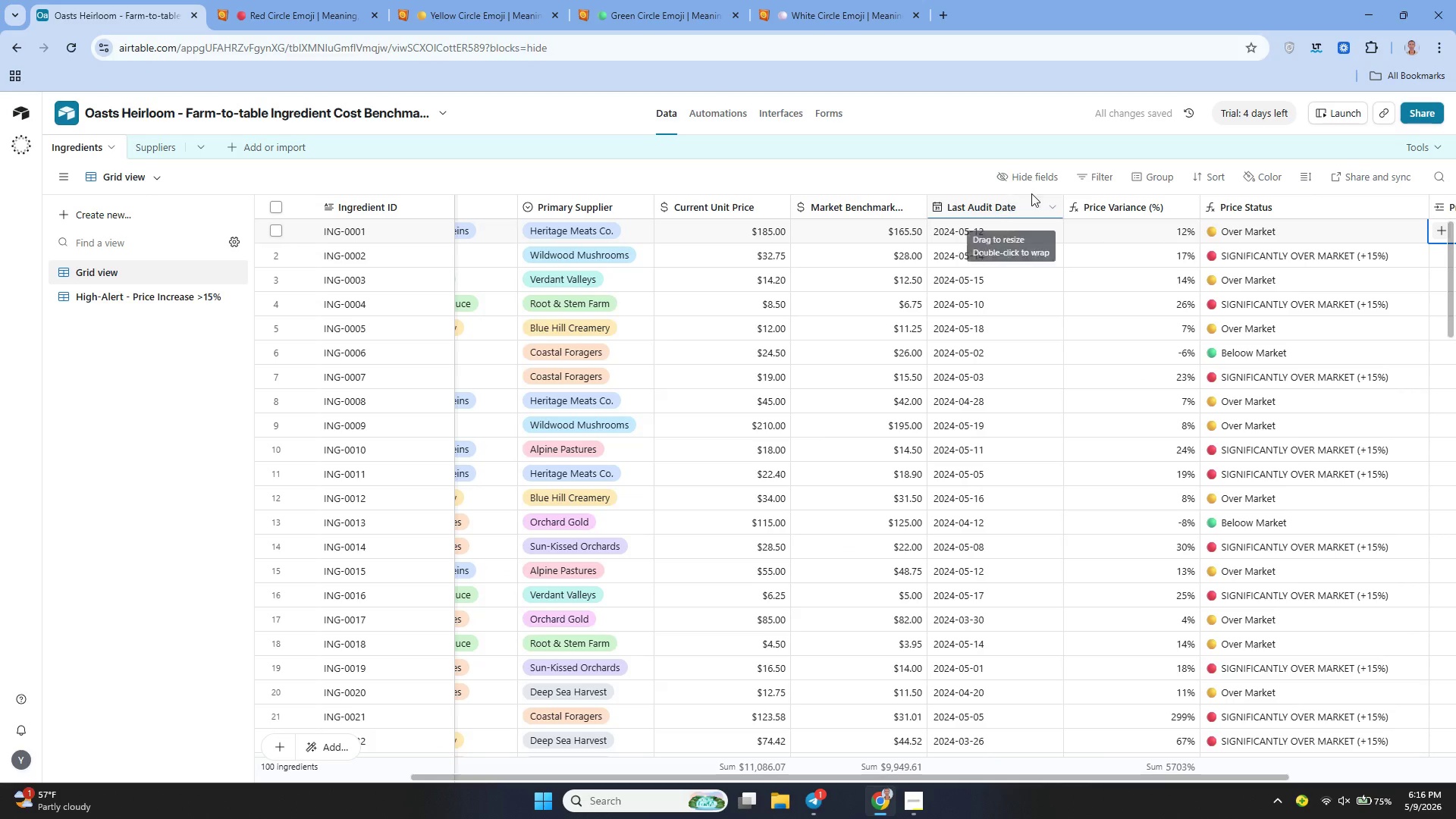 
left_click([1030, 181])
 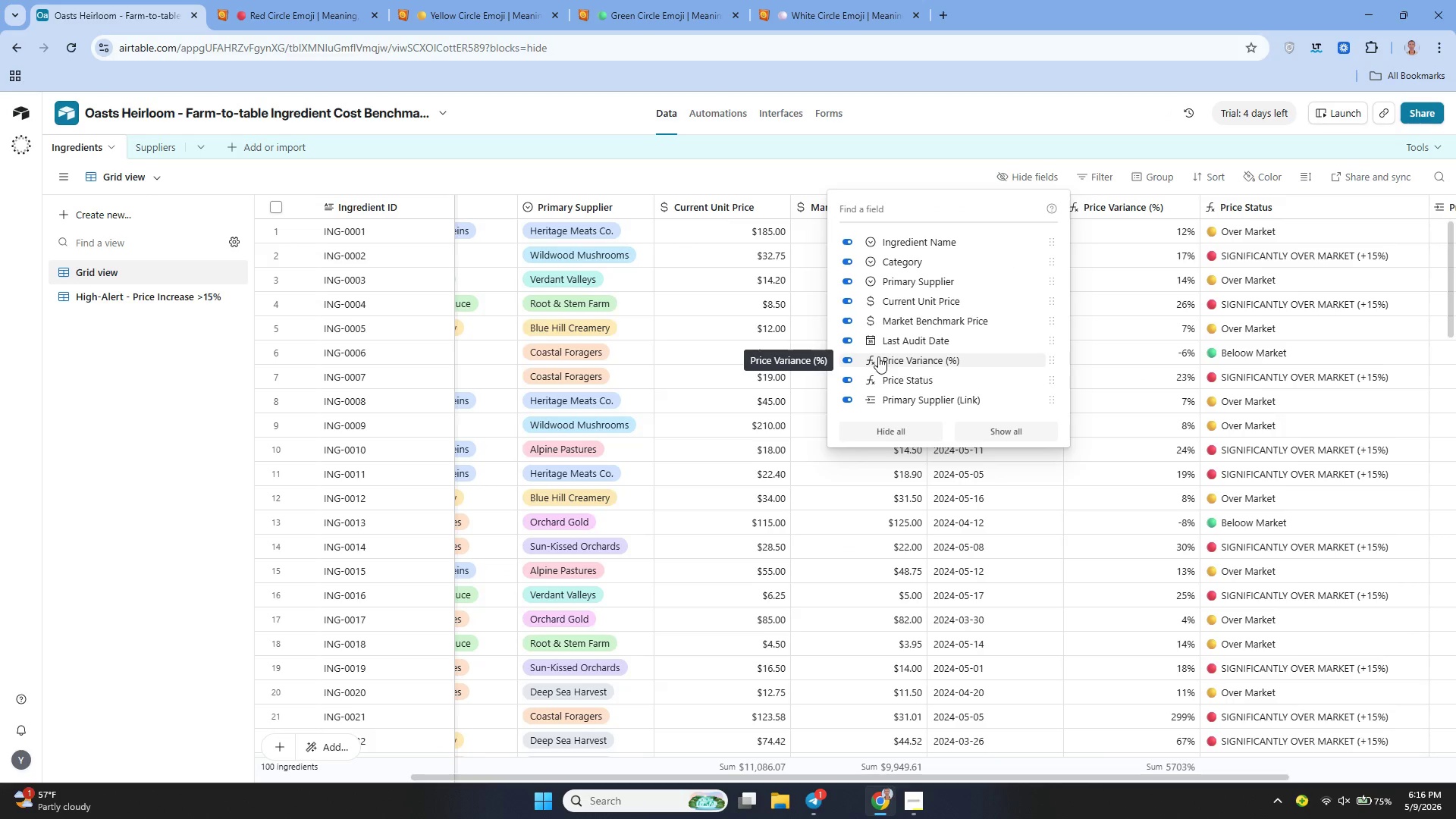 
wait(5.72)
 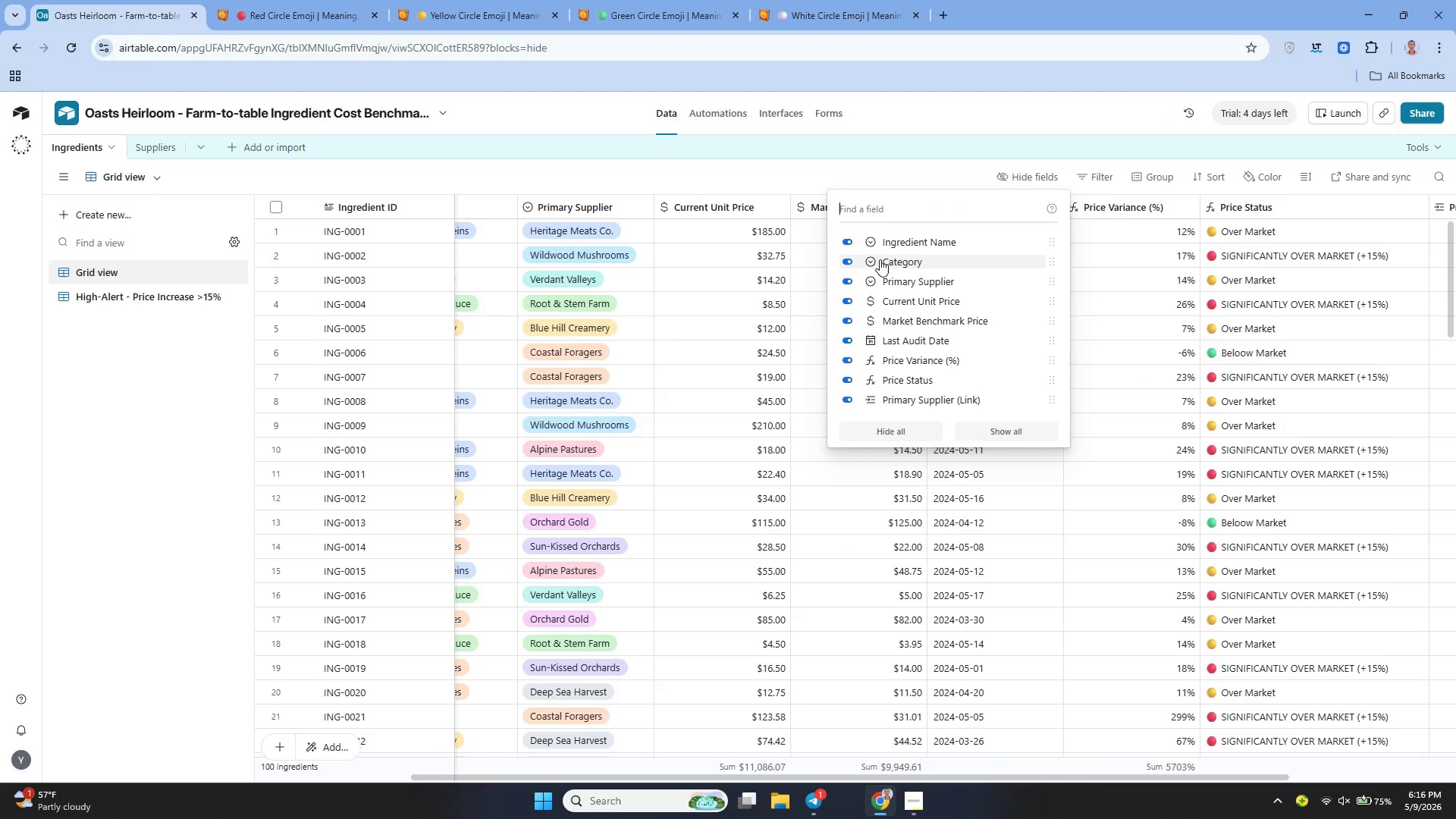 
left_click([845, 361])
 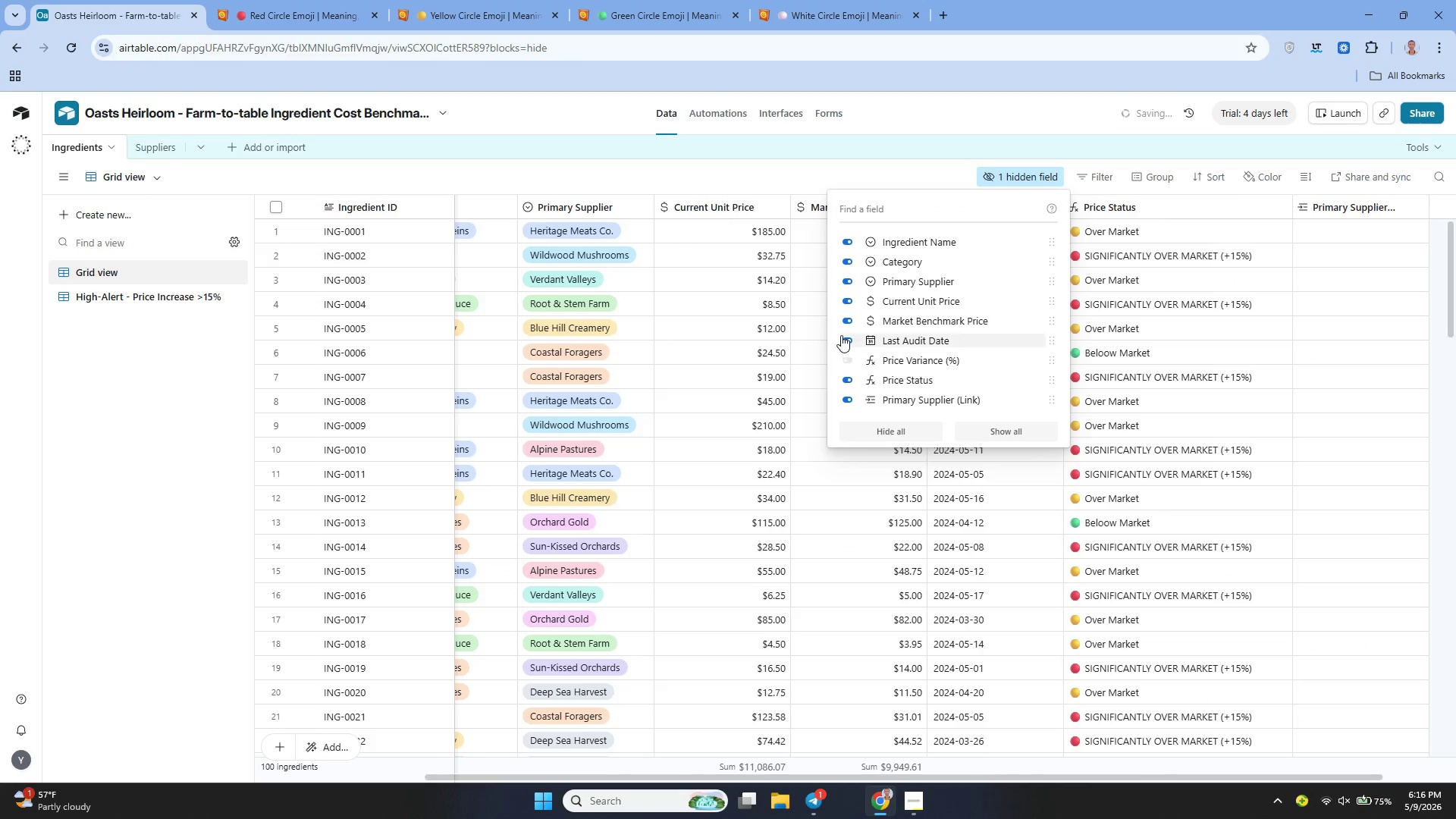 
left_click([841, 335])
 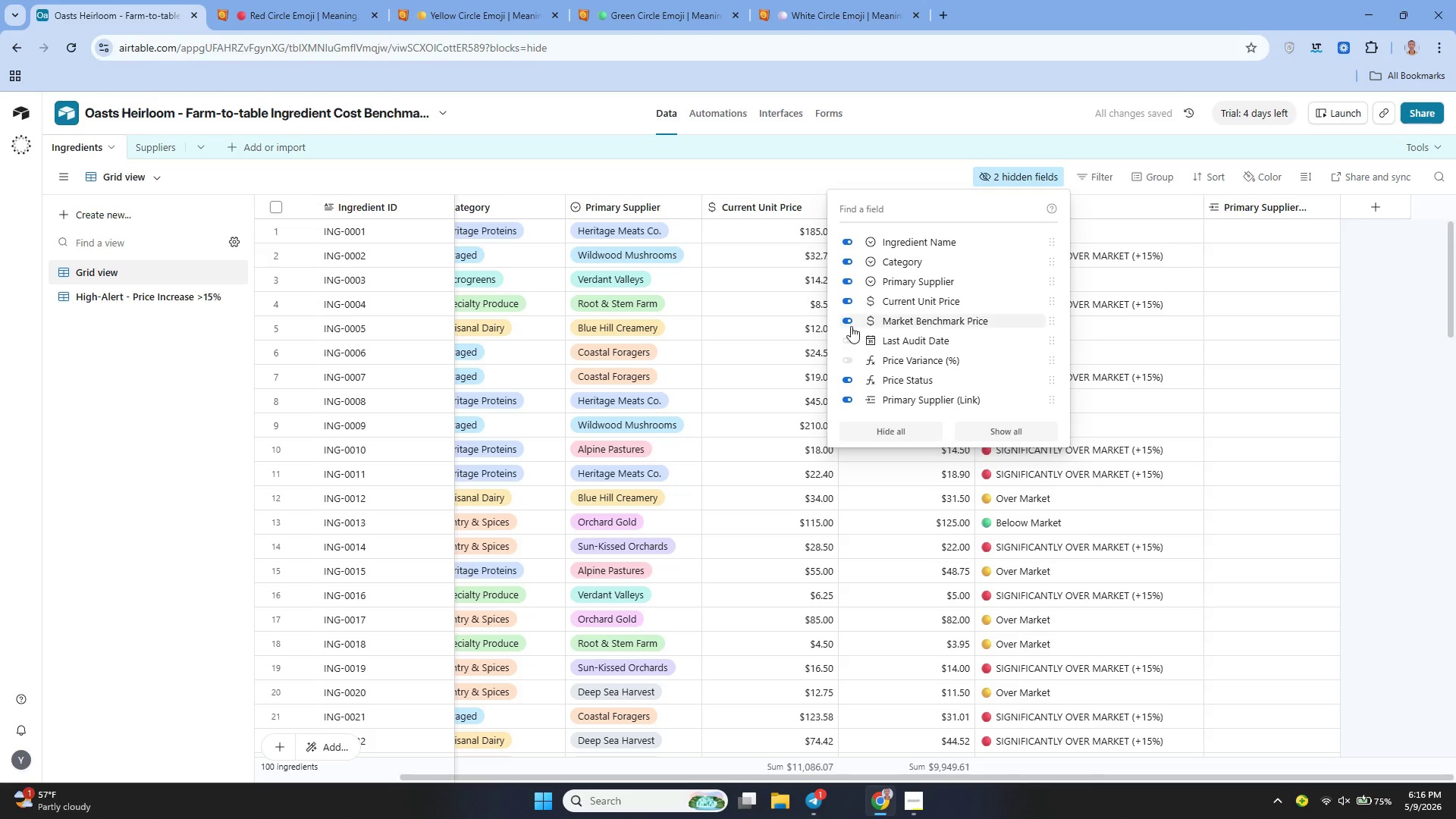 
left_click([851, 325])
 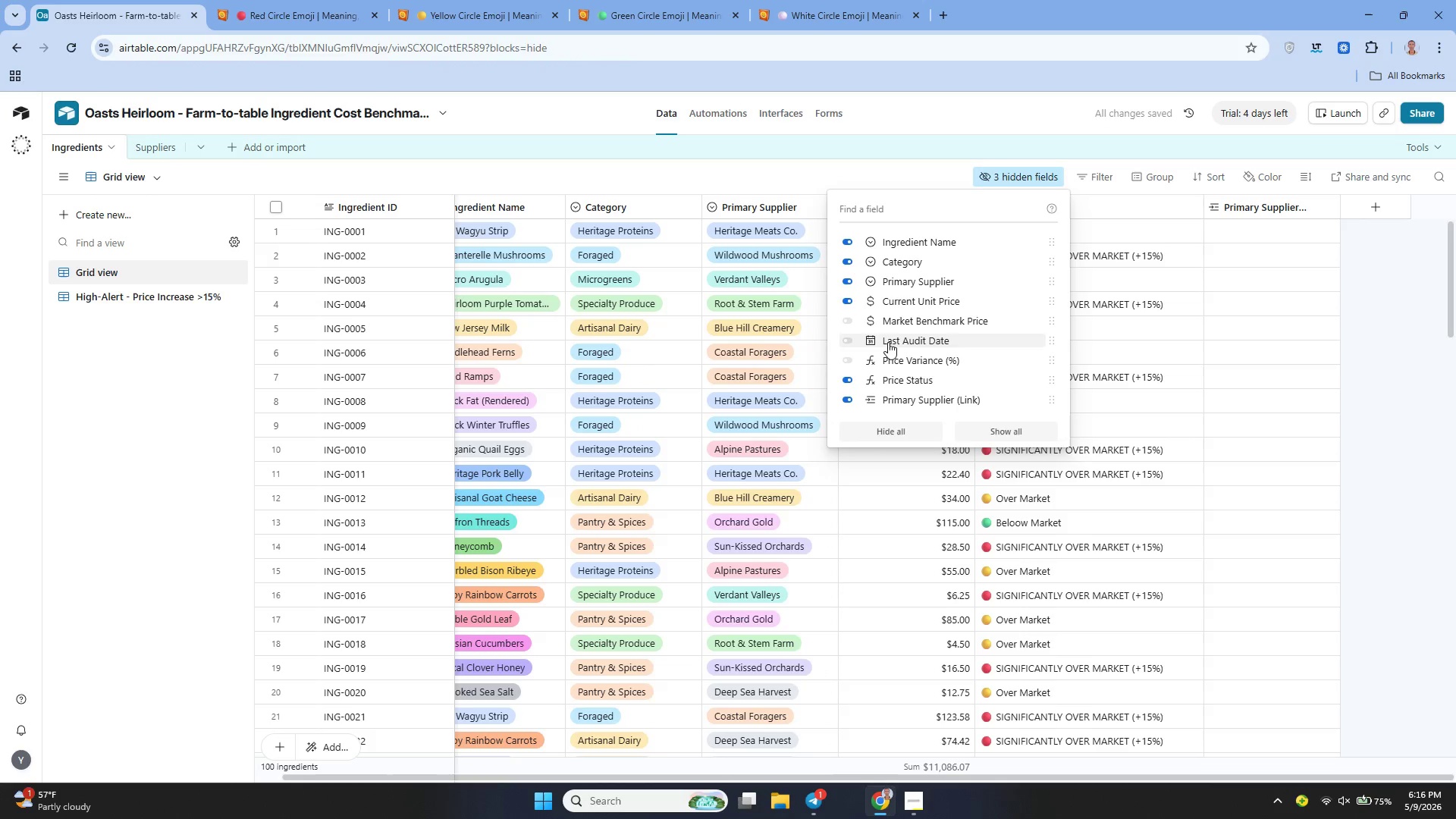 
left_click([845, 382])
 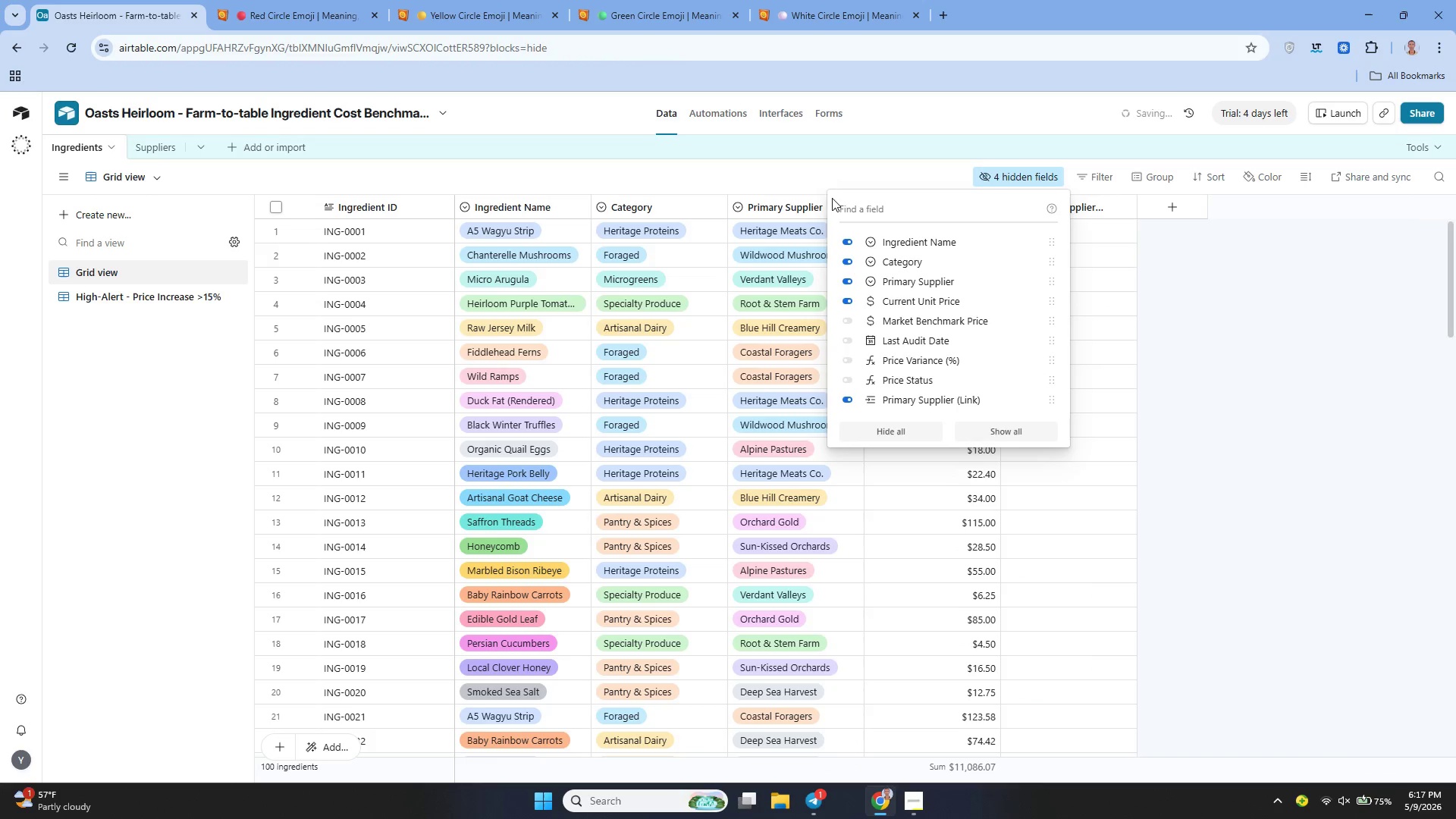 
left_click([829, 185])
 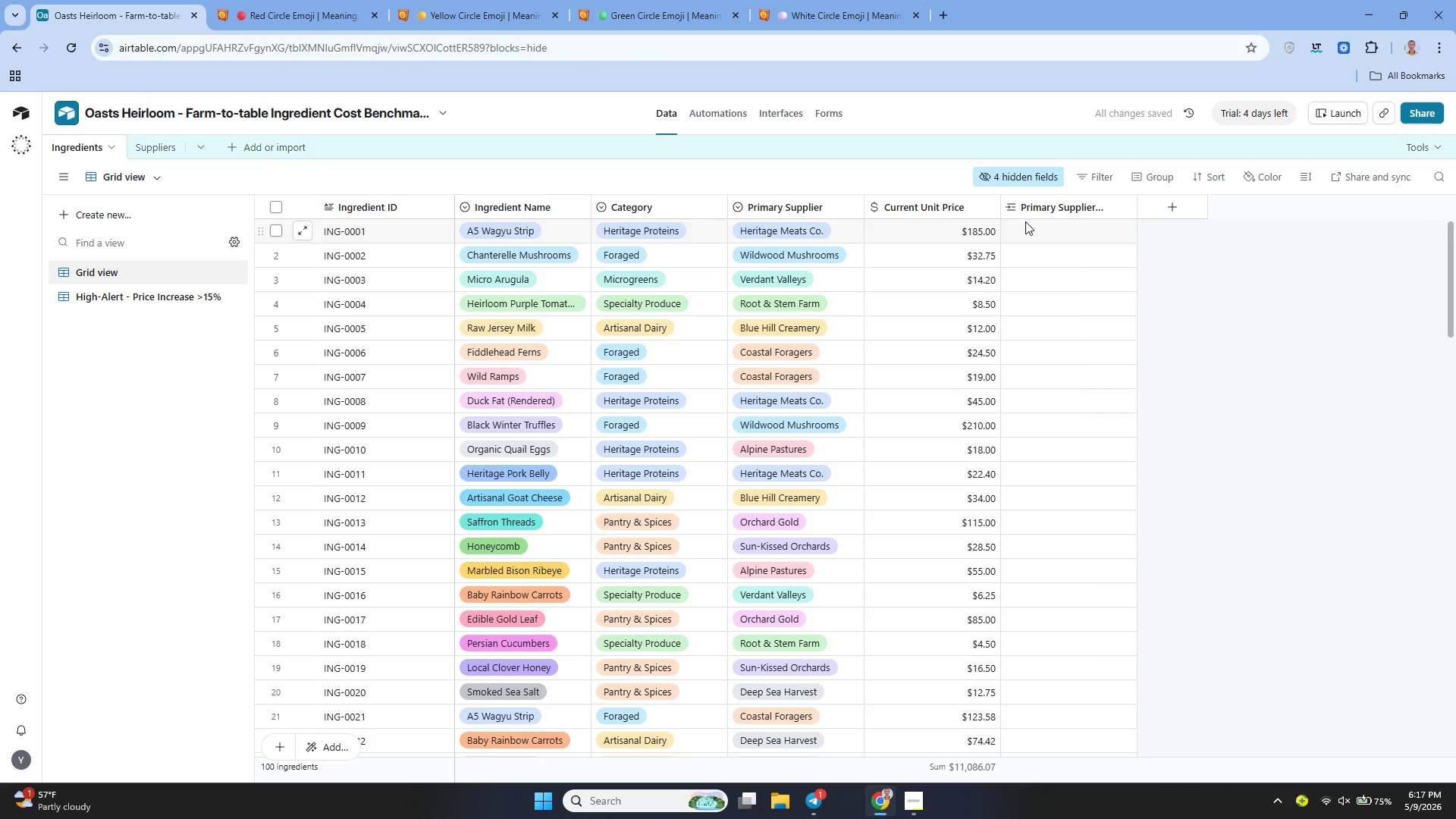 
left_click([1030, 226])
 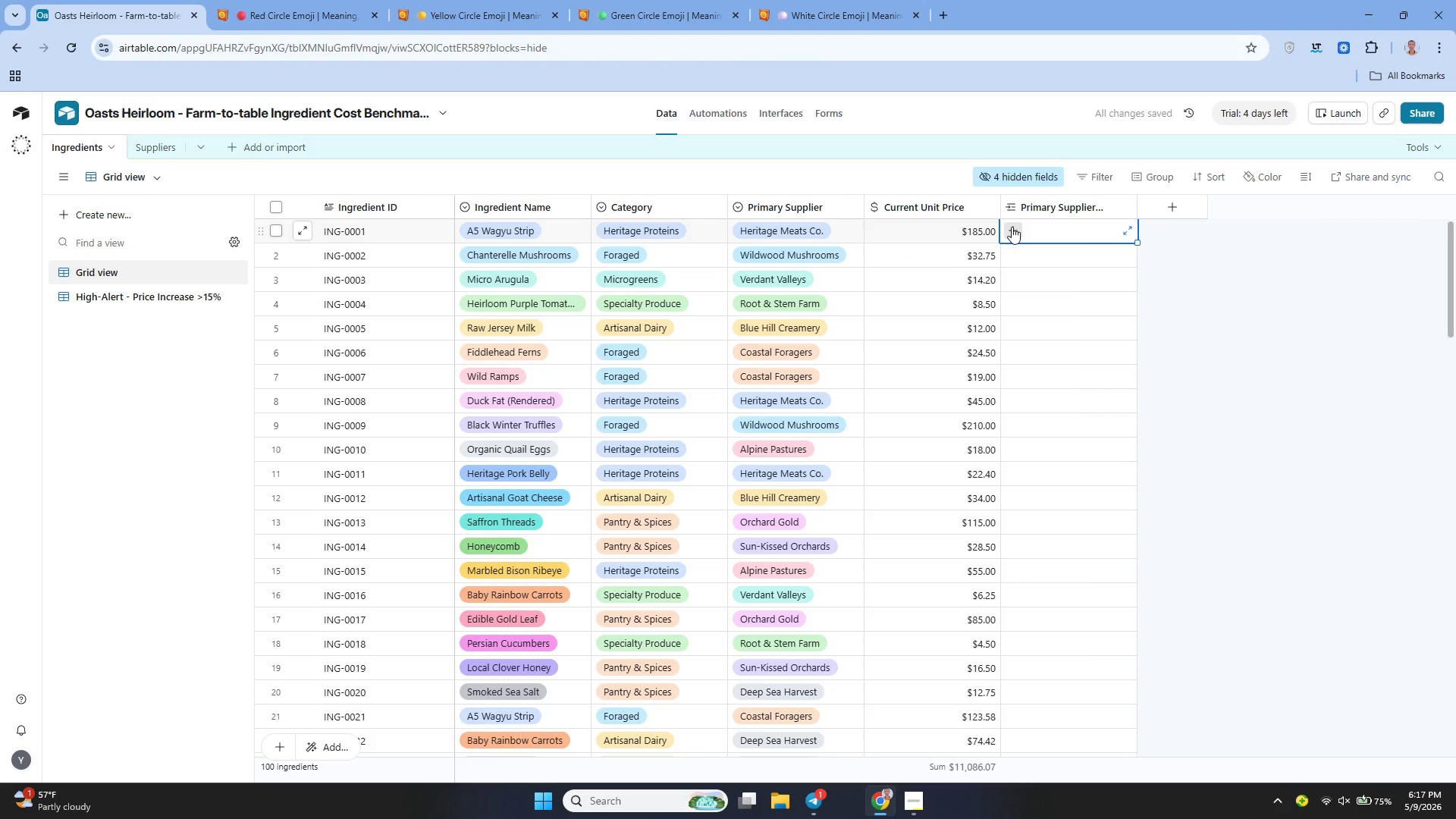 
left_click([1012, 227])
 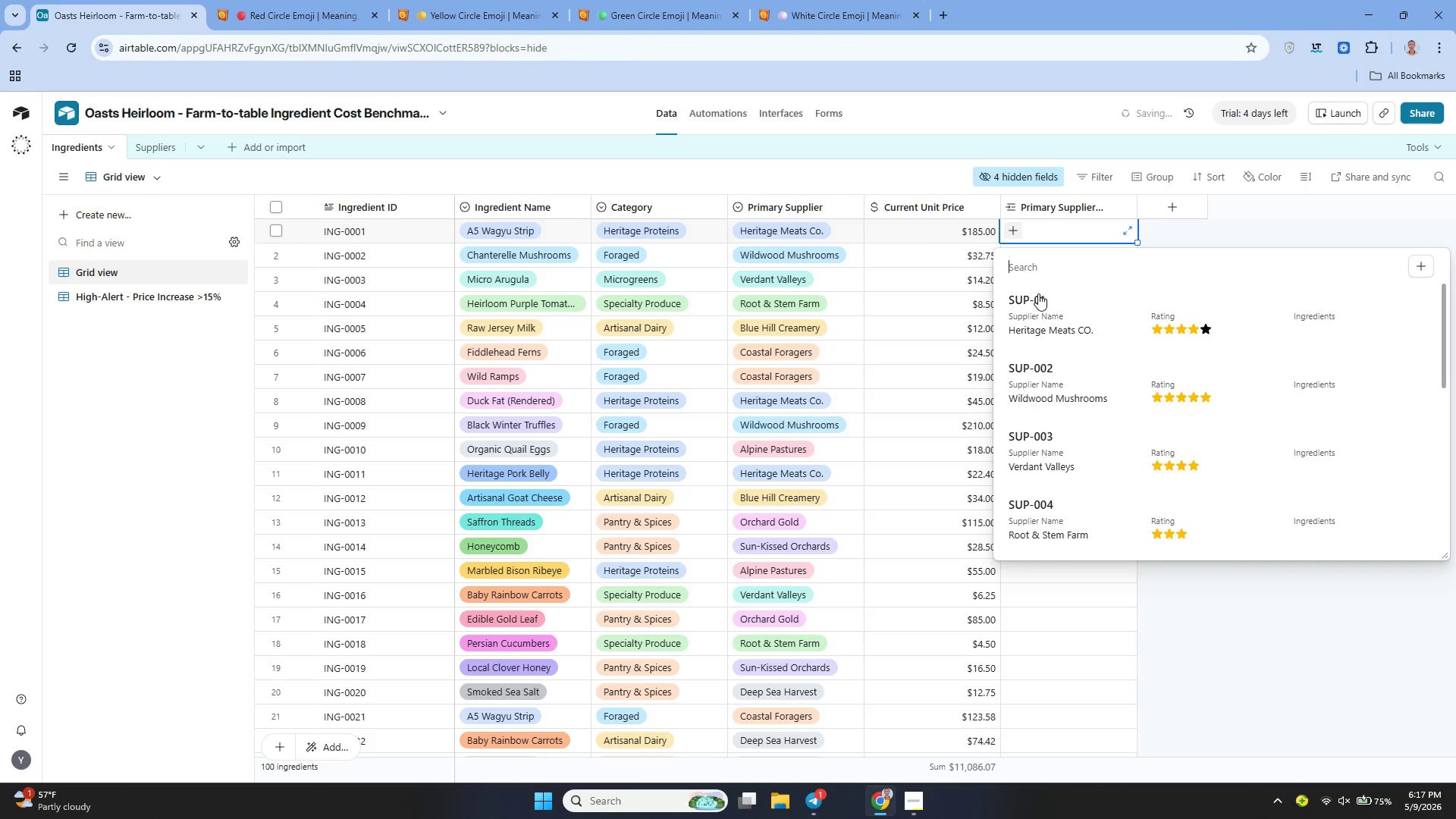 
left_click([1041, 321])
 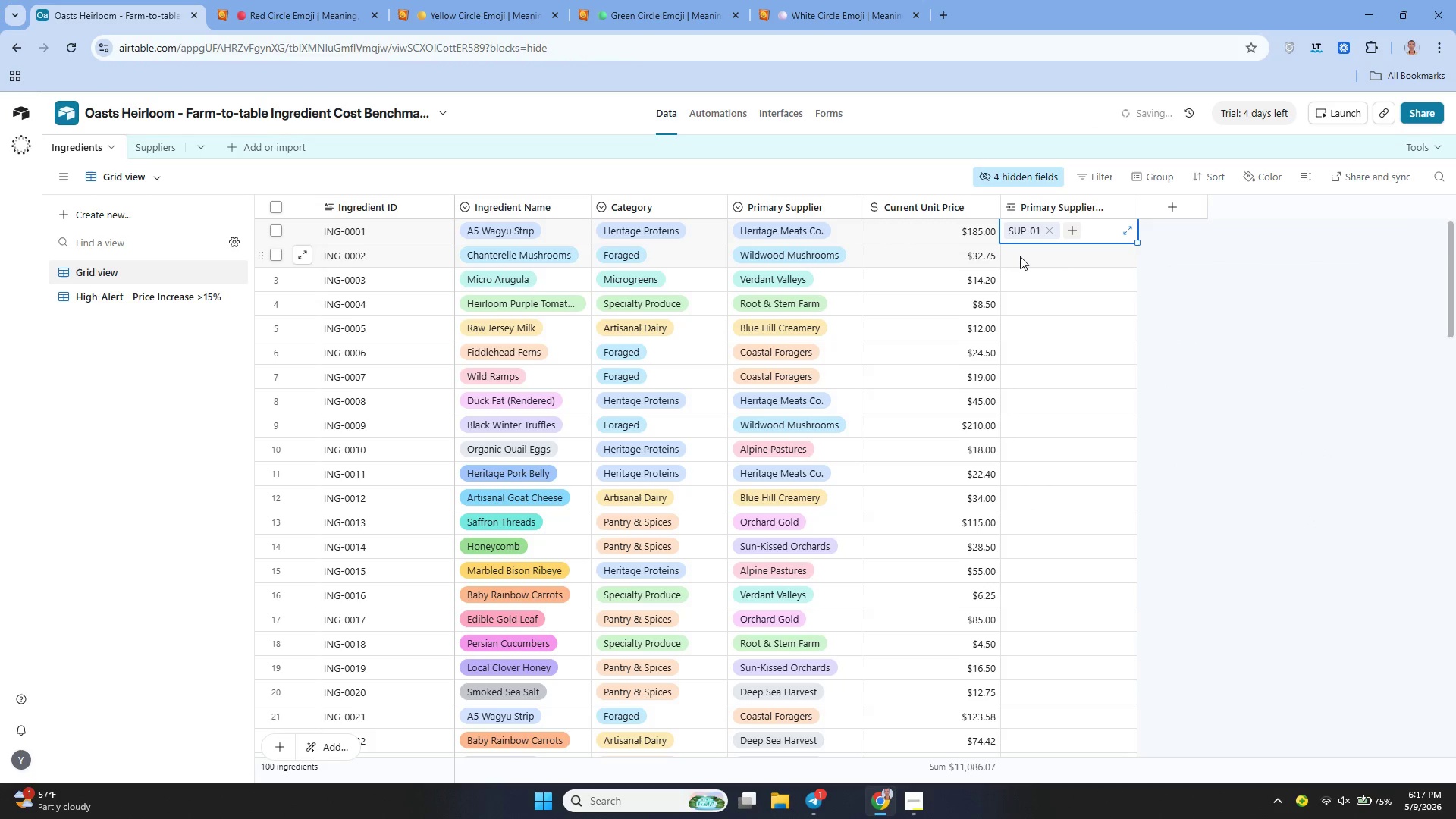 
left_click_drag(start_coordinate=[1020, 256], to_coordinate=[1011, 256])
 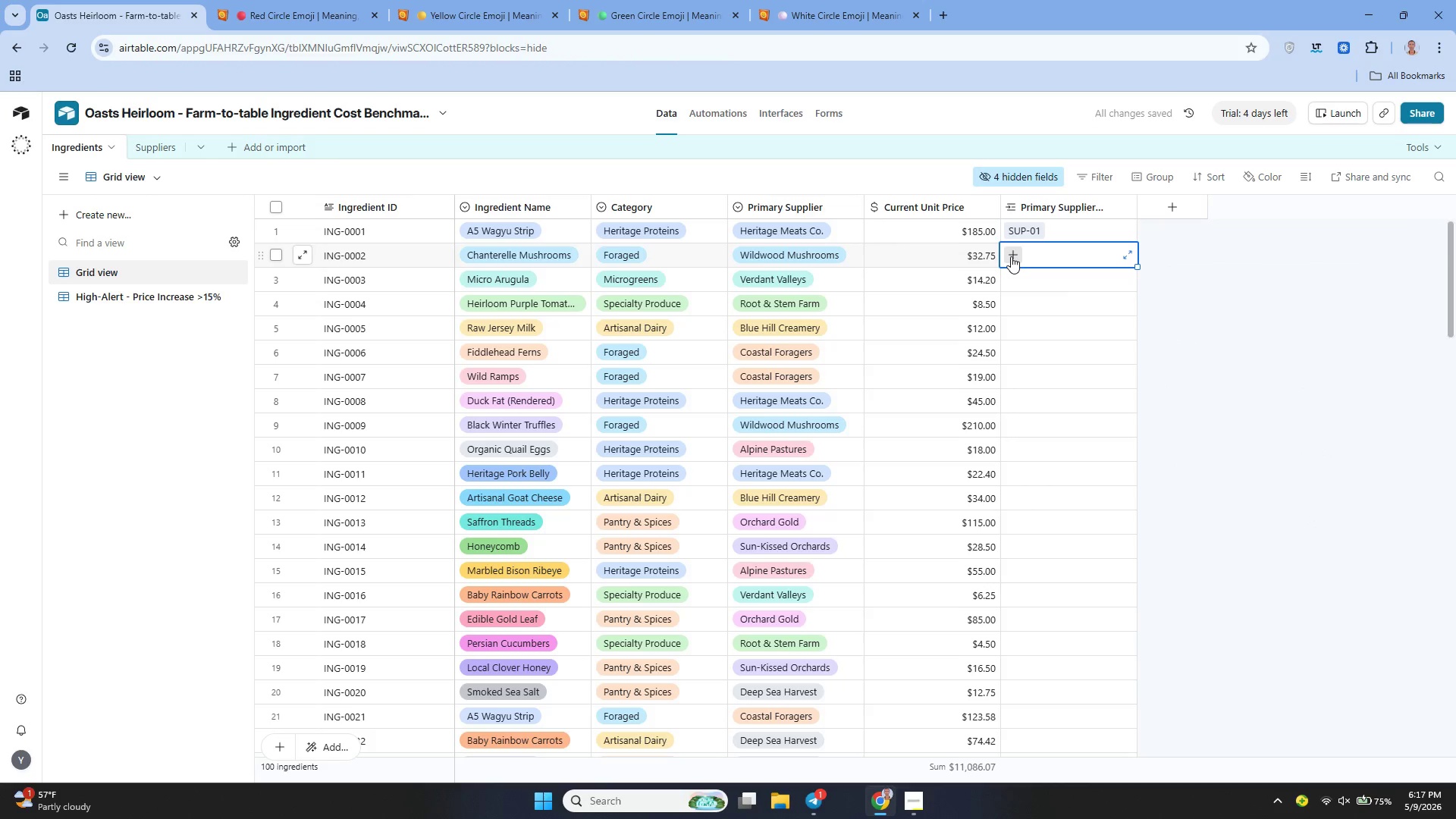 
left_click([1011, 256])
 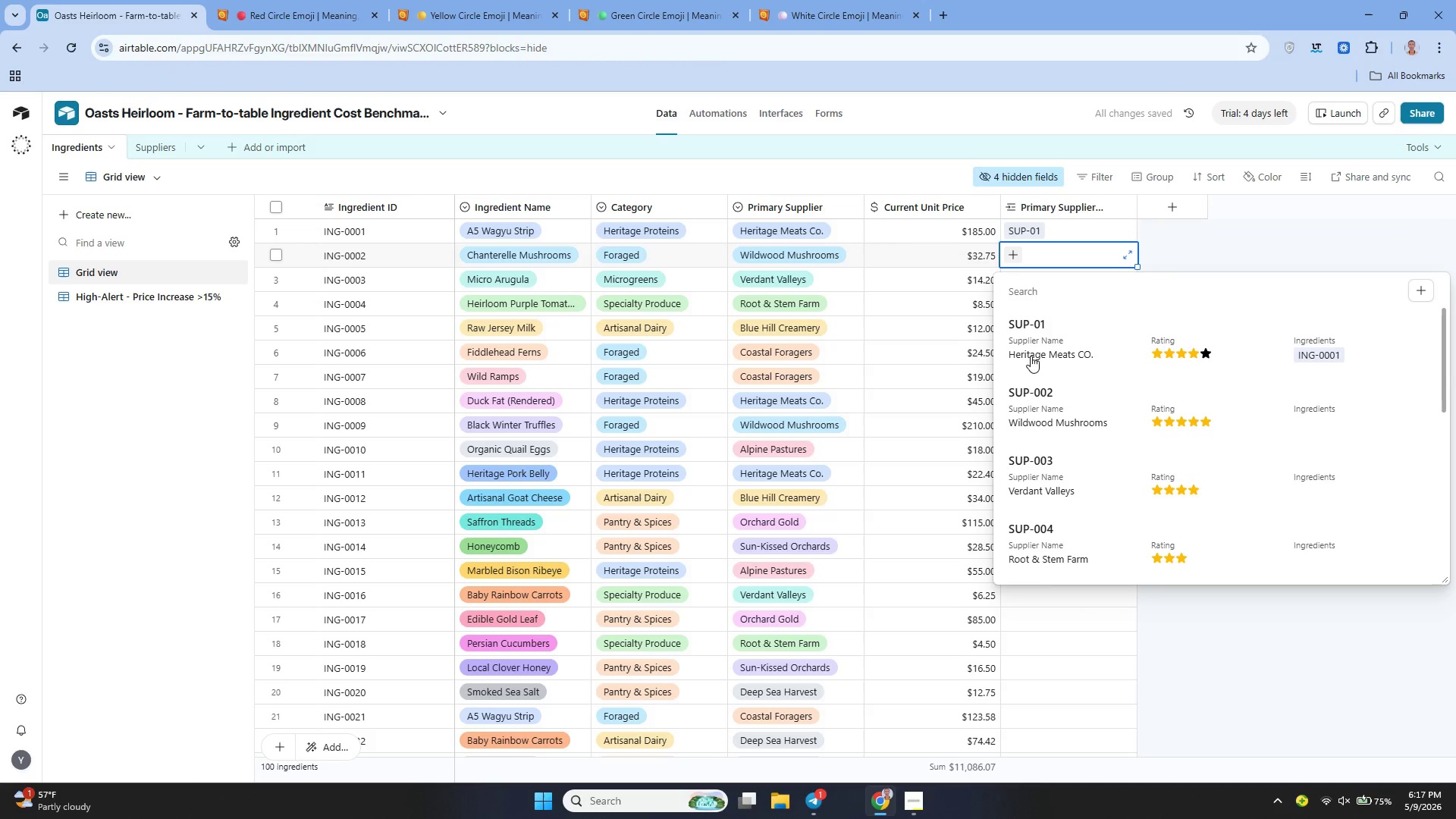 
left_click([1041, 400])
 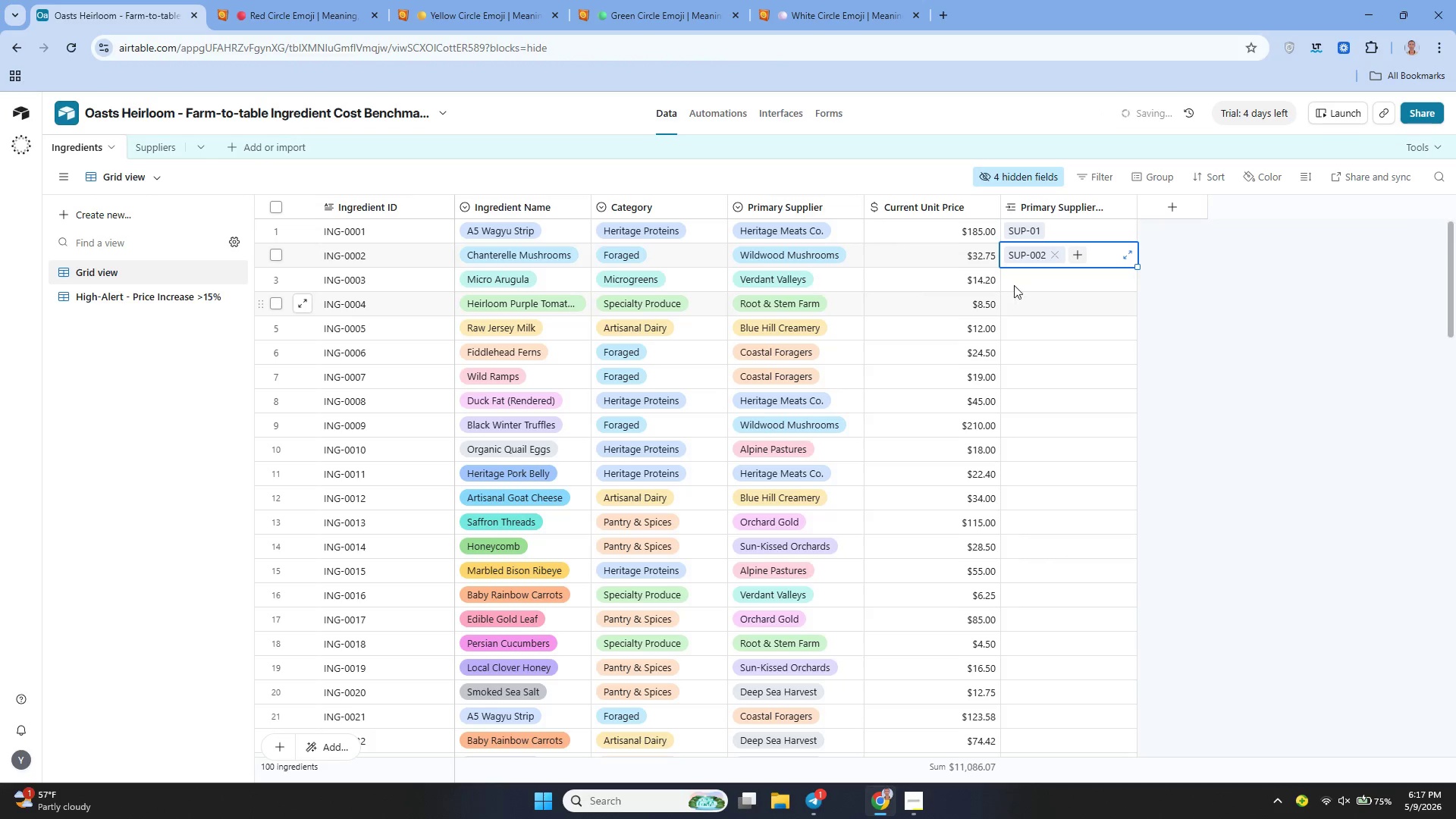 
left_click([1014, 282])
 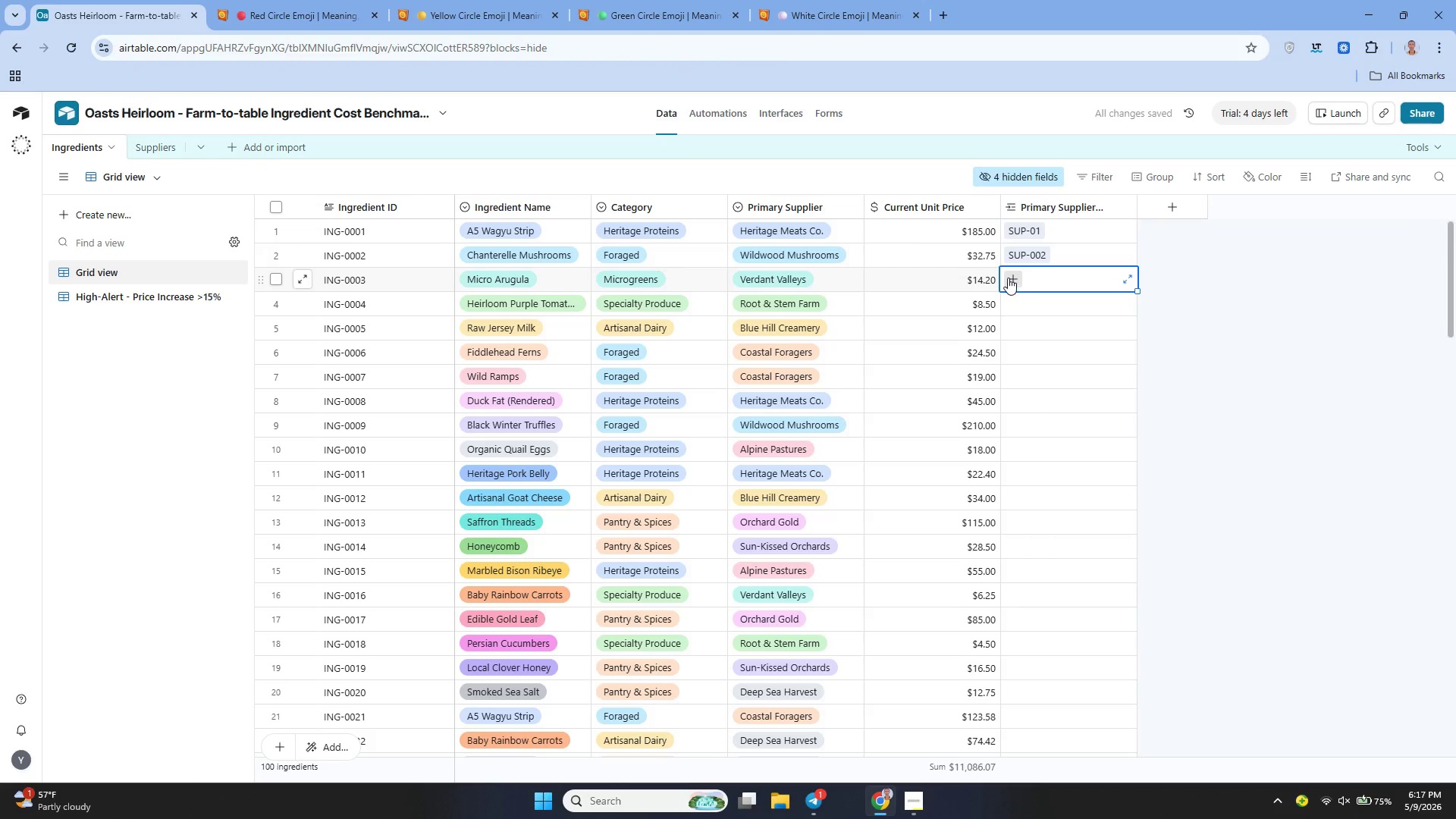 
left_click([1008, 278])
 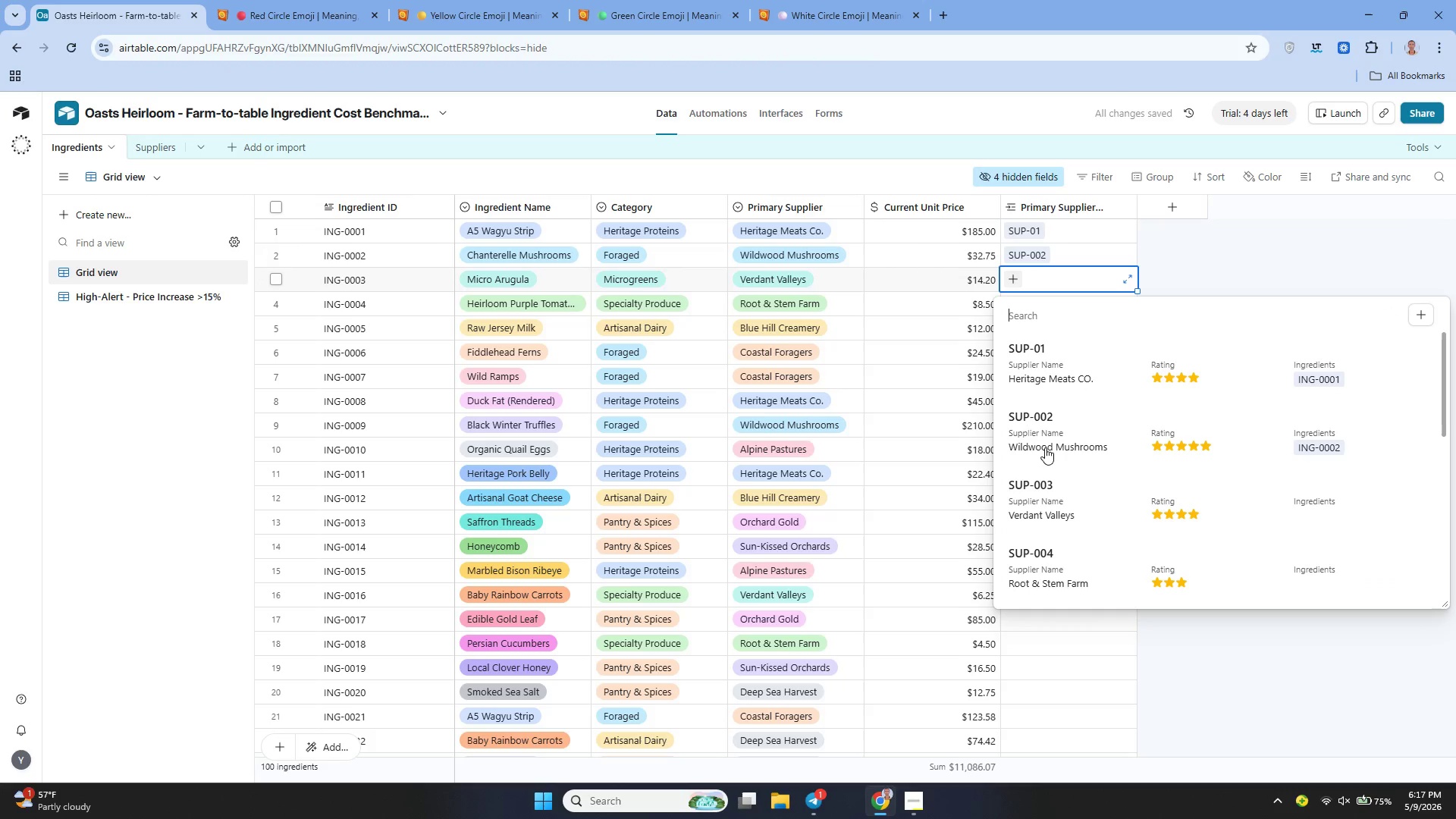 
left_click([1040, 486])
 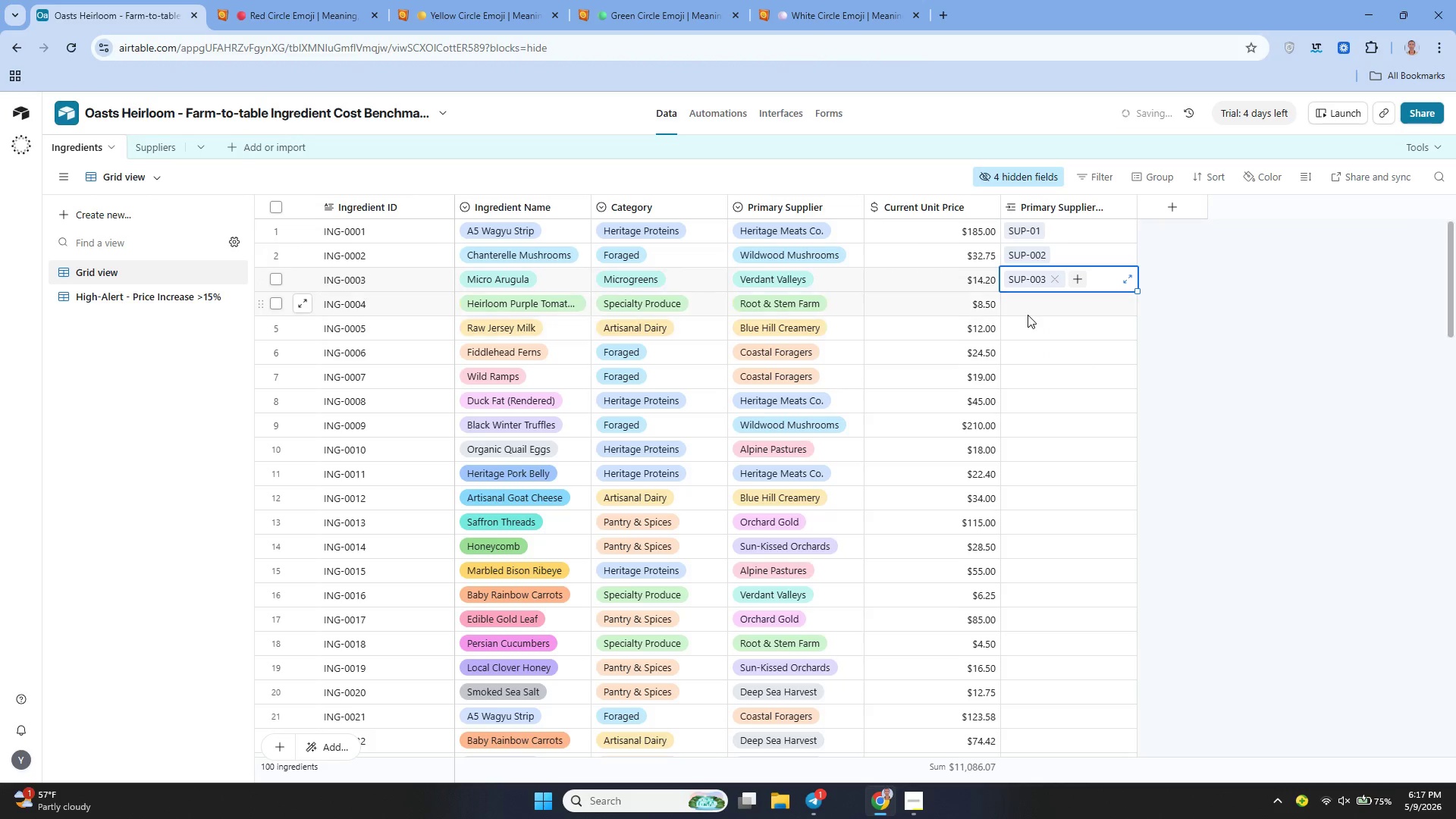 
left_click_drag(start_coordinate=[1024, 313], to_coordinate=[1011, 303])
 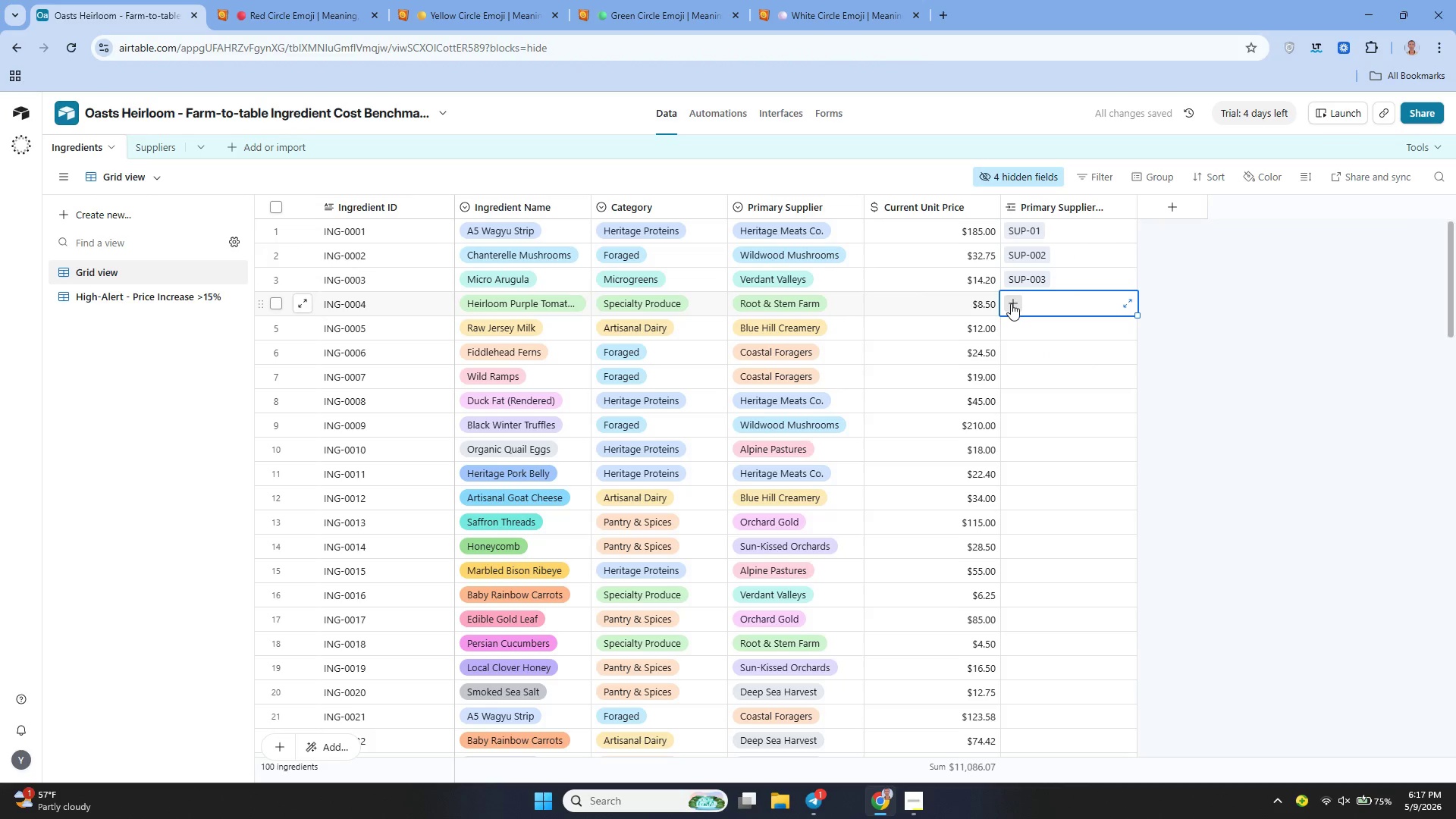 
left_click([1011, 303])
 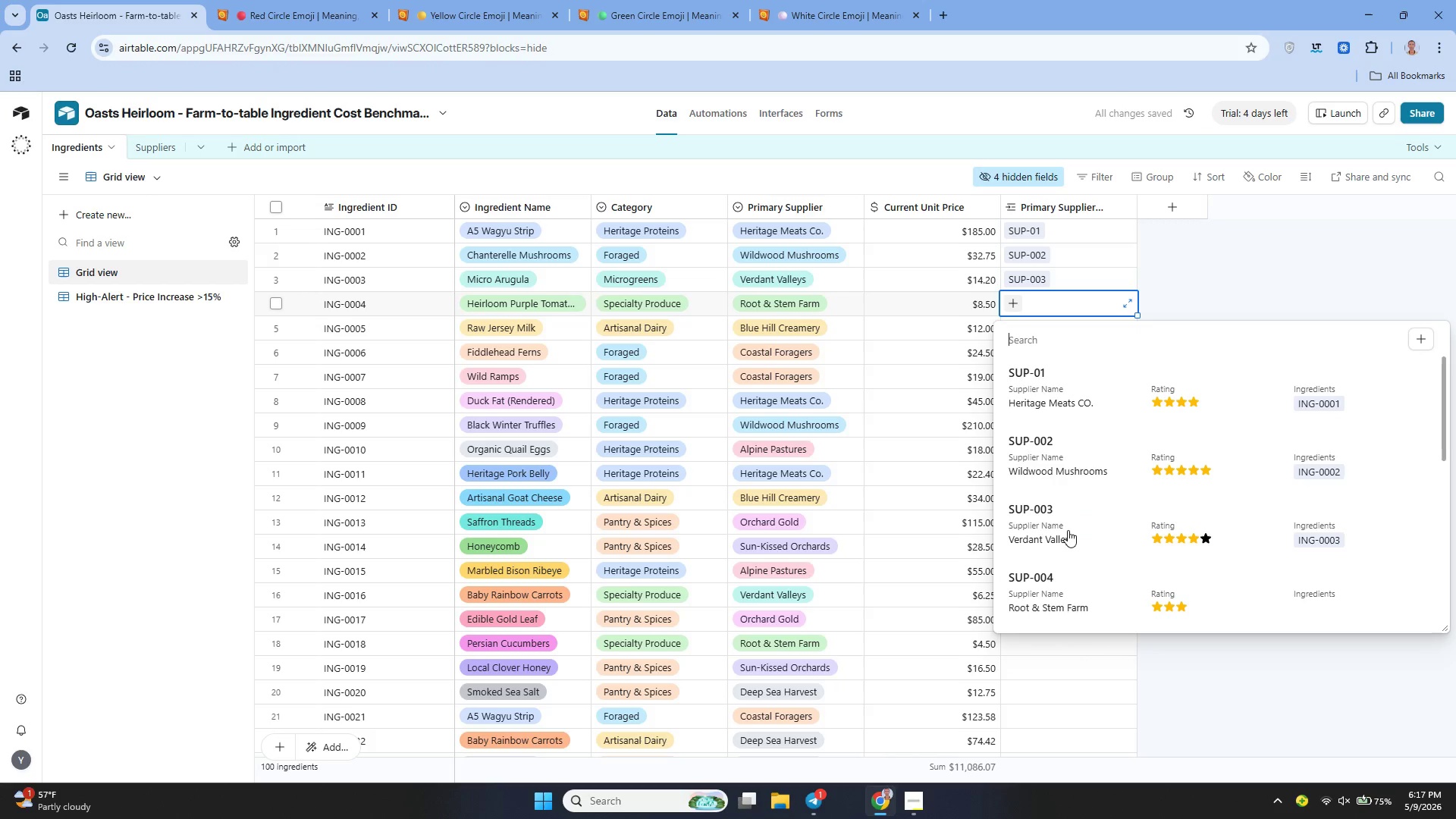 
left_click([1037, 584])
 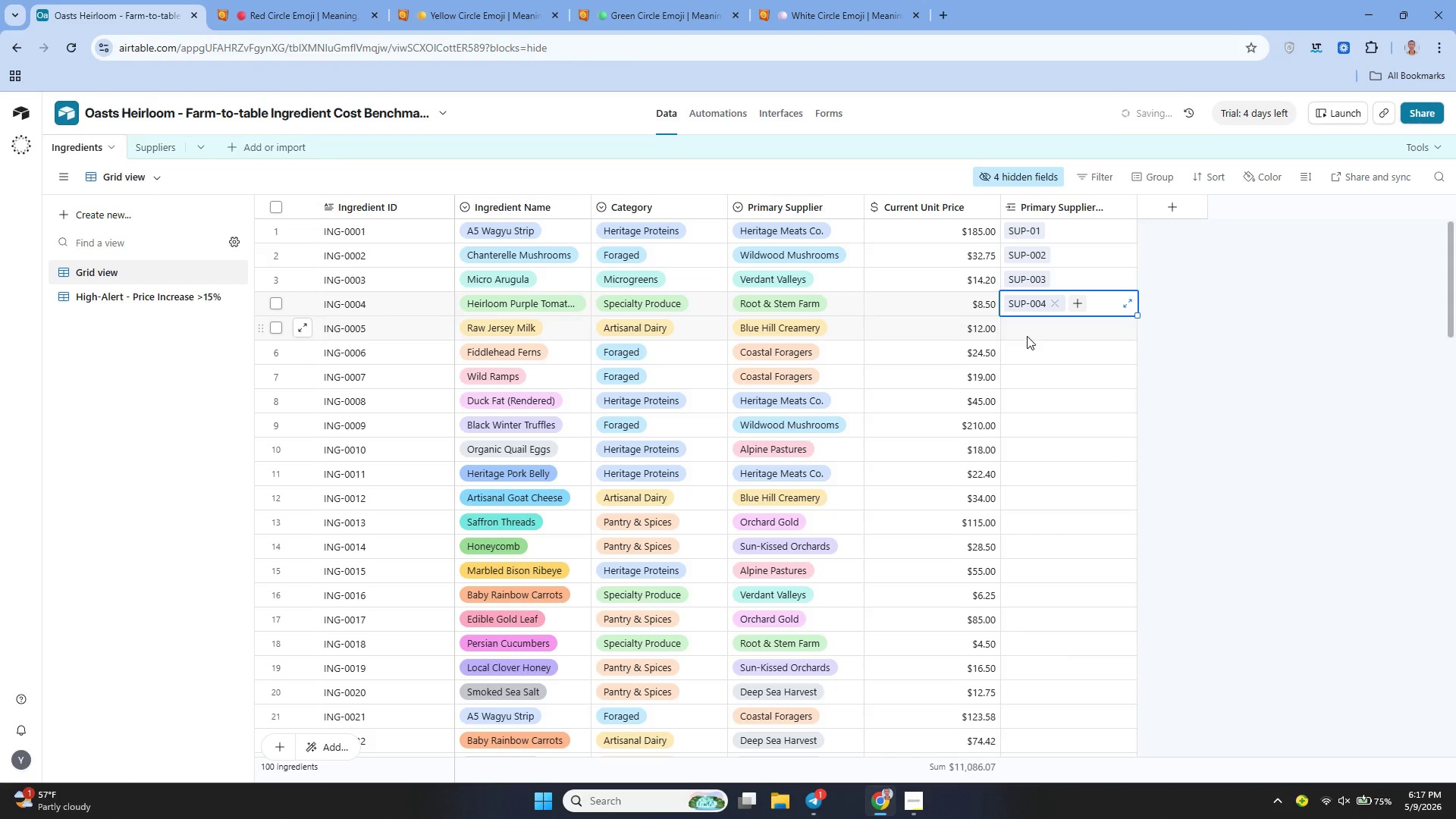 
left_click_drag(start_coordinate=[1026, 334], to_coordinate=[1010, 329])
 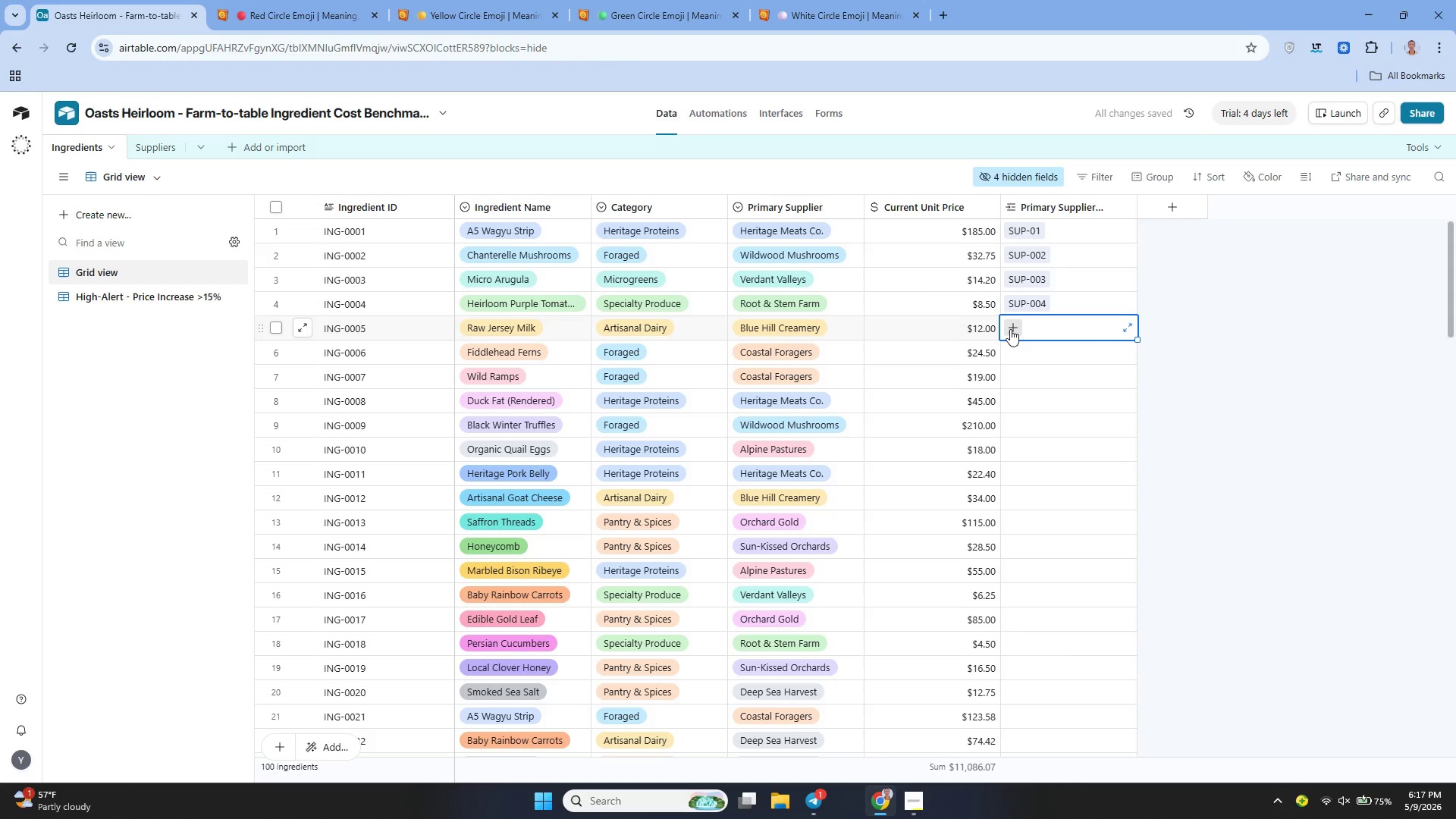 
left_click([1010, 329])
 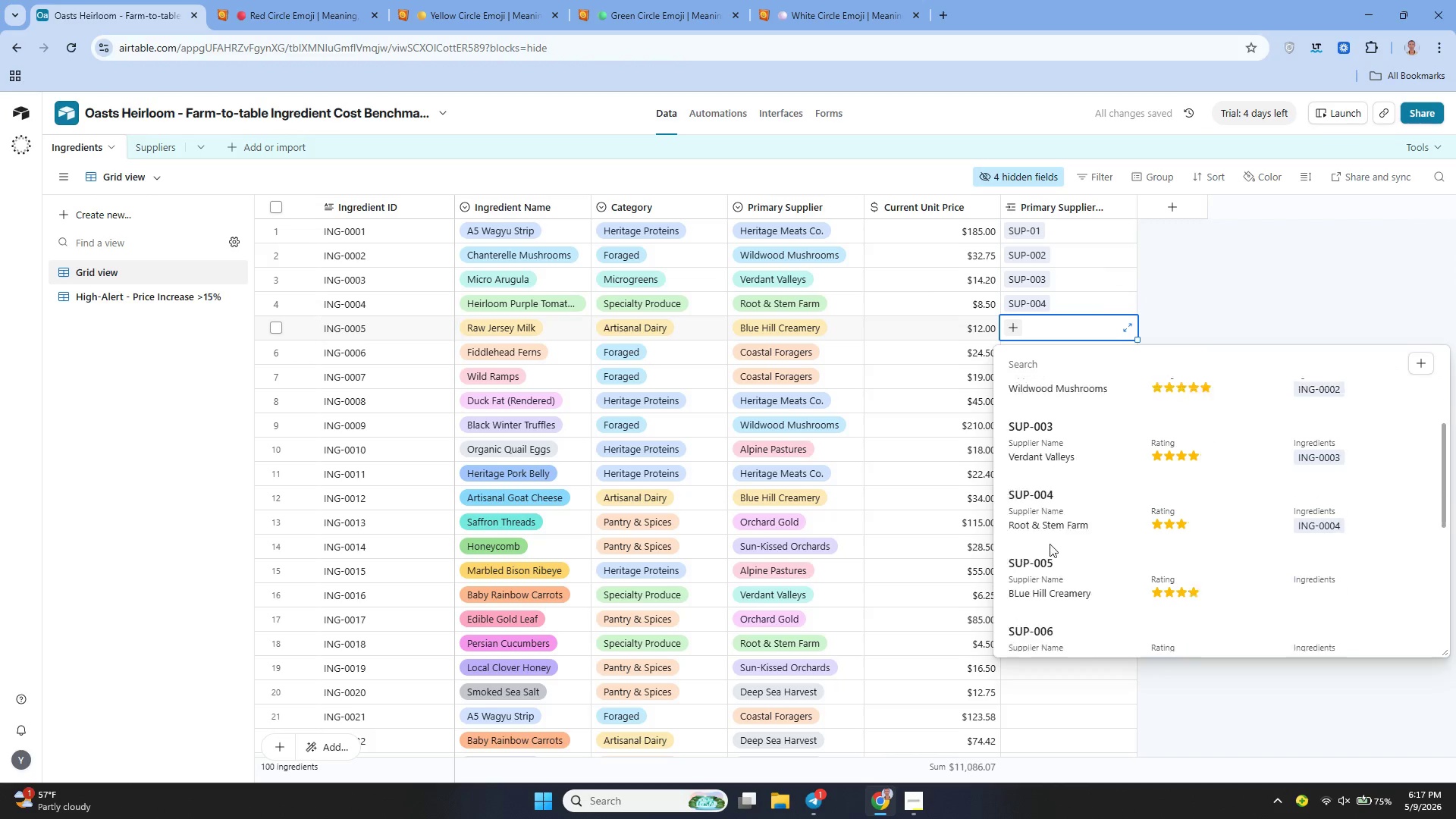 
left_click([1041, 561])
 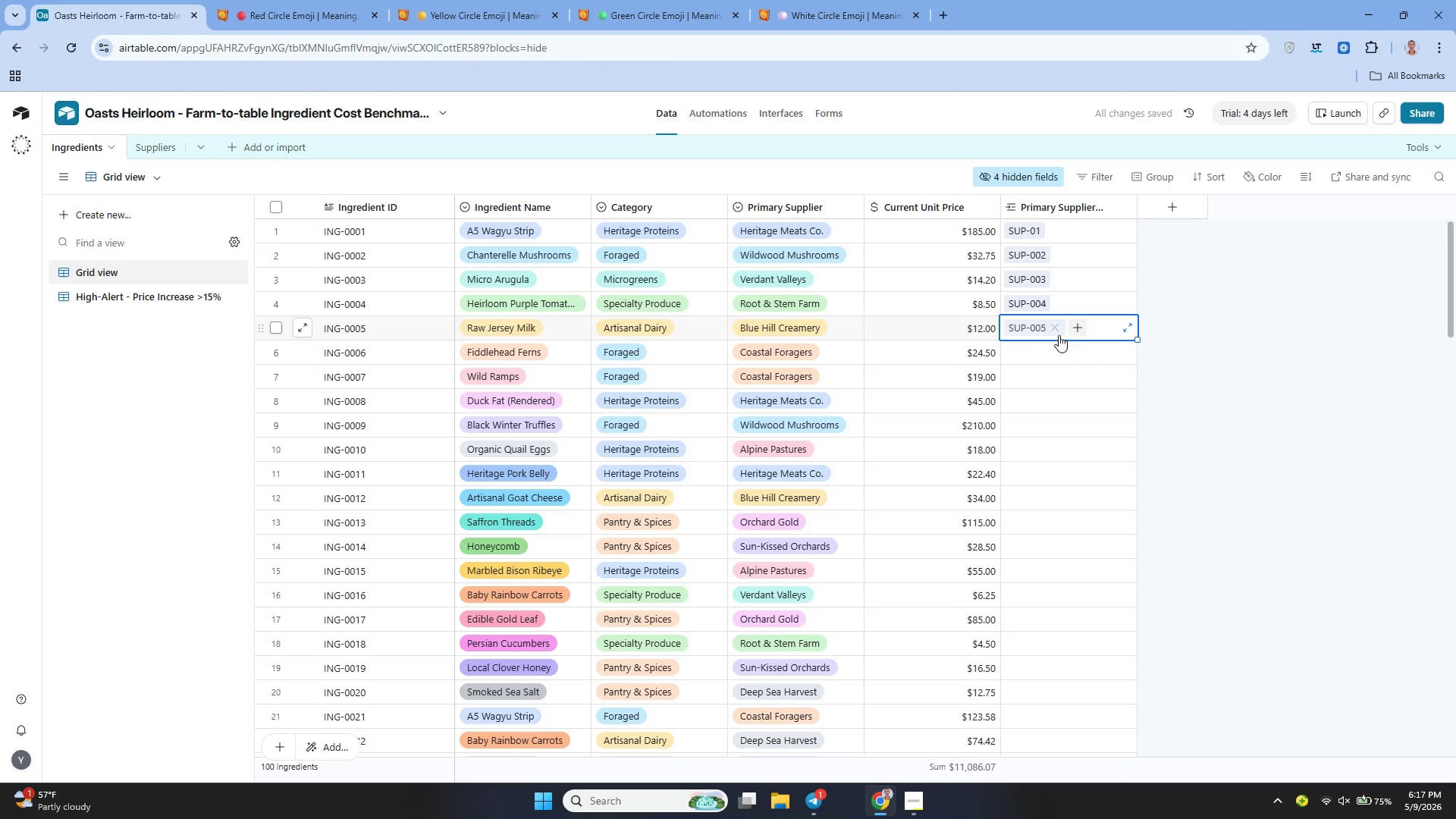 
left_click([1075, 331])
 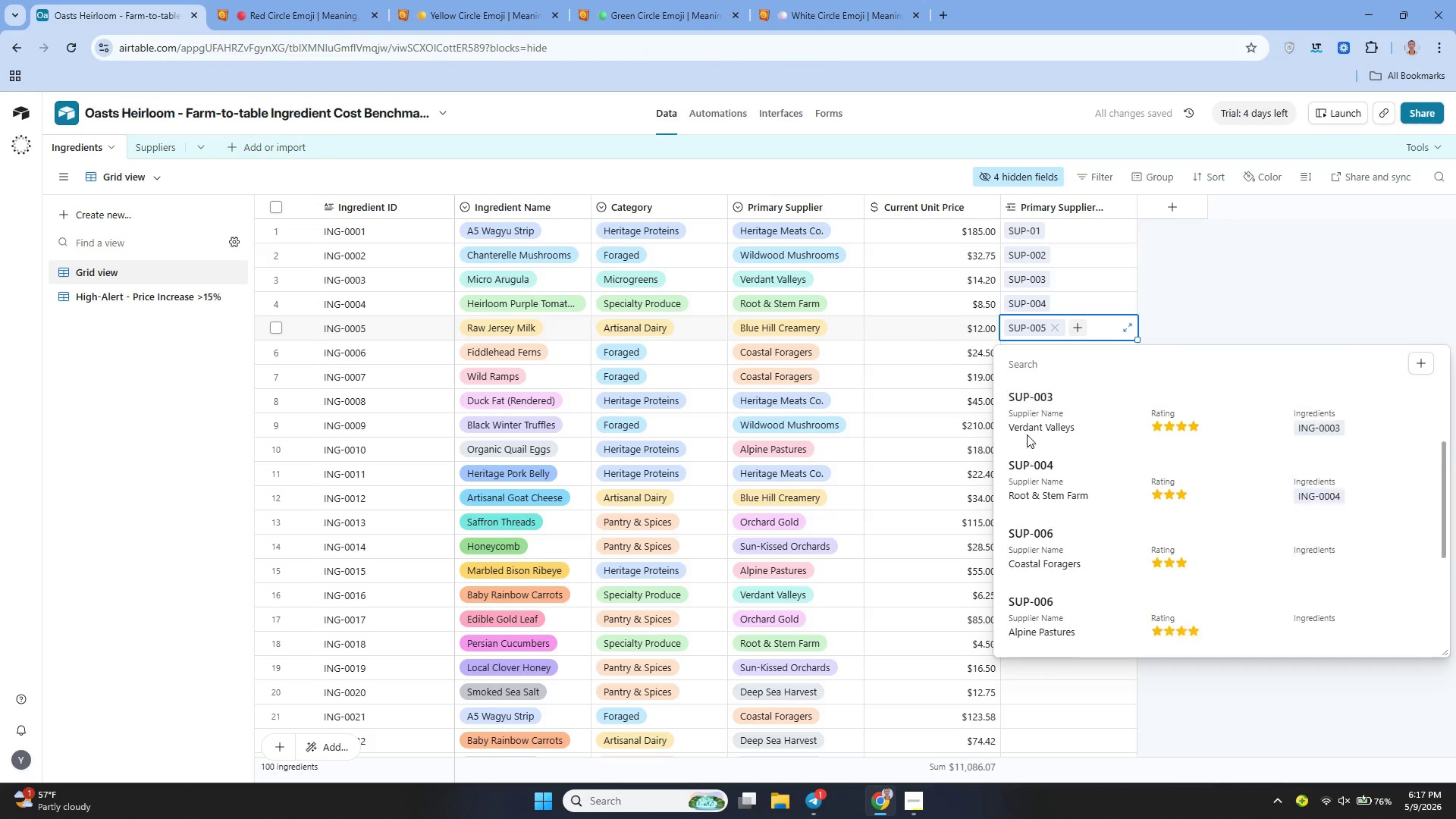 
wait(10.09)
 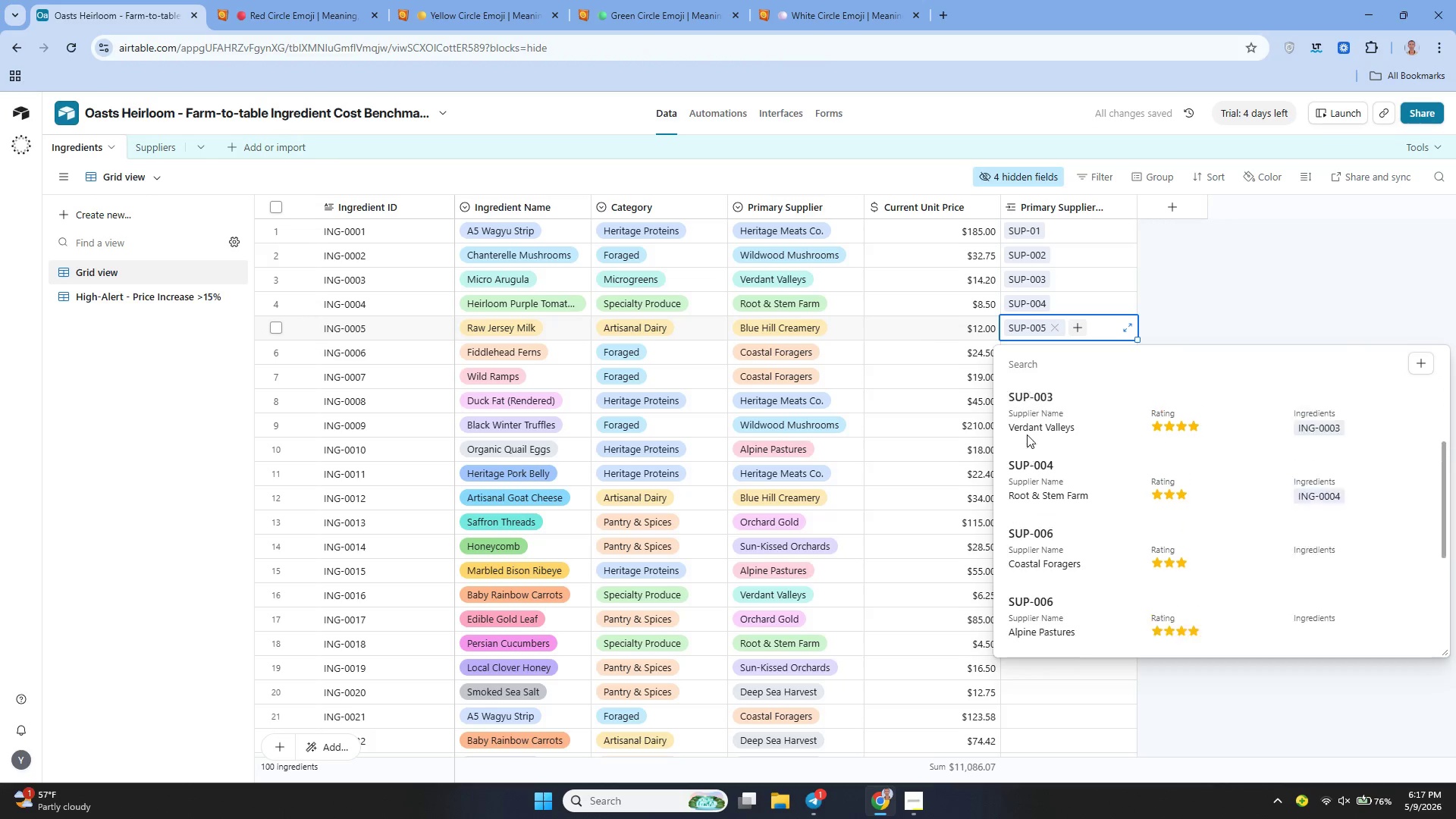 
left_click([1195, 304])
 